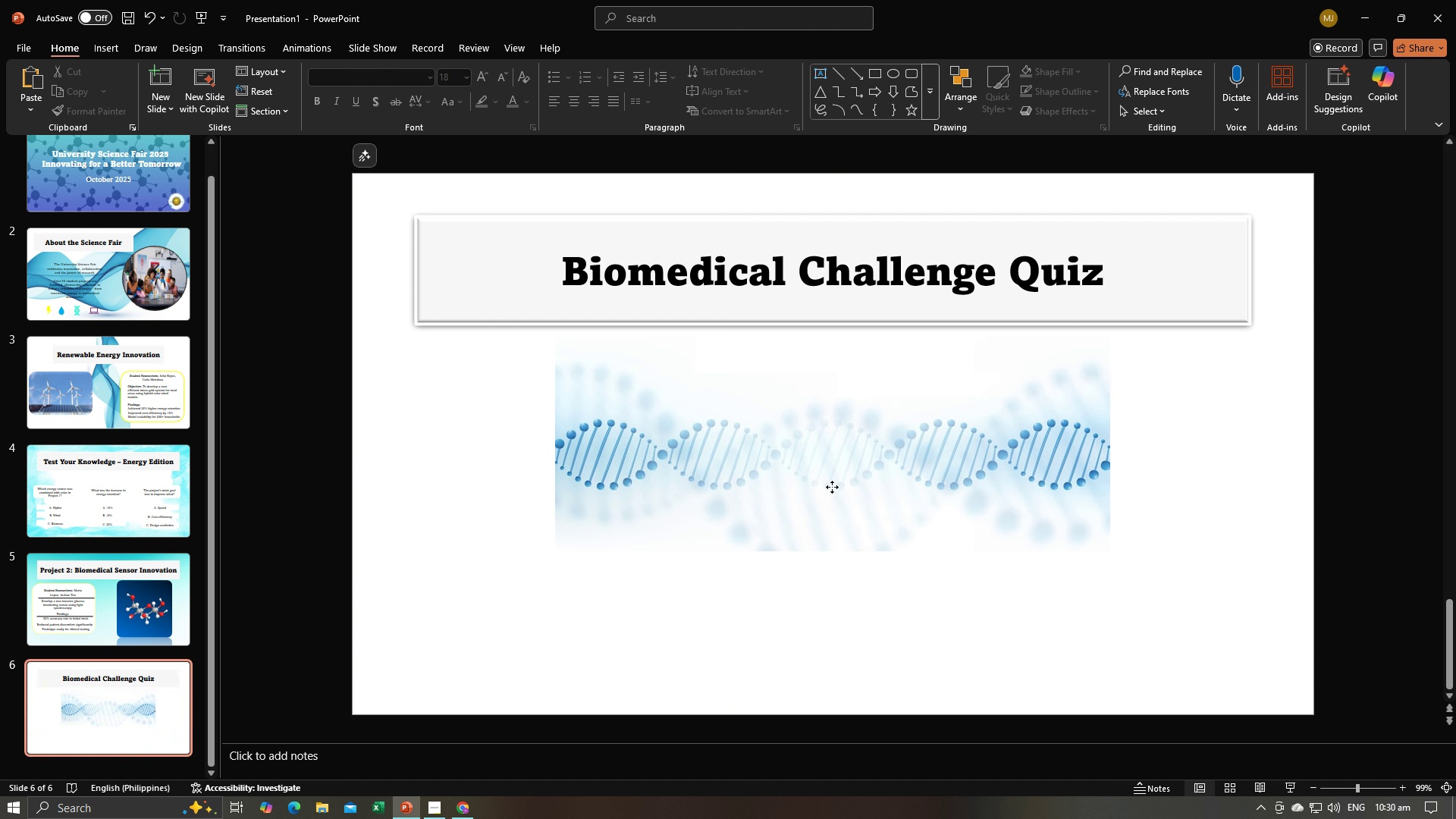 
left_click([832, 487])
 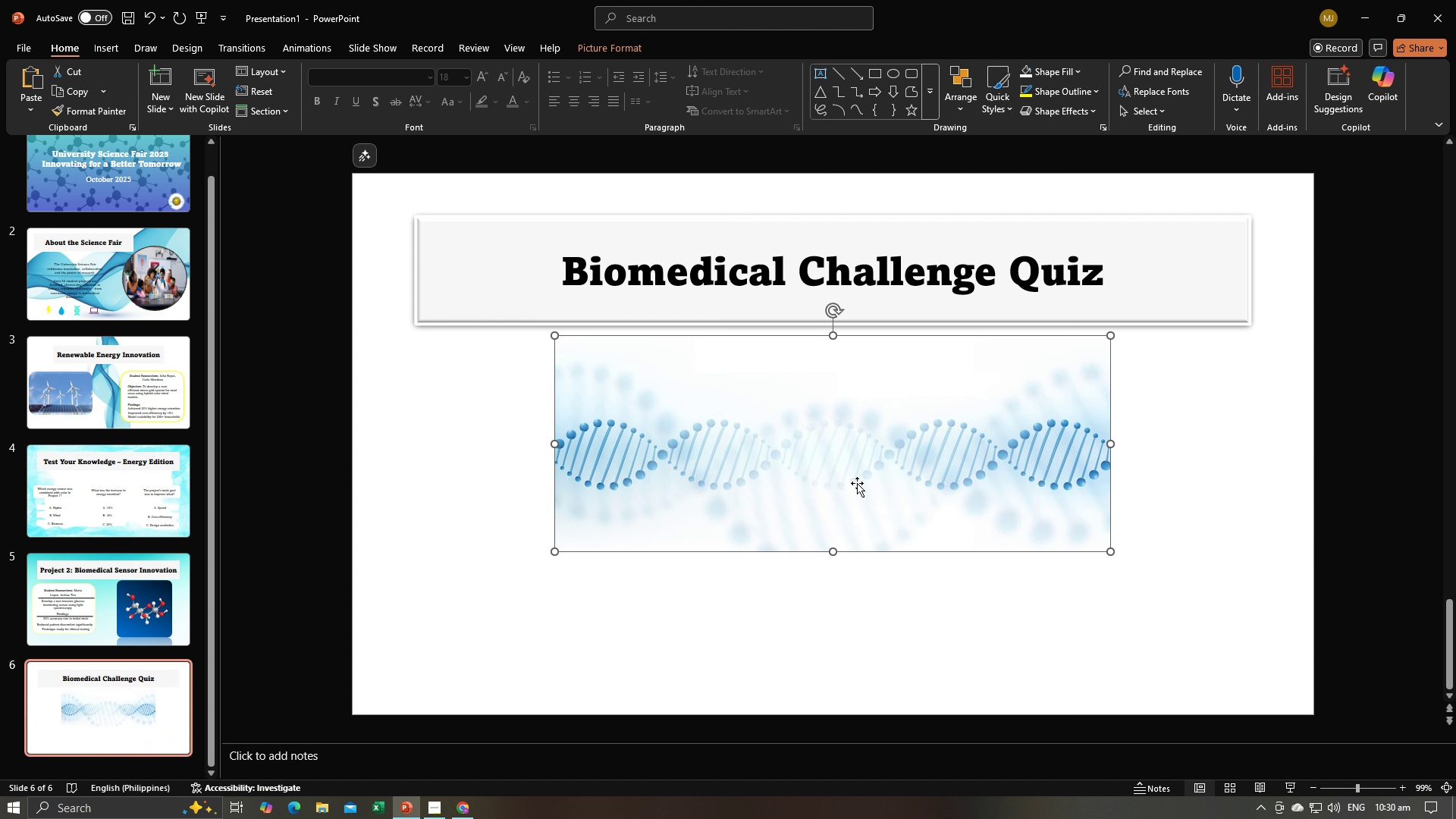 
left_click_drag(start_coordinate=[858, 482], to_coordinate=[656, 325])
 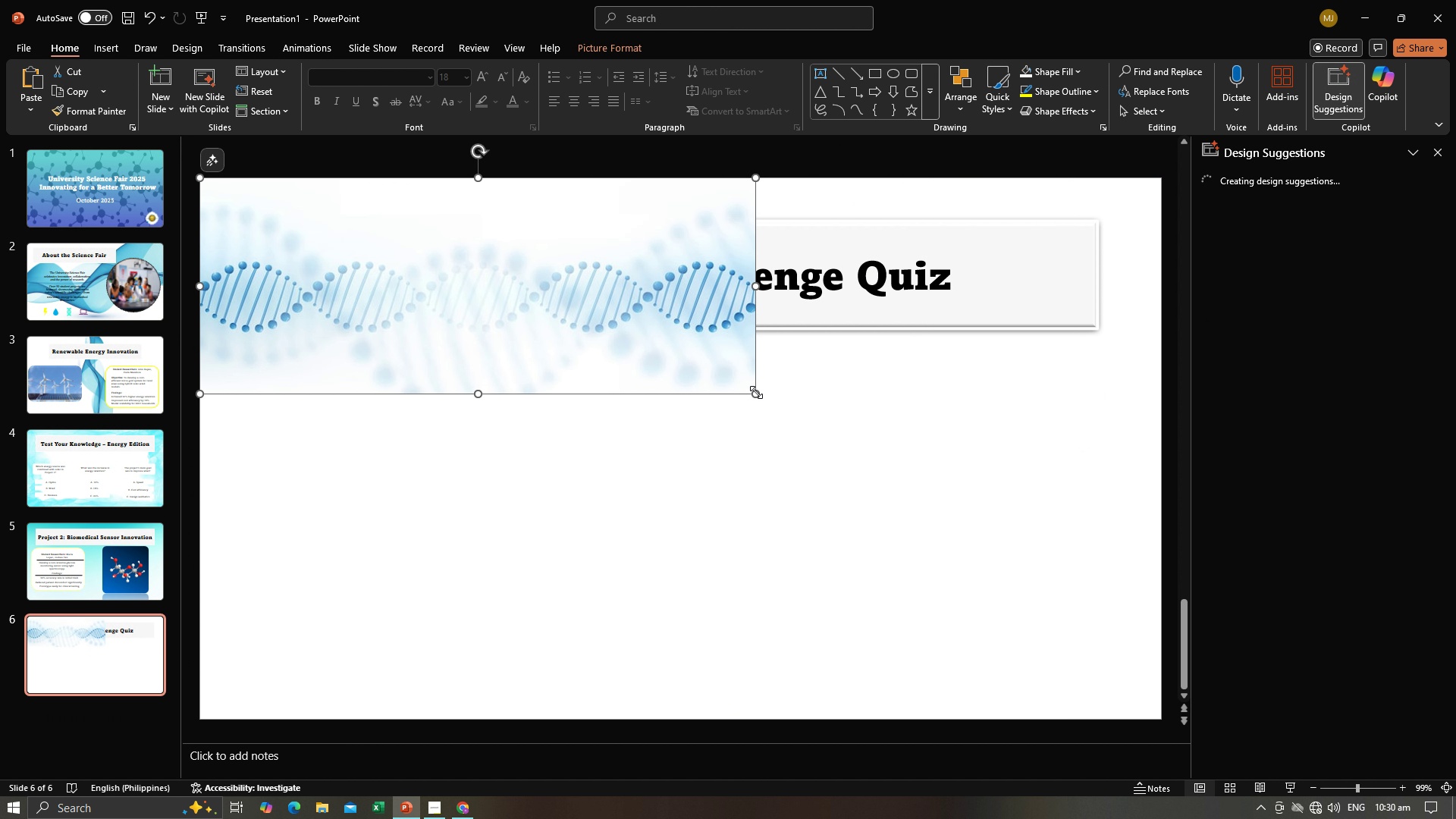 
left_click_drag(start_coordinate=[756, 392], to_coordinate=[871, 500])
 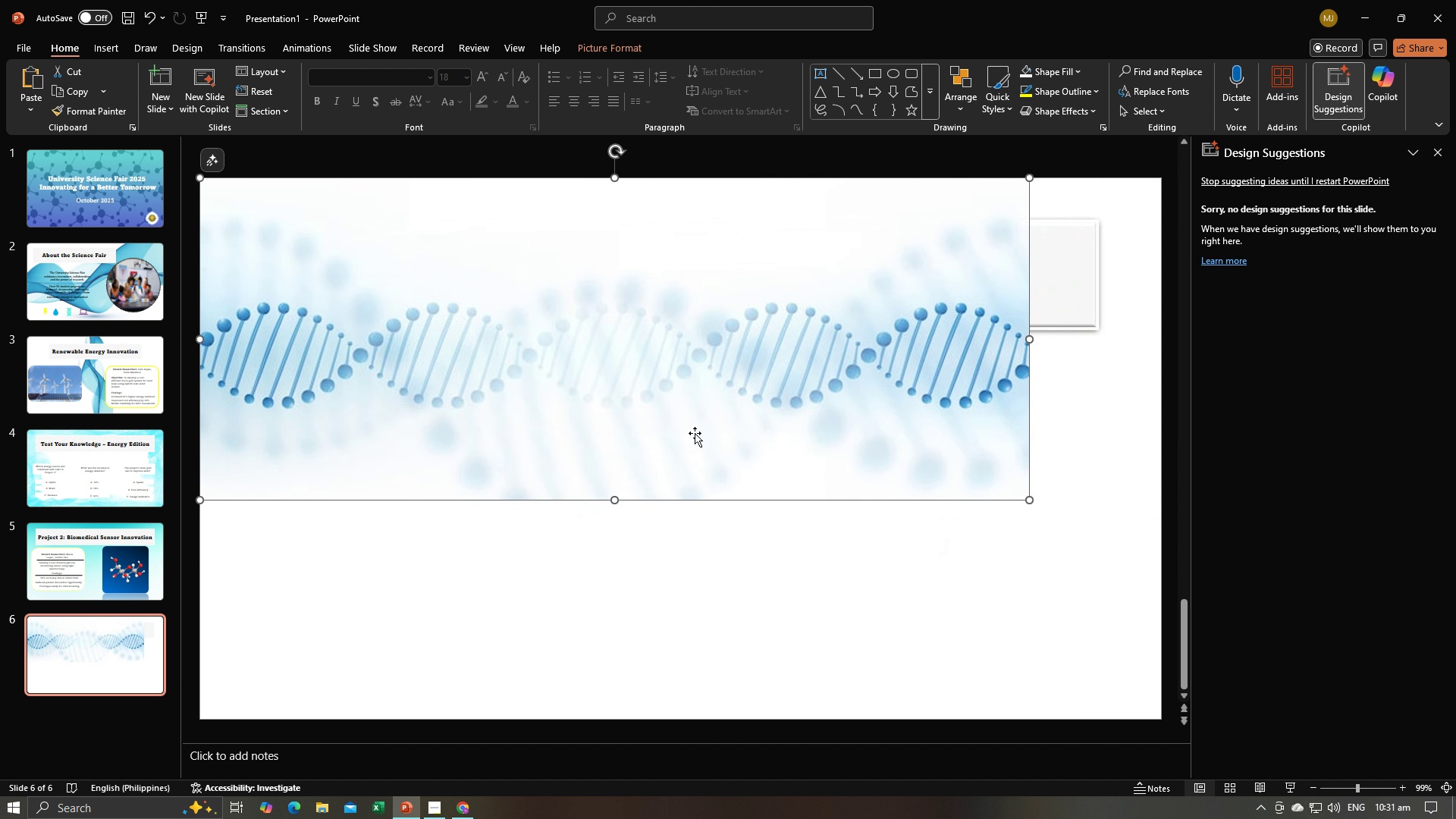 
left_click_drag(start_coordinate=[695, 433], to_coordinate=[697, 555])
 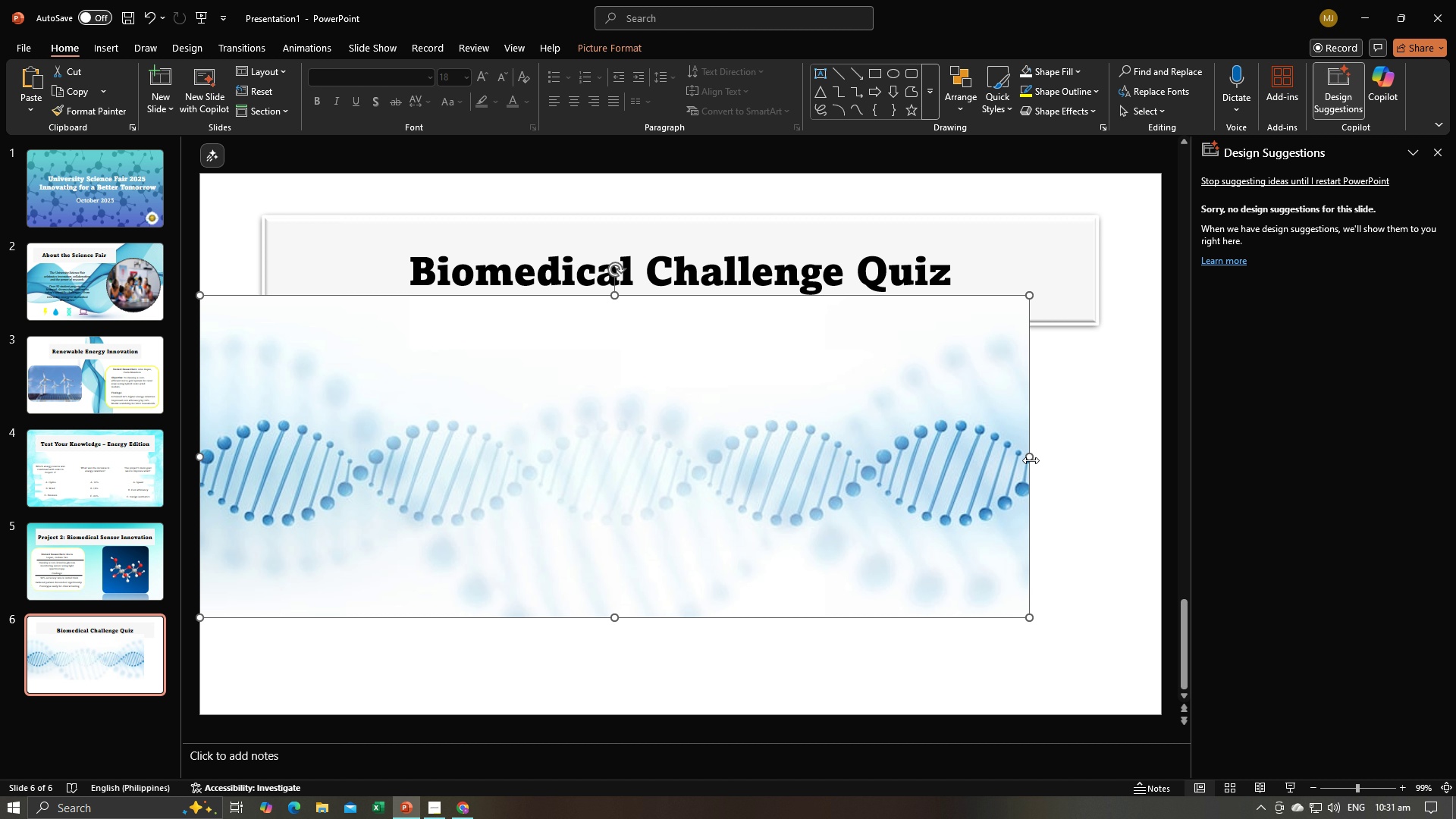 
left_click_drag(start_coordinate=[1031, 460], to_coordinate=[1158, 494])
 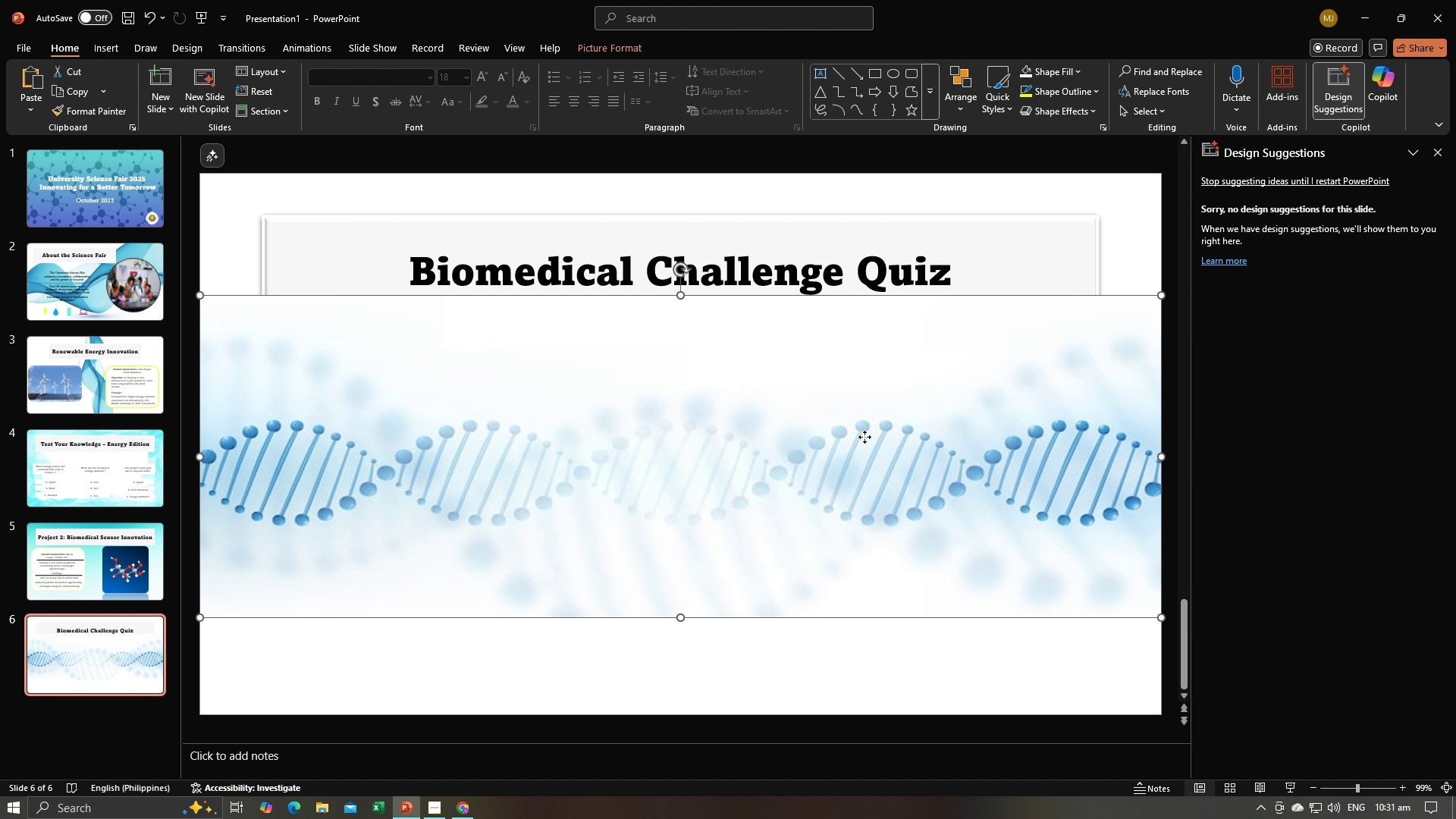 
right_click([864, 437])
 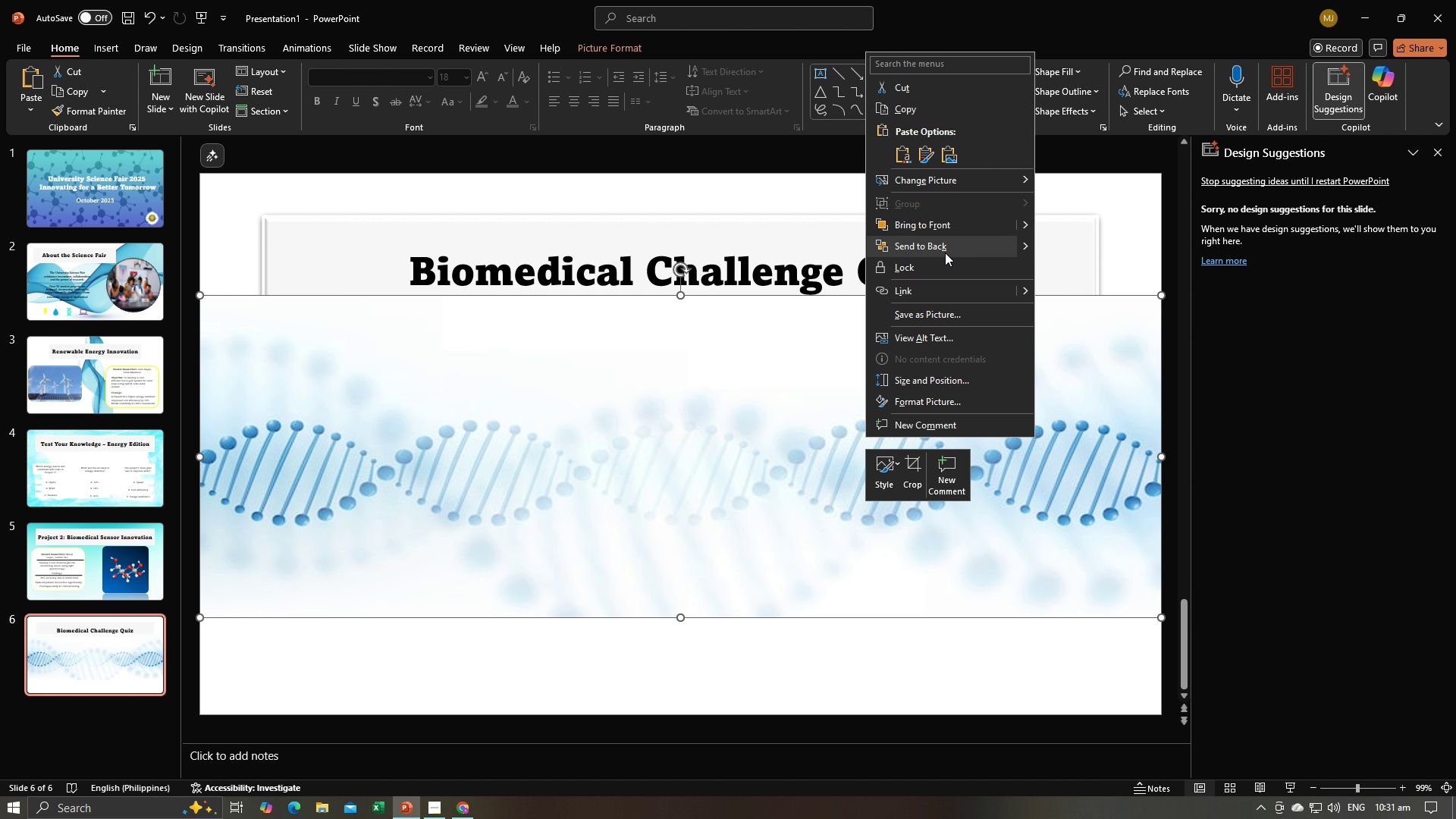 
left_click([945, 251])
 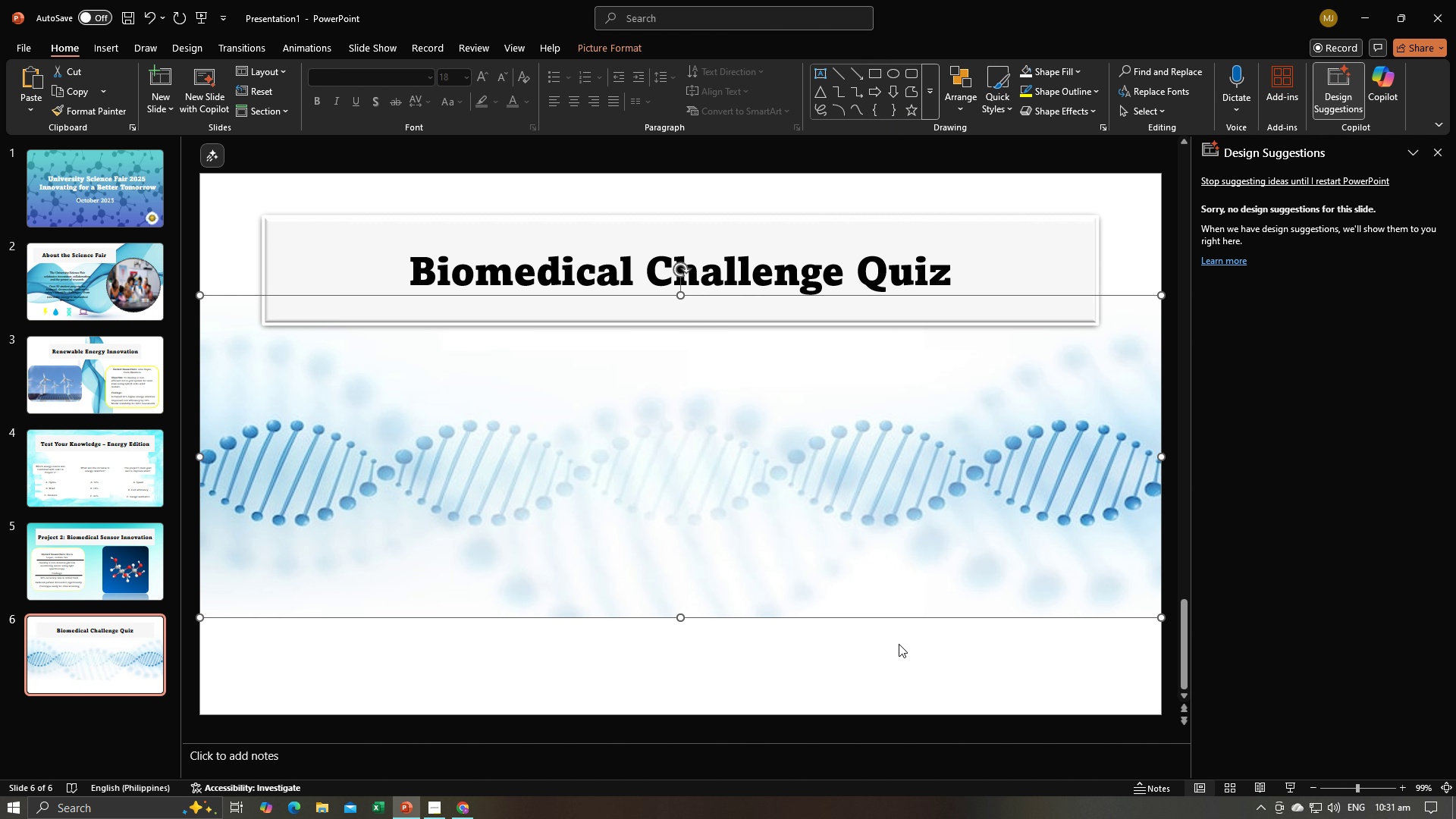 
left_click([899, 644])
 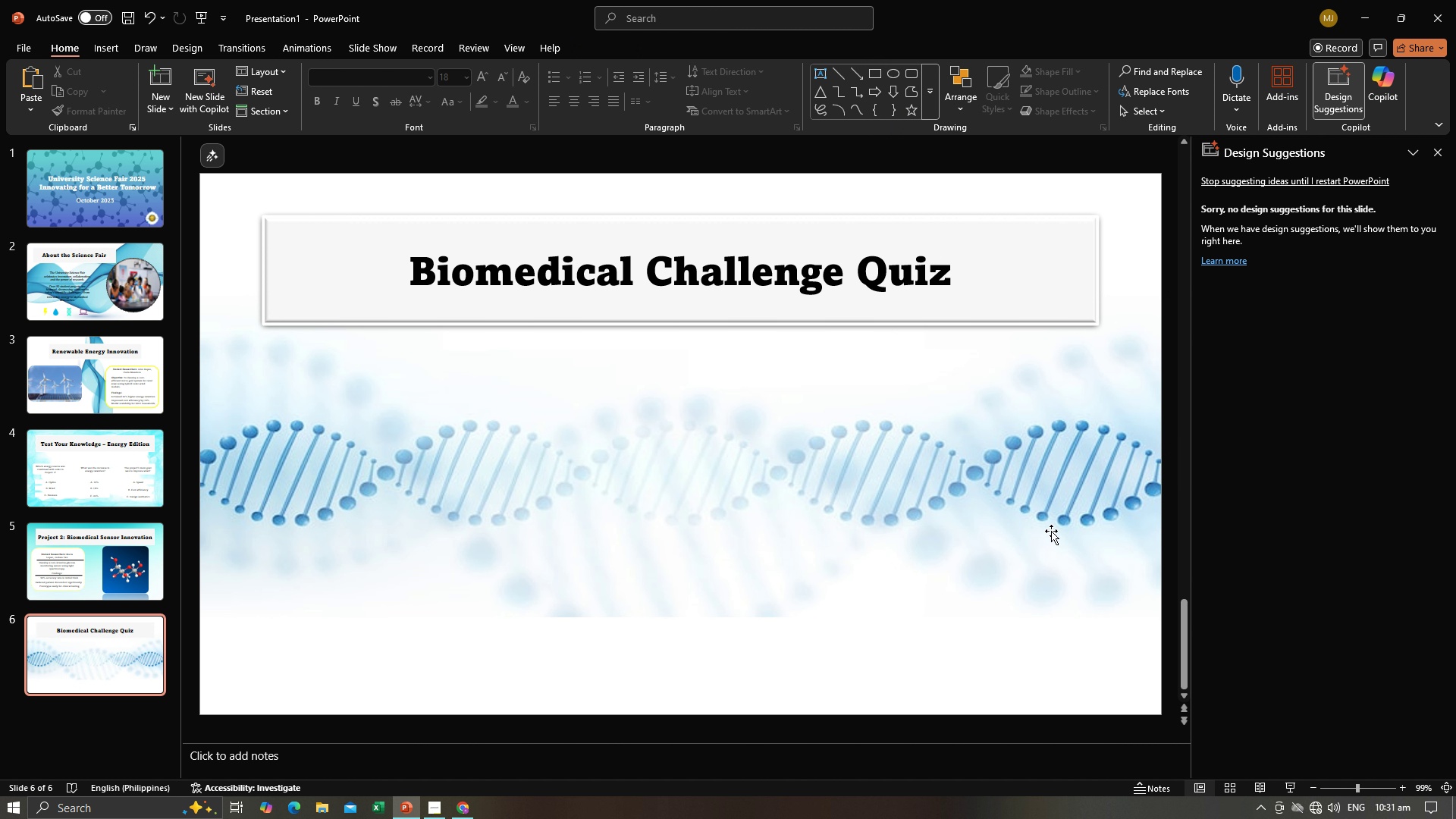 
left_click([961, 532])
 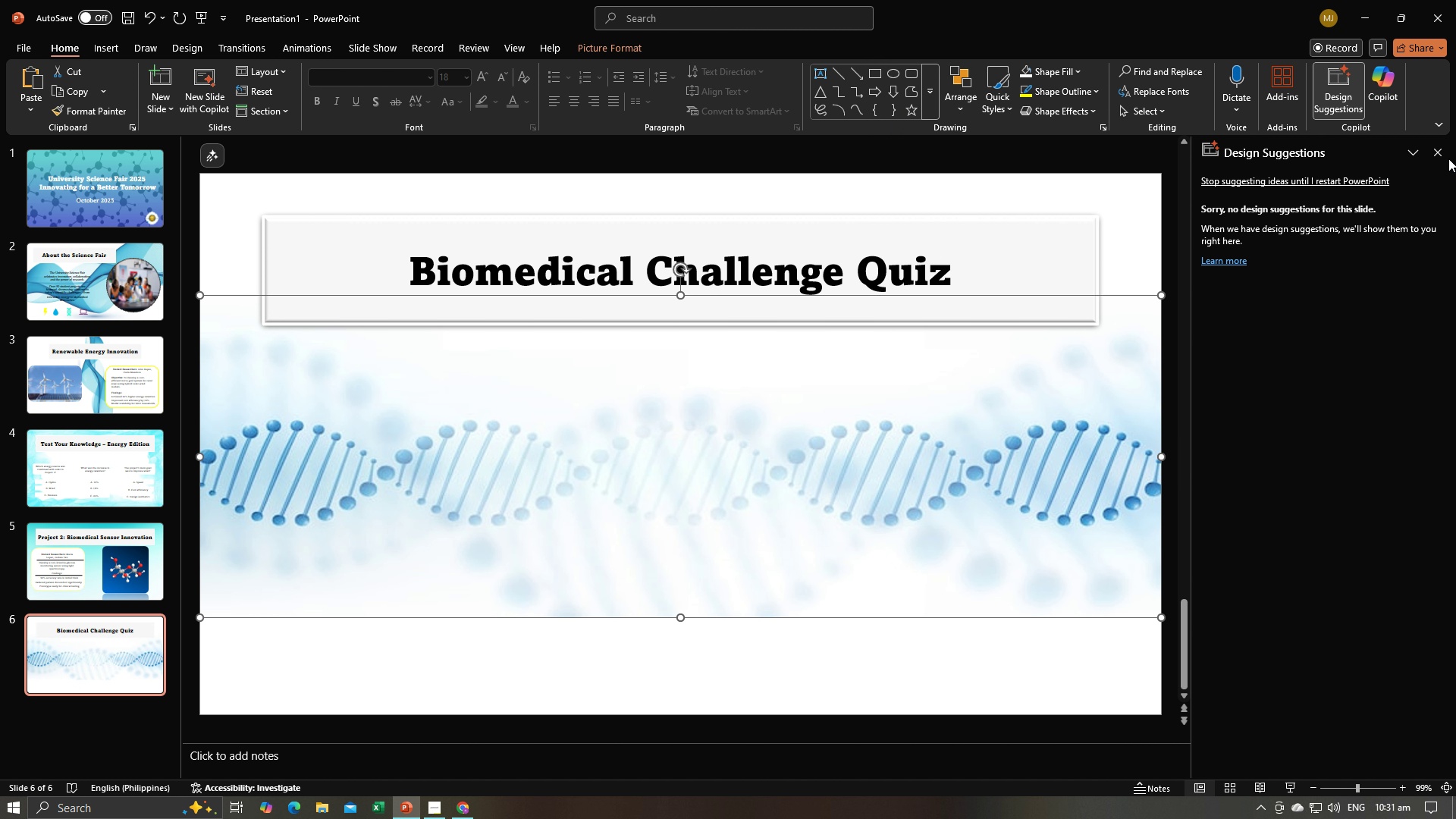 
left_click([1445, 158])
 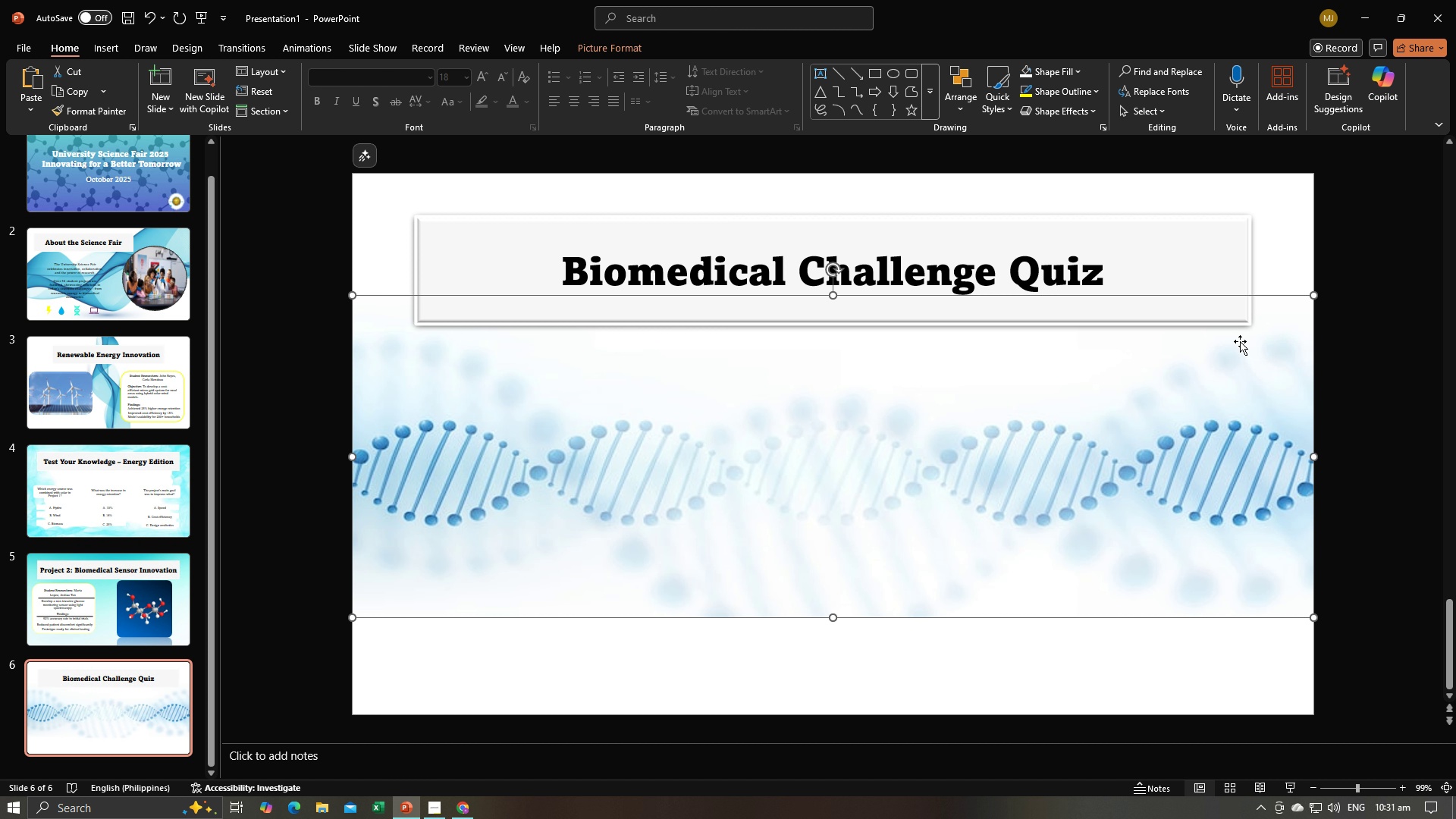 
key(Alt+AltLeft)
 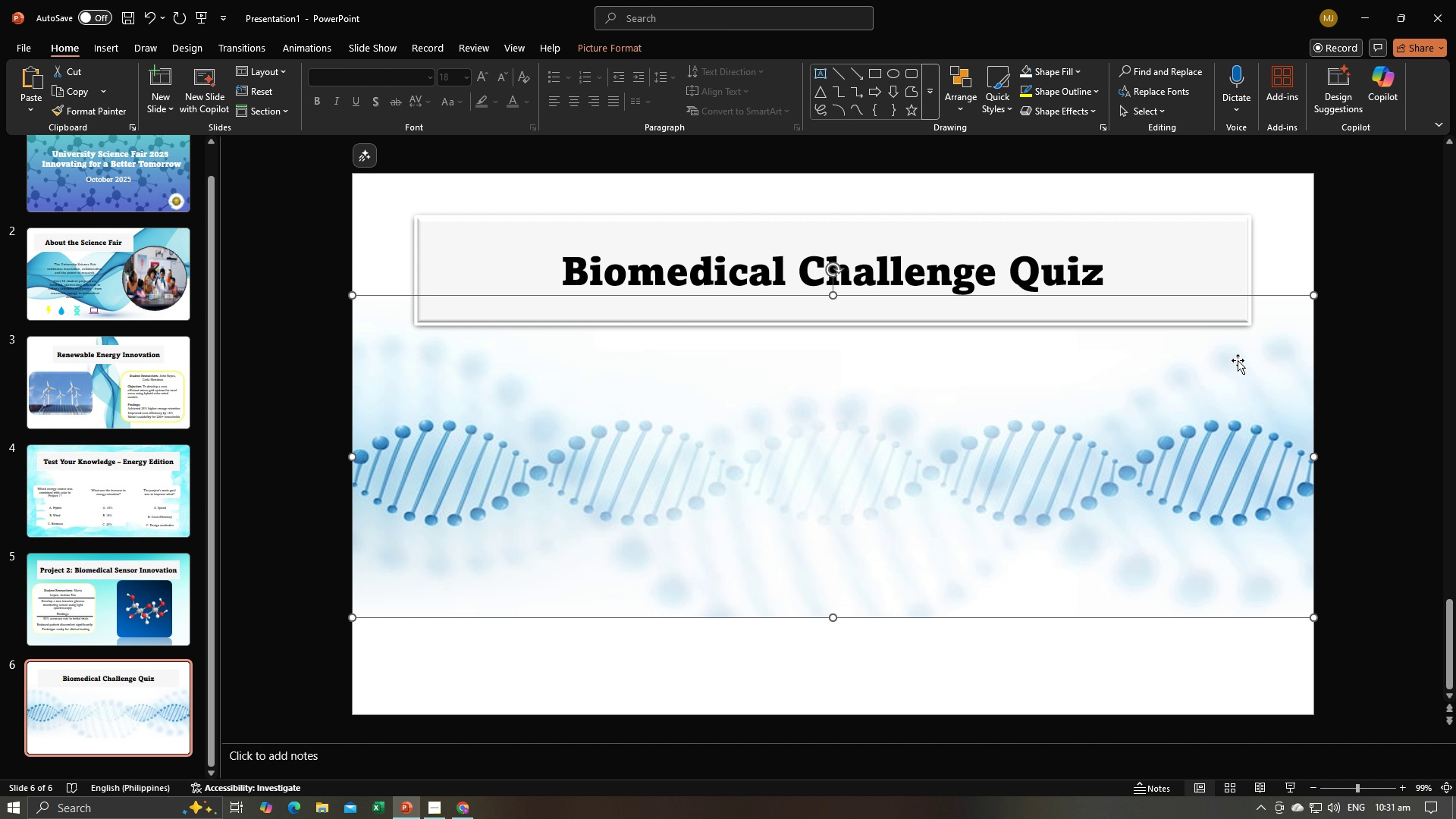 
key(Alt+CapsLock)
 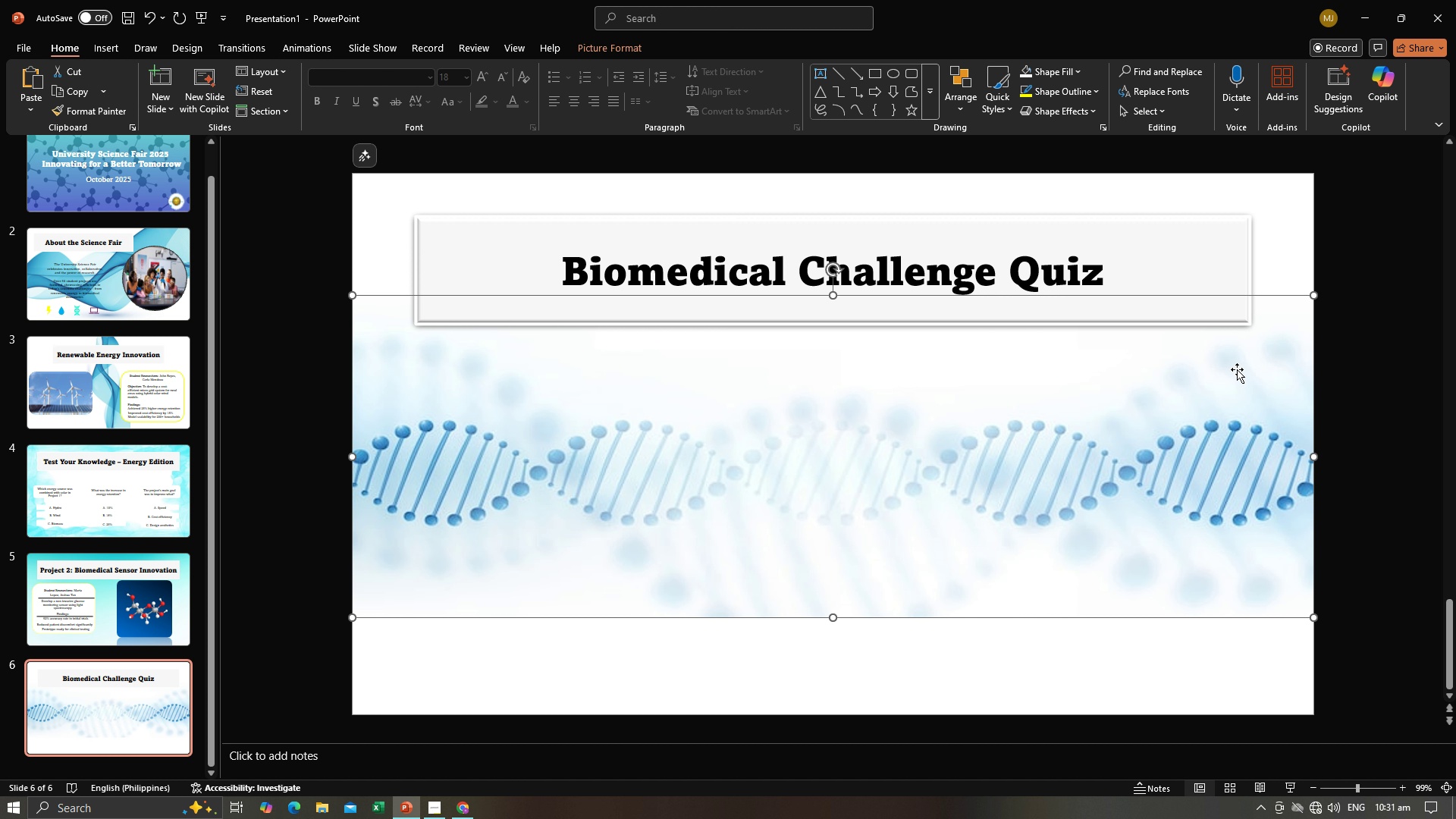 
key(Alt+AltLeft)
 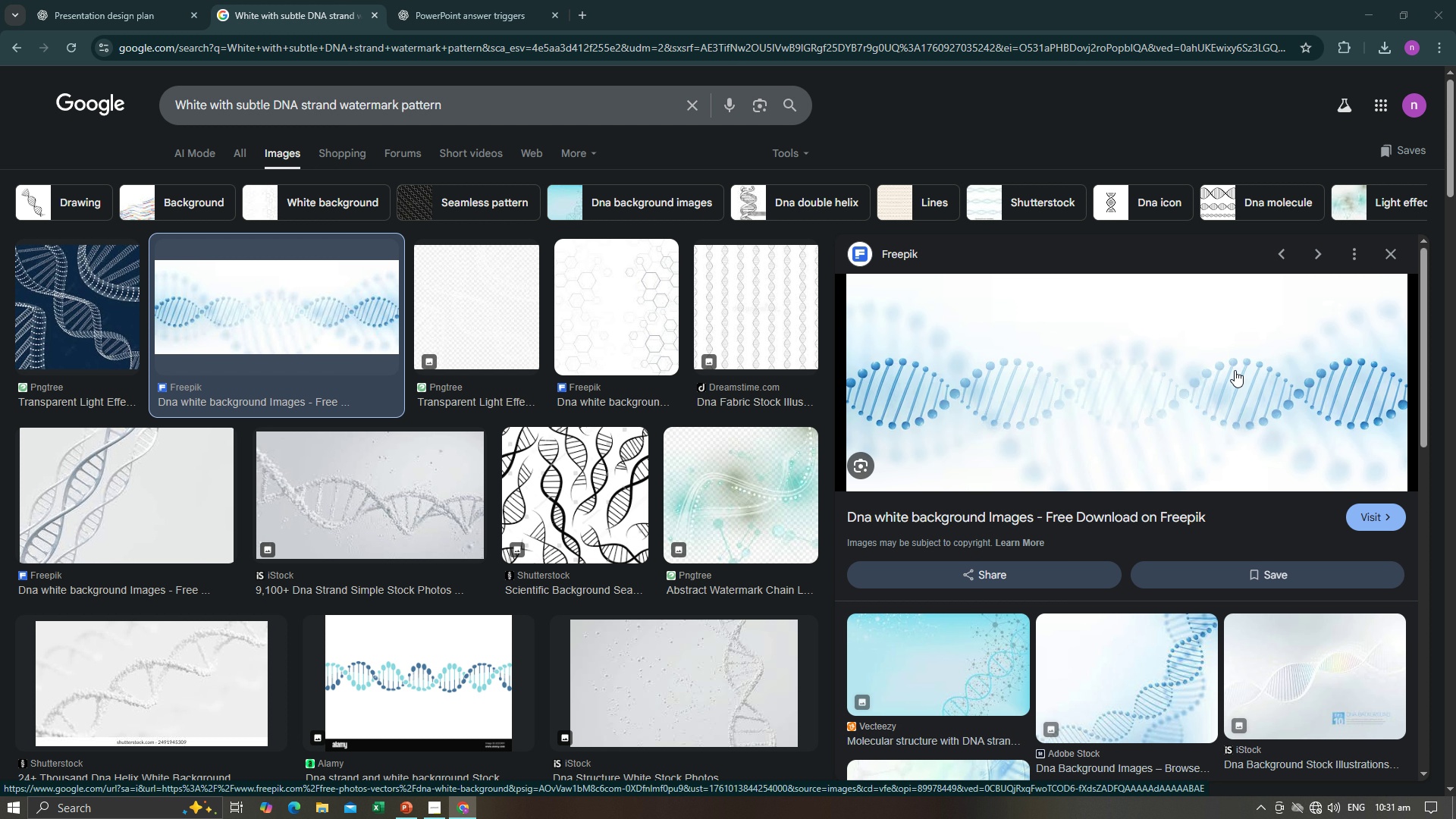 
key(Alt+Tab)
 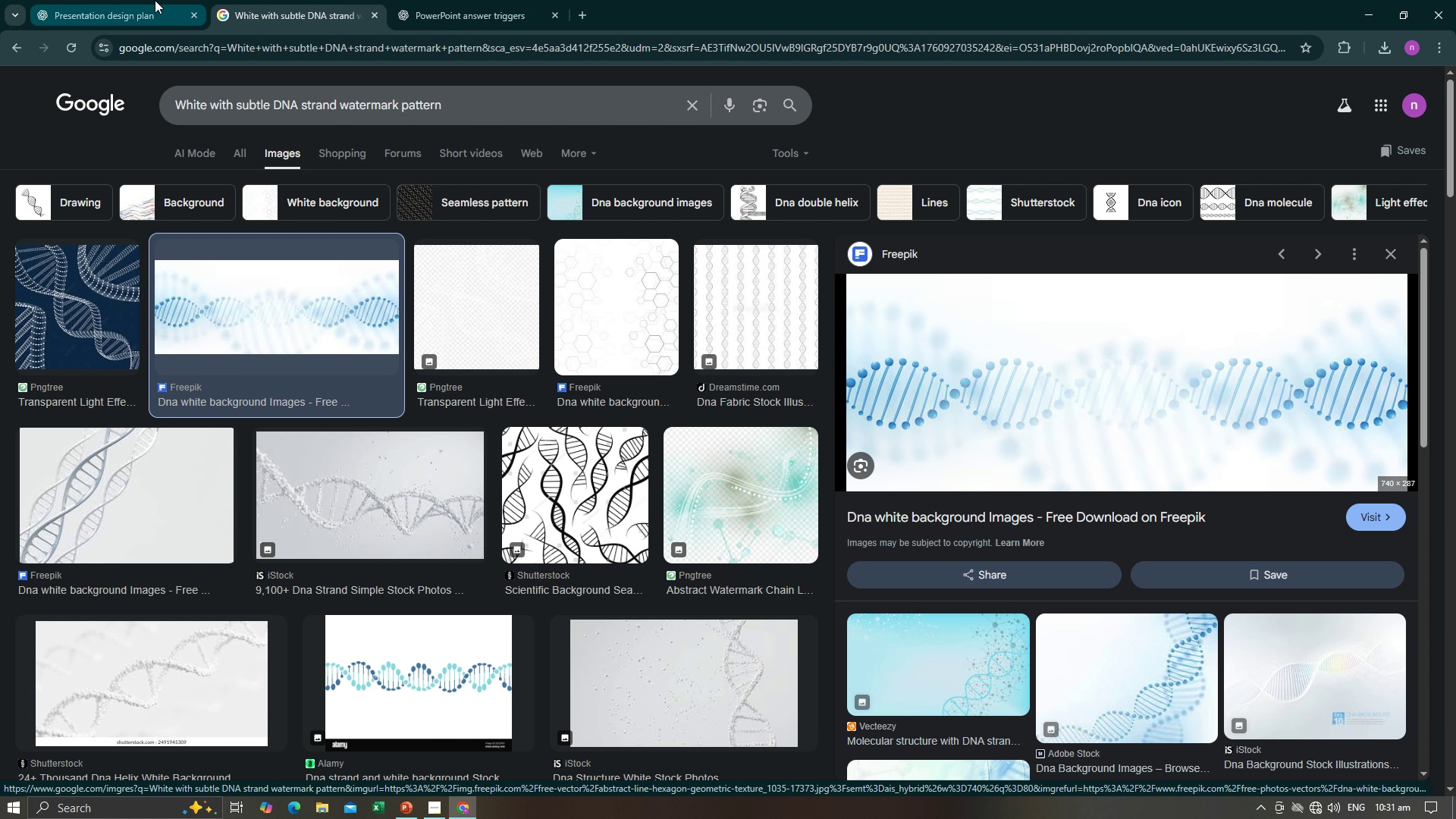 
left_click([152, 0])
 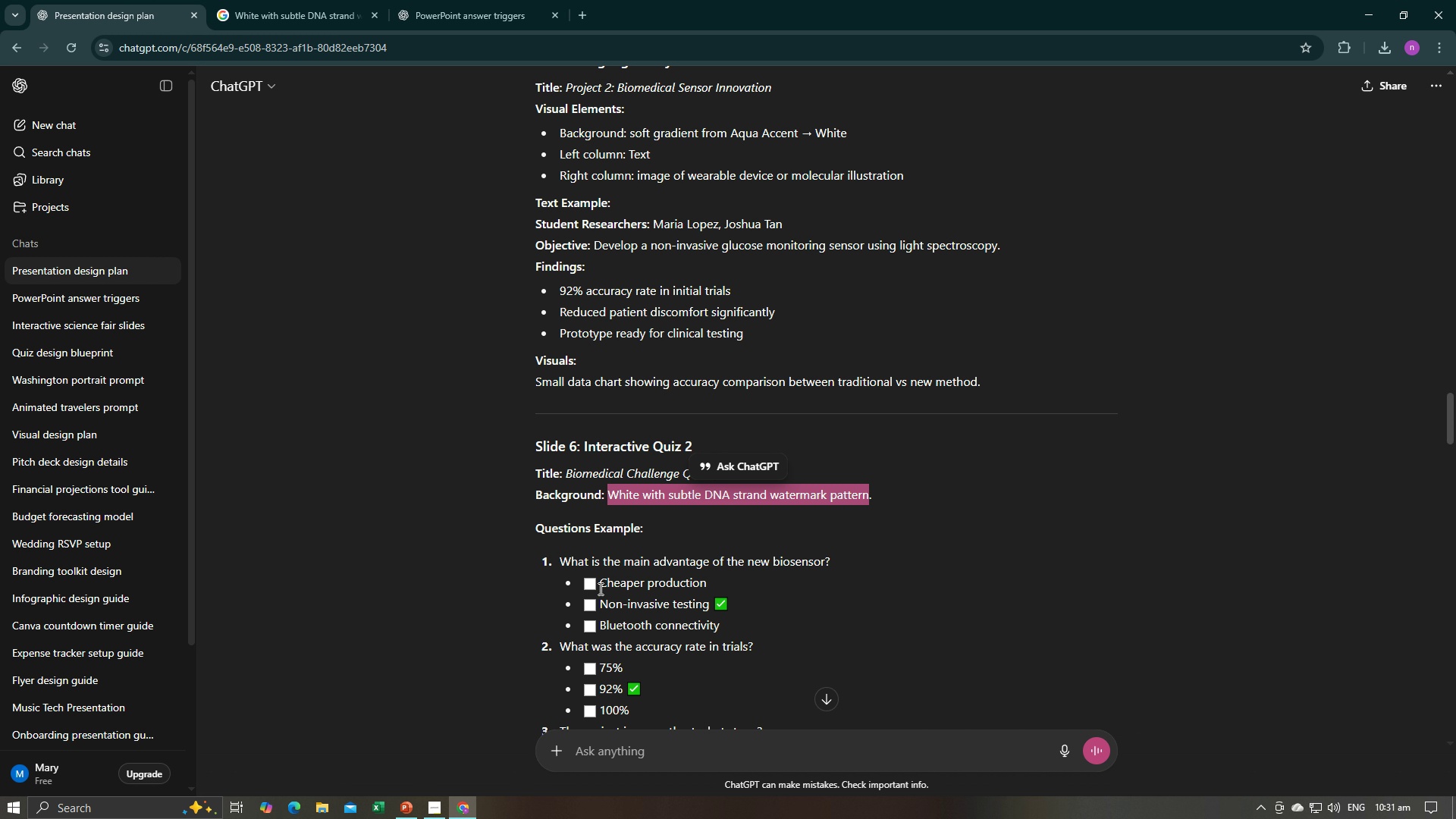 
scroll: coordinate [599, 588], scroll_direction: down, amount: 2.0
 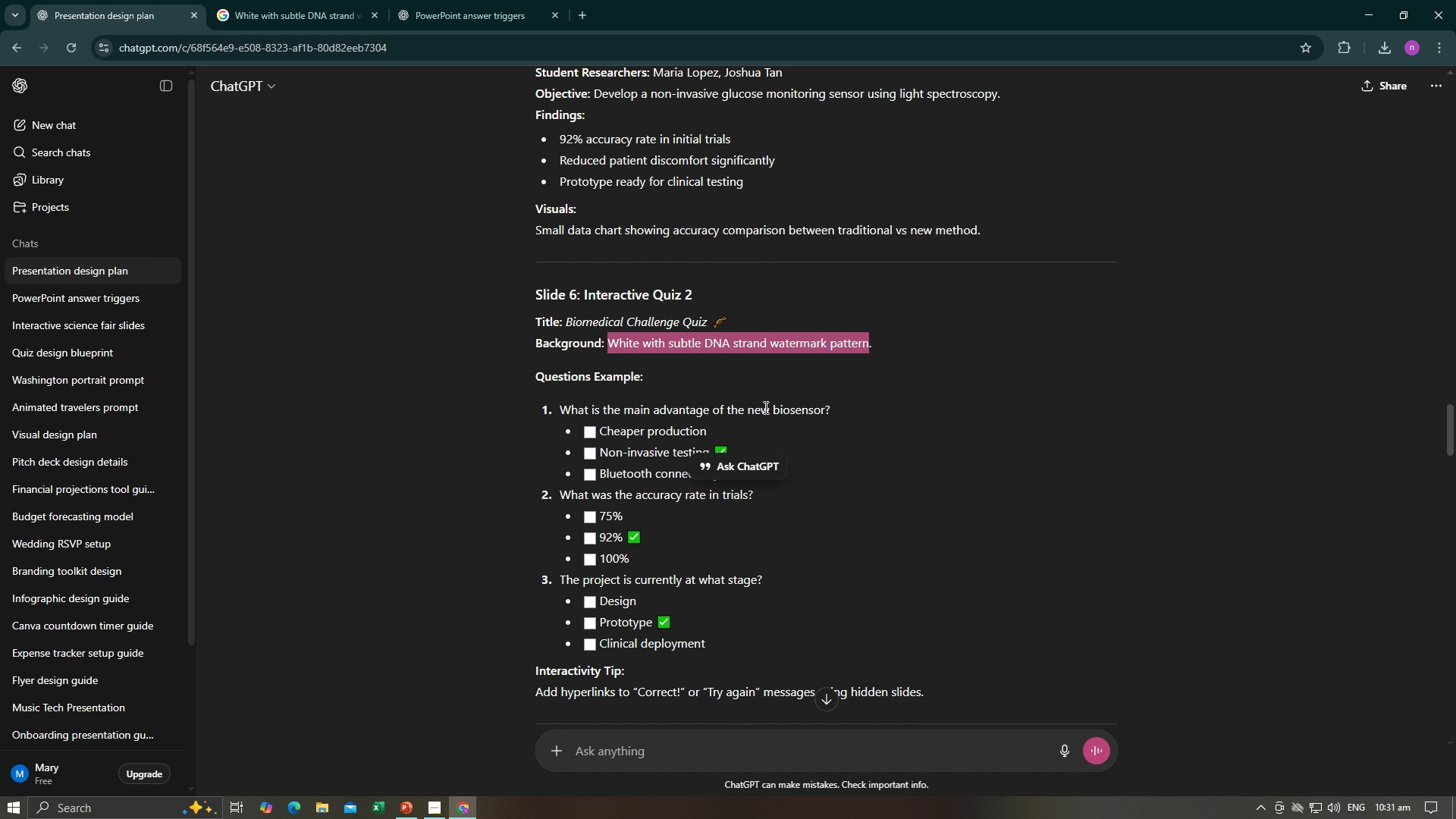 
wait(5.81)
 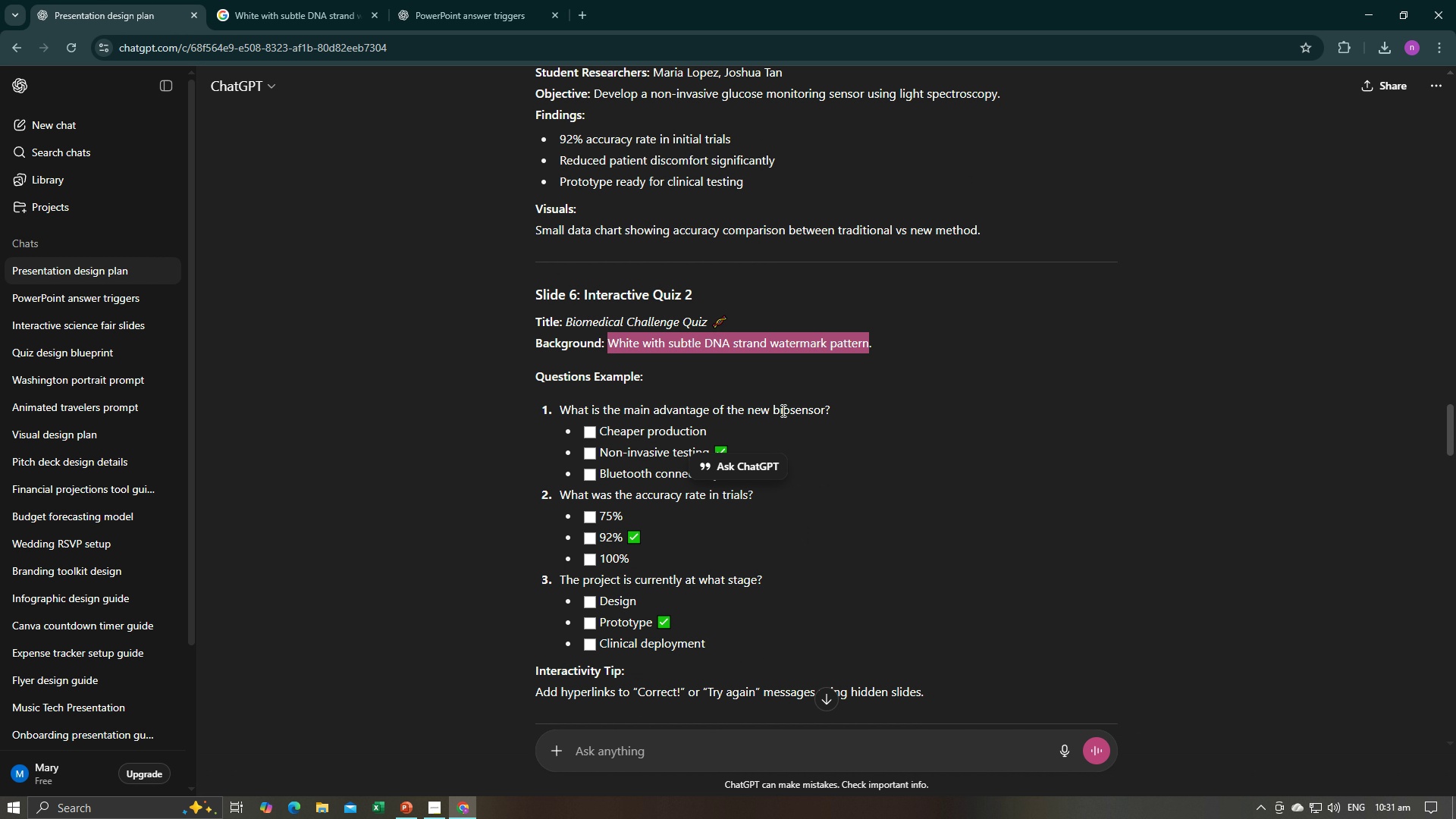 
key(Alt+AltLeft)
 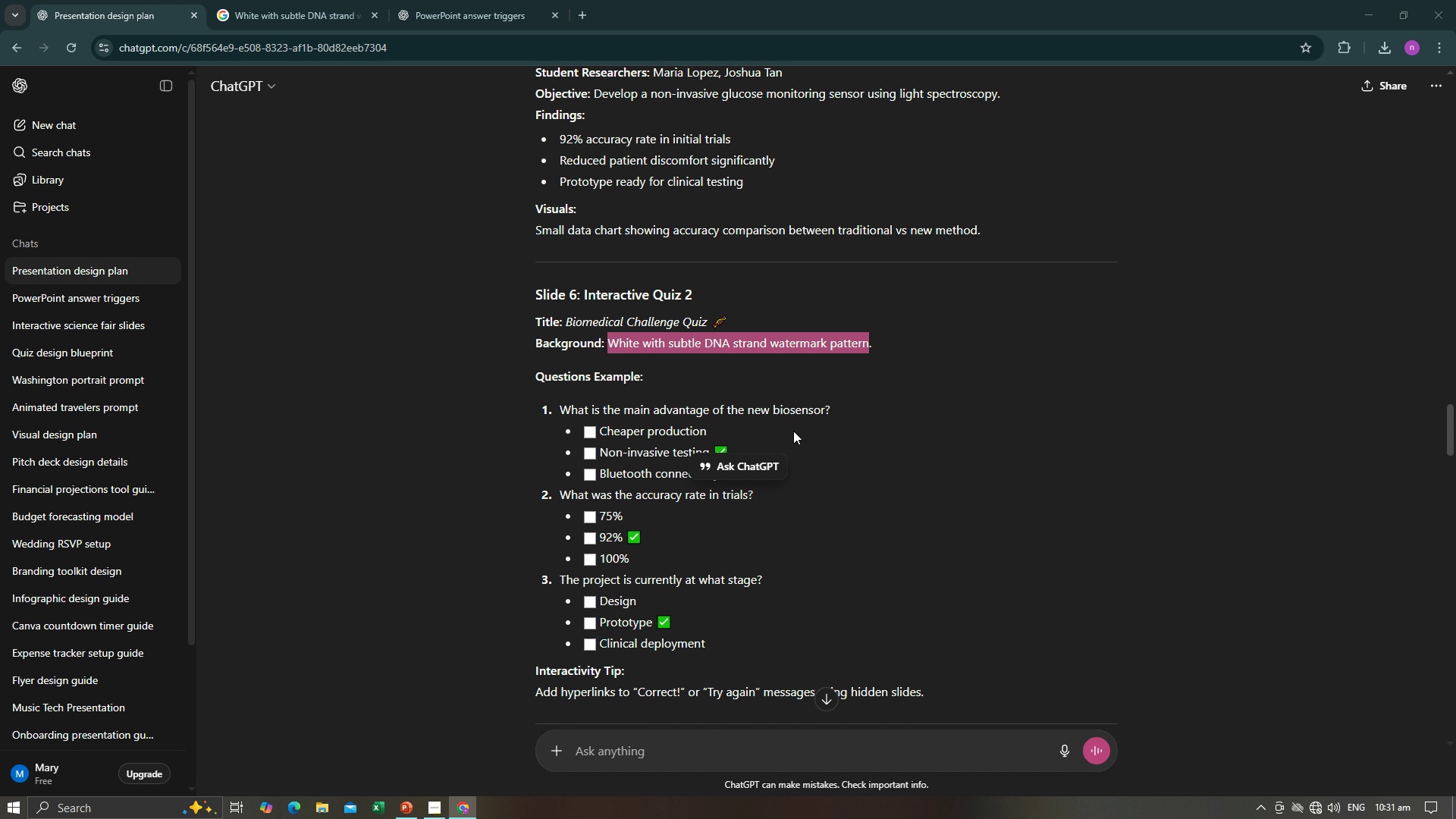 
key(Alt+Tab)
 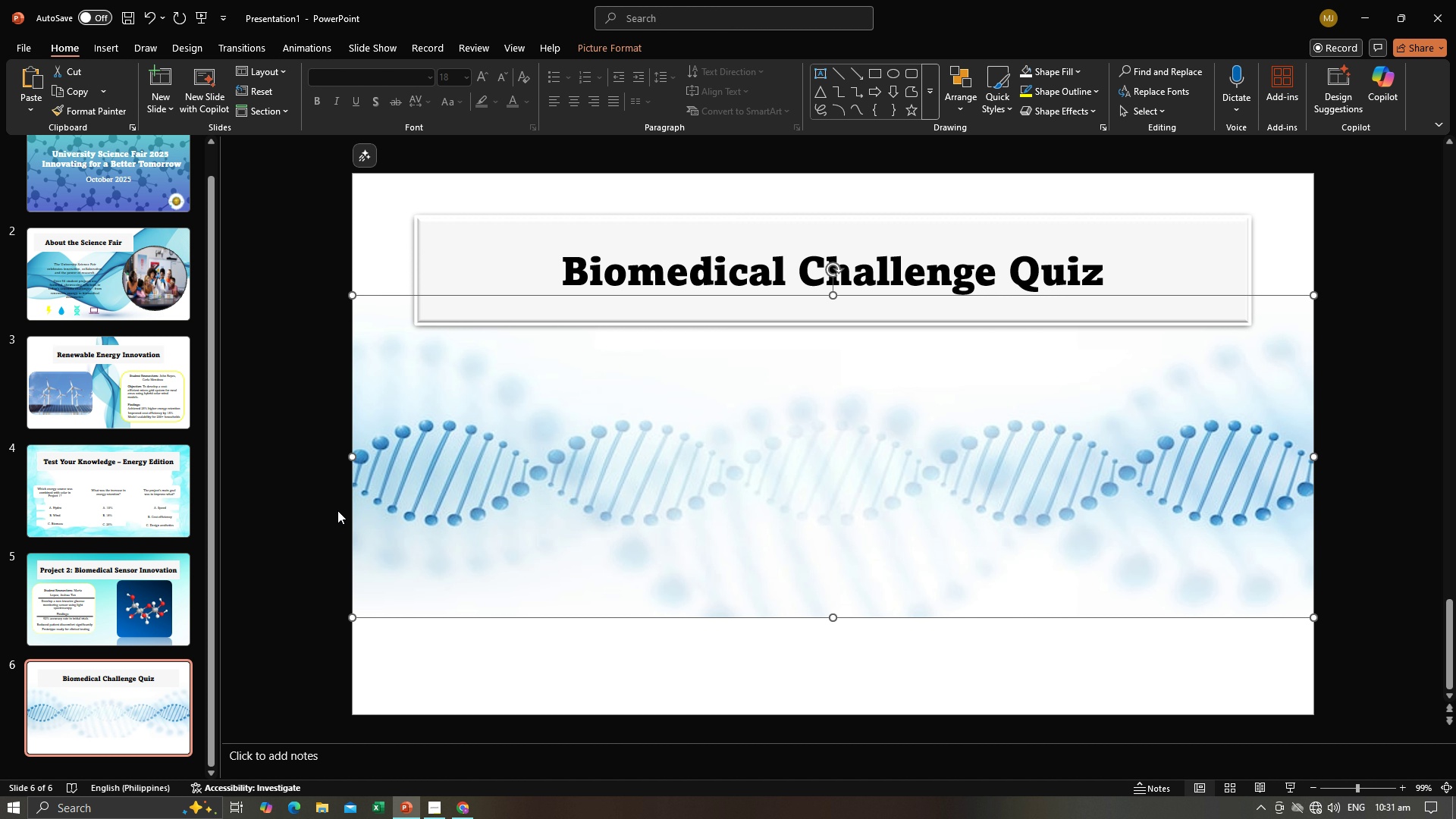 
left_click([317, 512])
 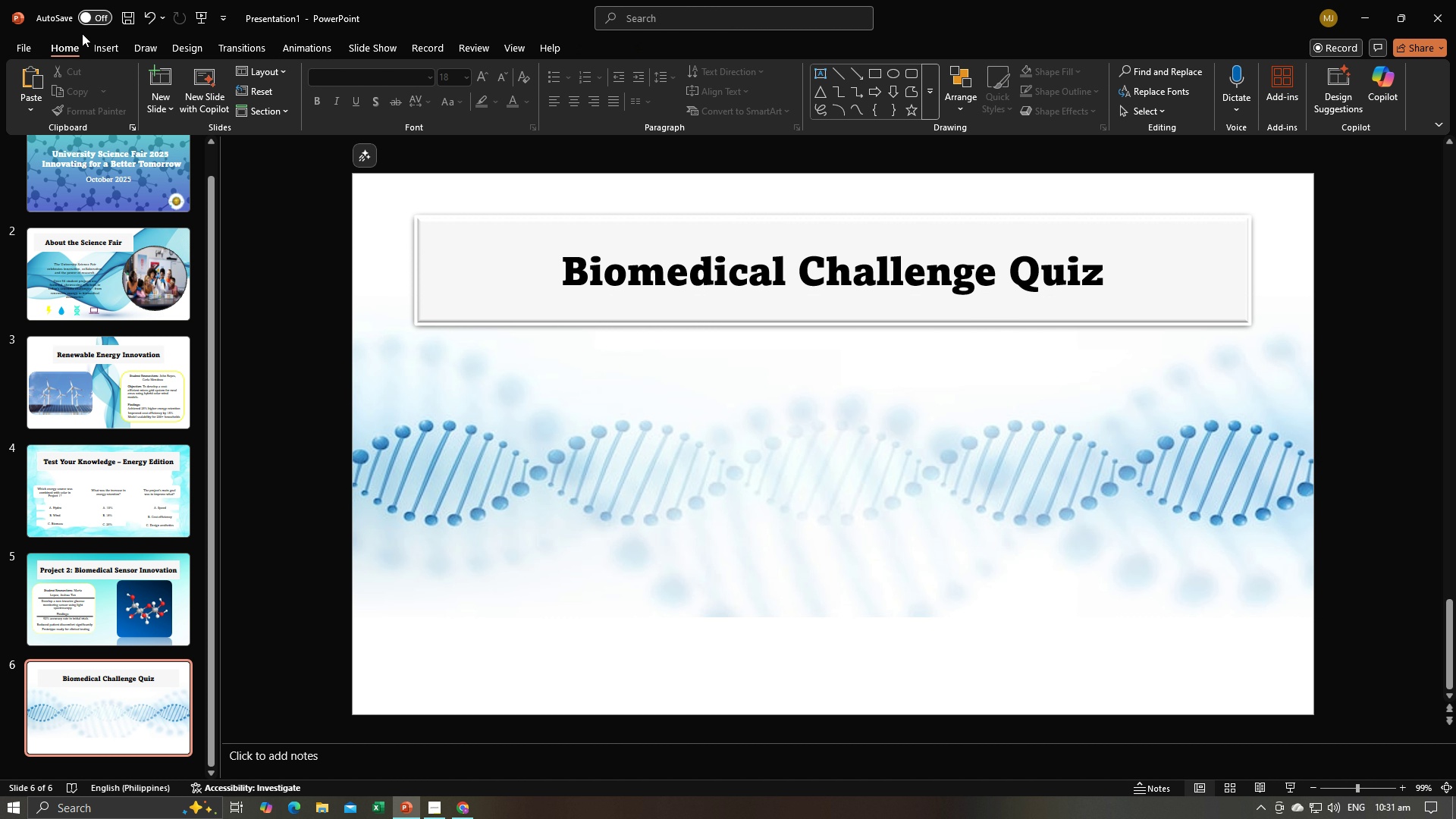 
left_click([94, 49])
 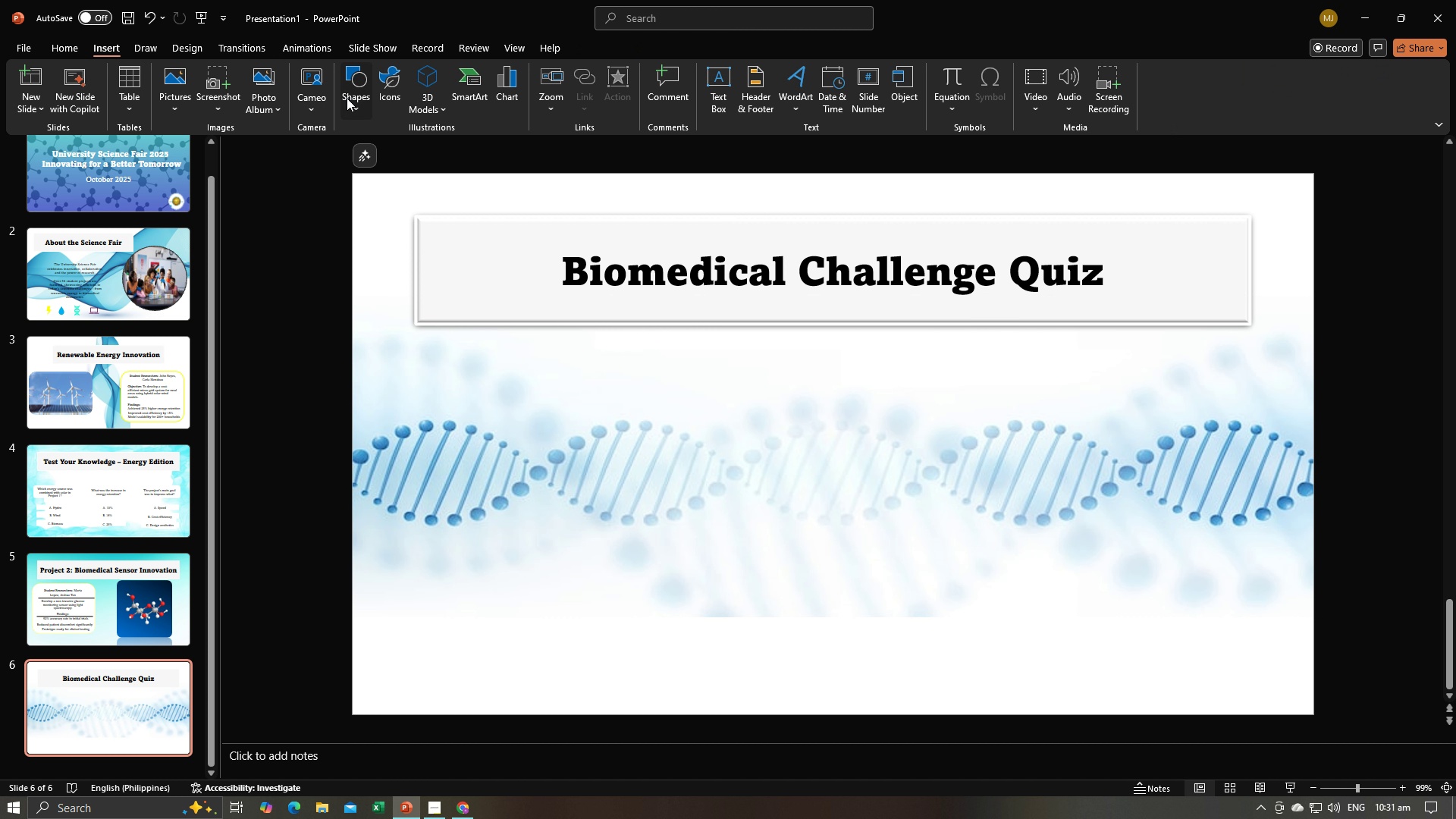 
left_click([347, 98])
 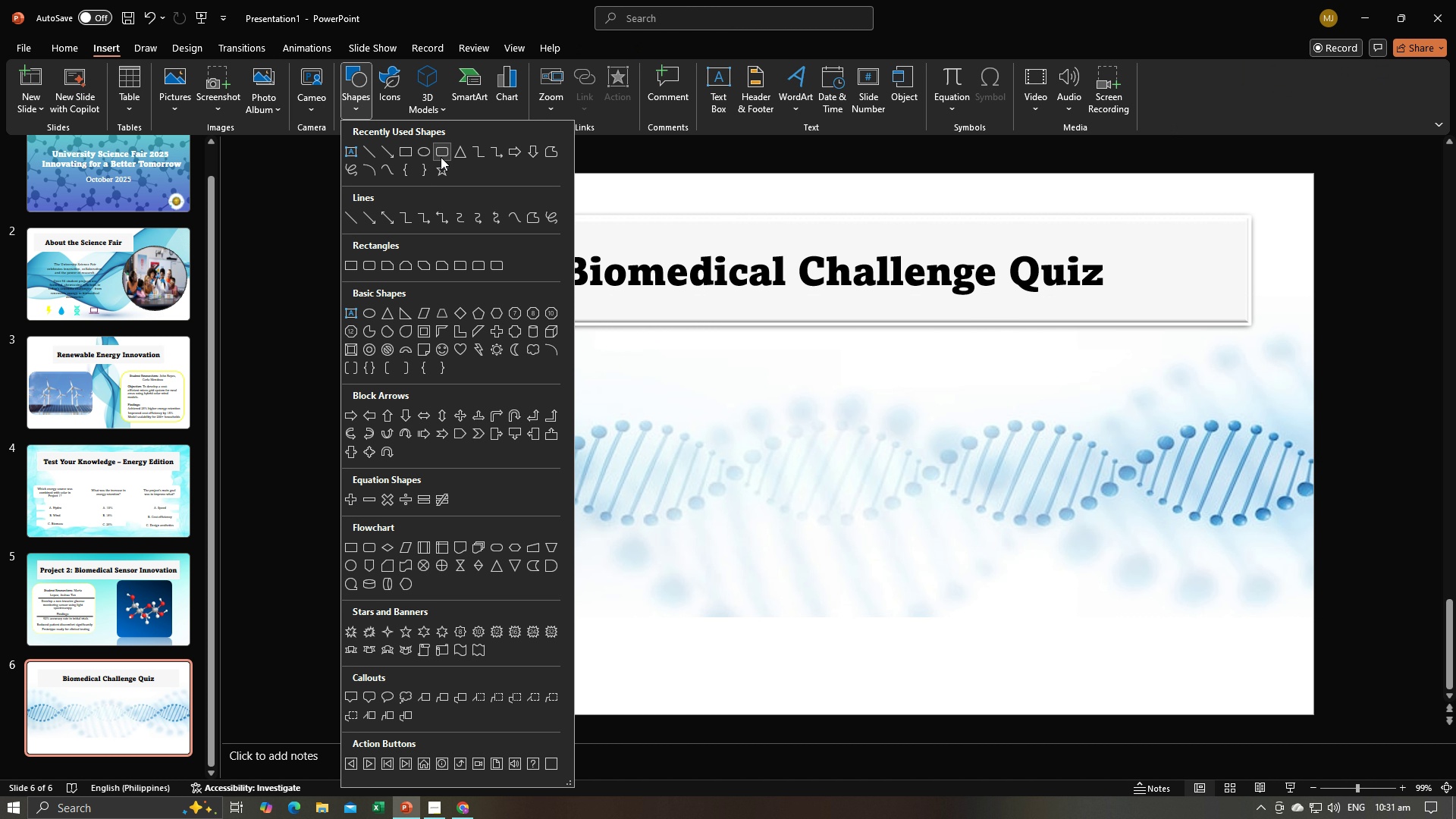 
left_click([441, 157])
 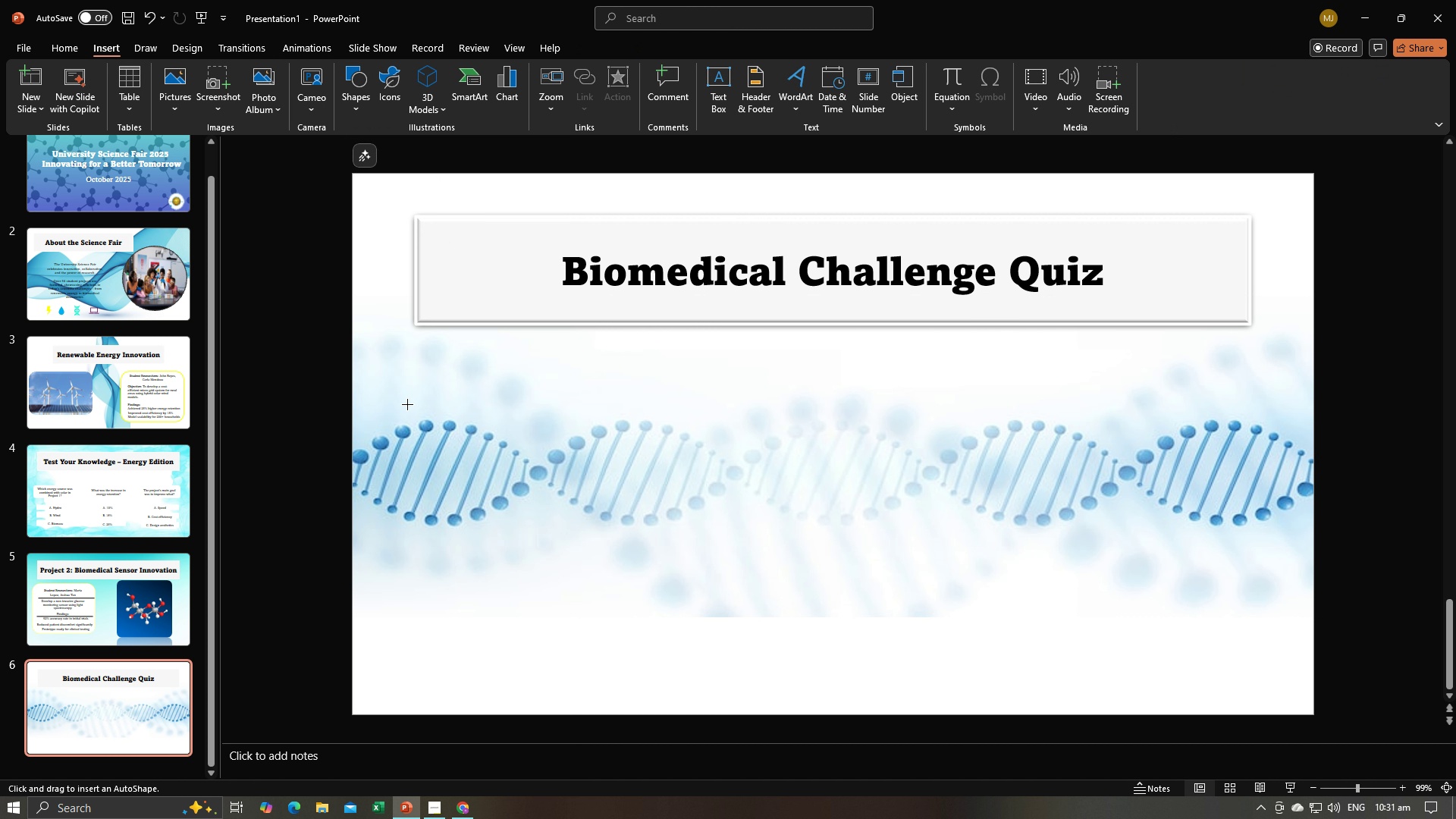 
left_click_drag(start_coordinate=[411, 403], to_coordinate=[647, 493])
 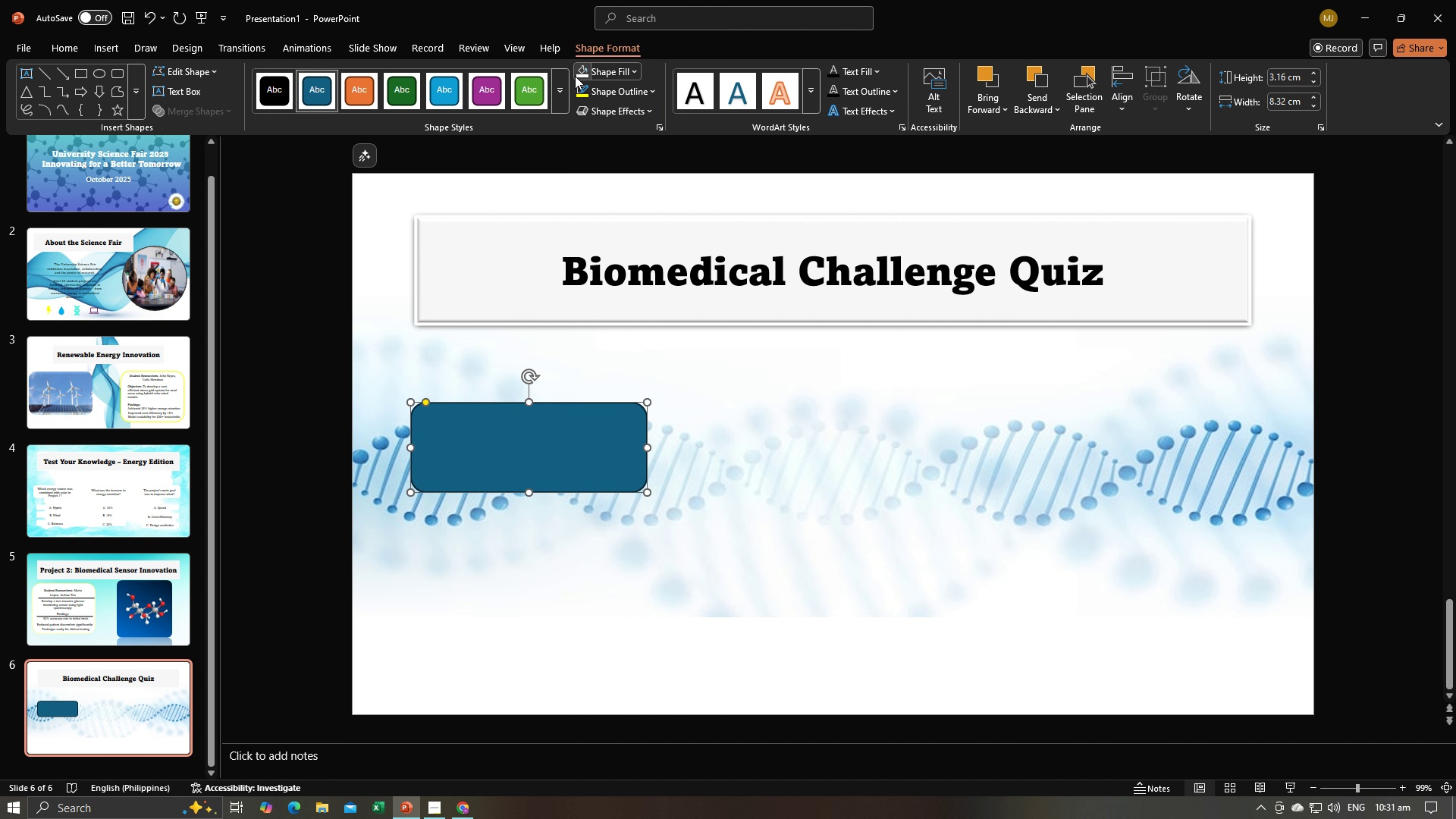 
left_click([575, 76])
 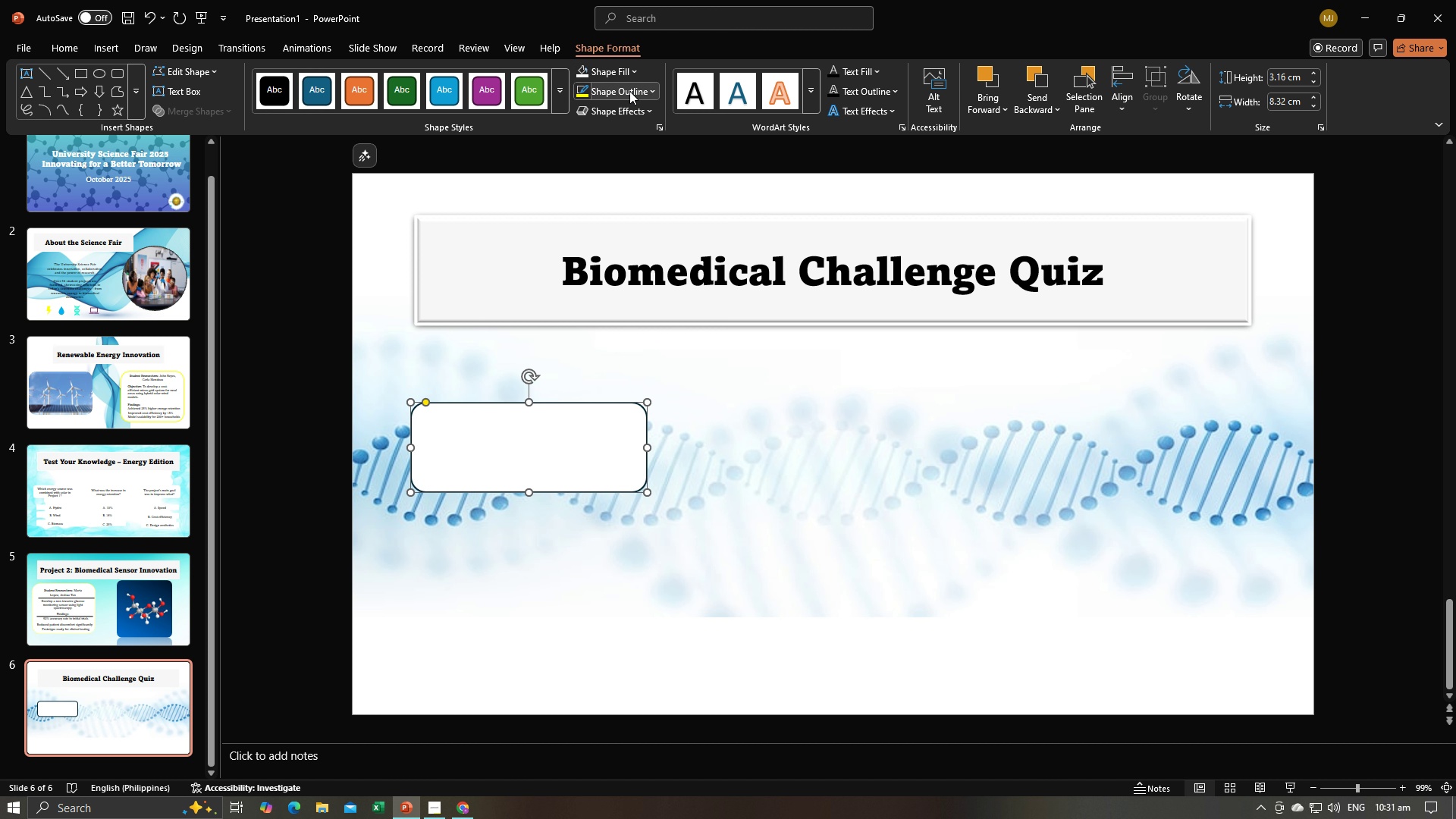 
left_click([629, 91])
 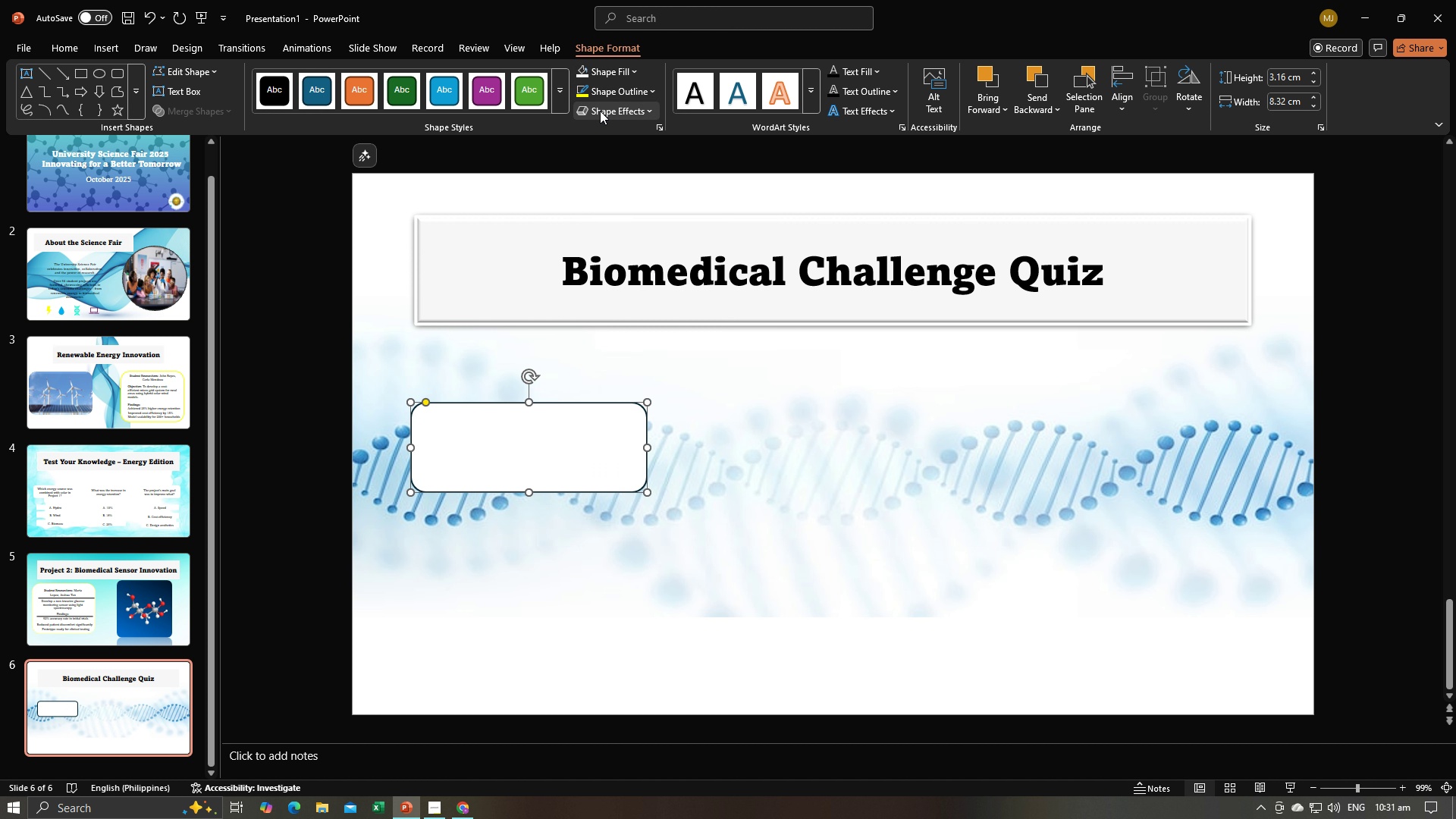 
double_click([600, 111])
 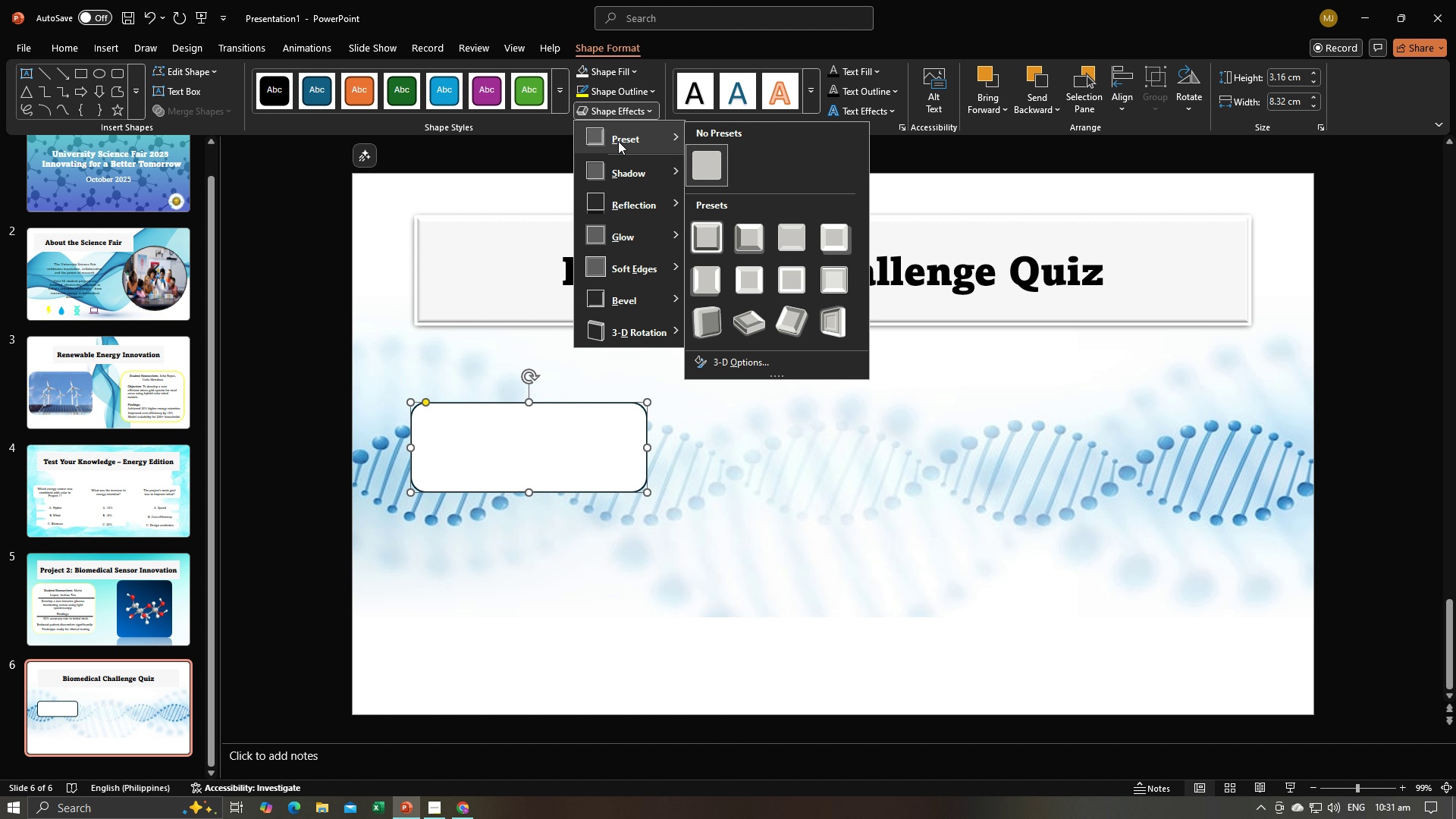 
left_click([618, 141])
 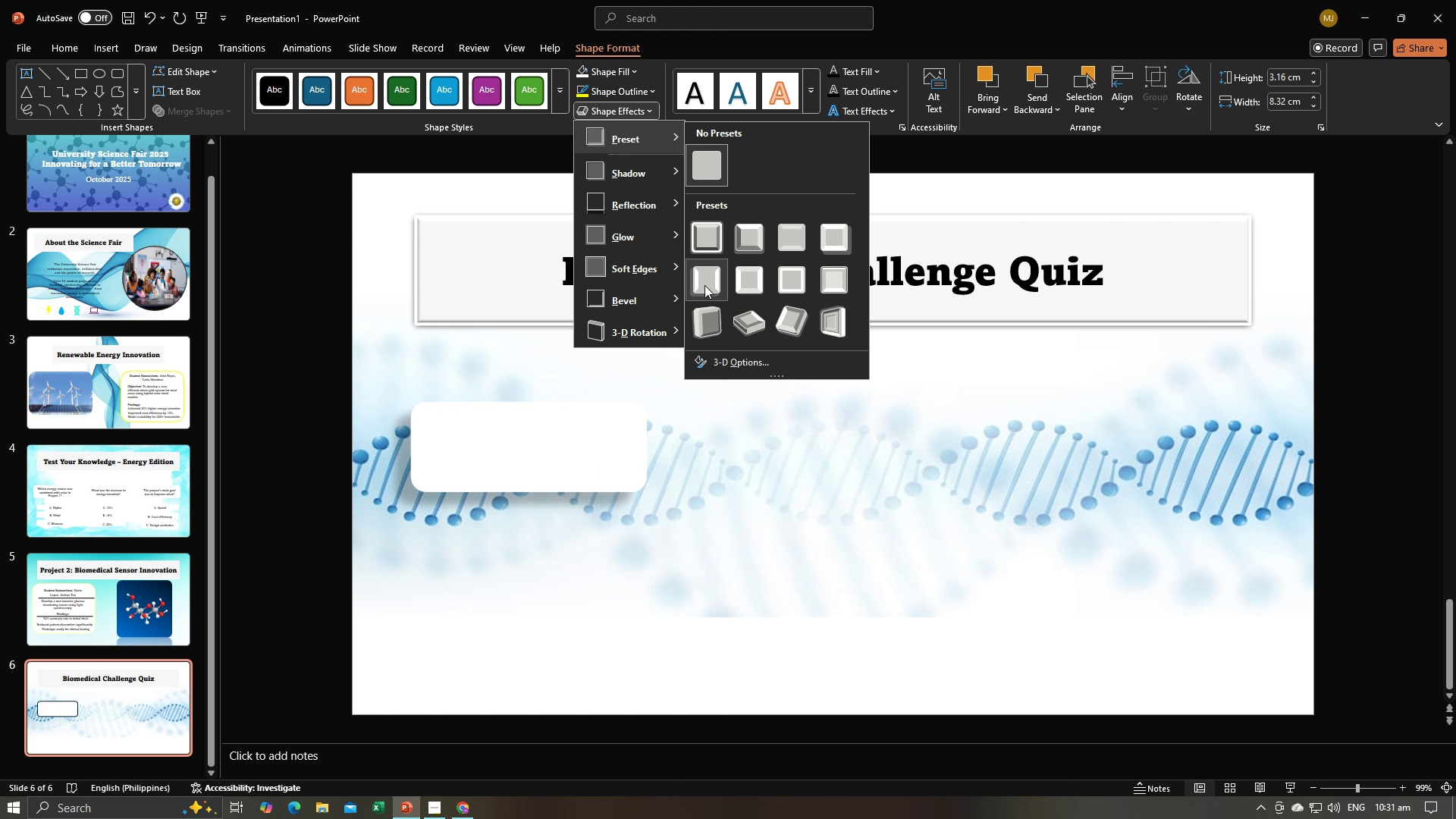 
left_click([704, 285])
 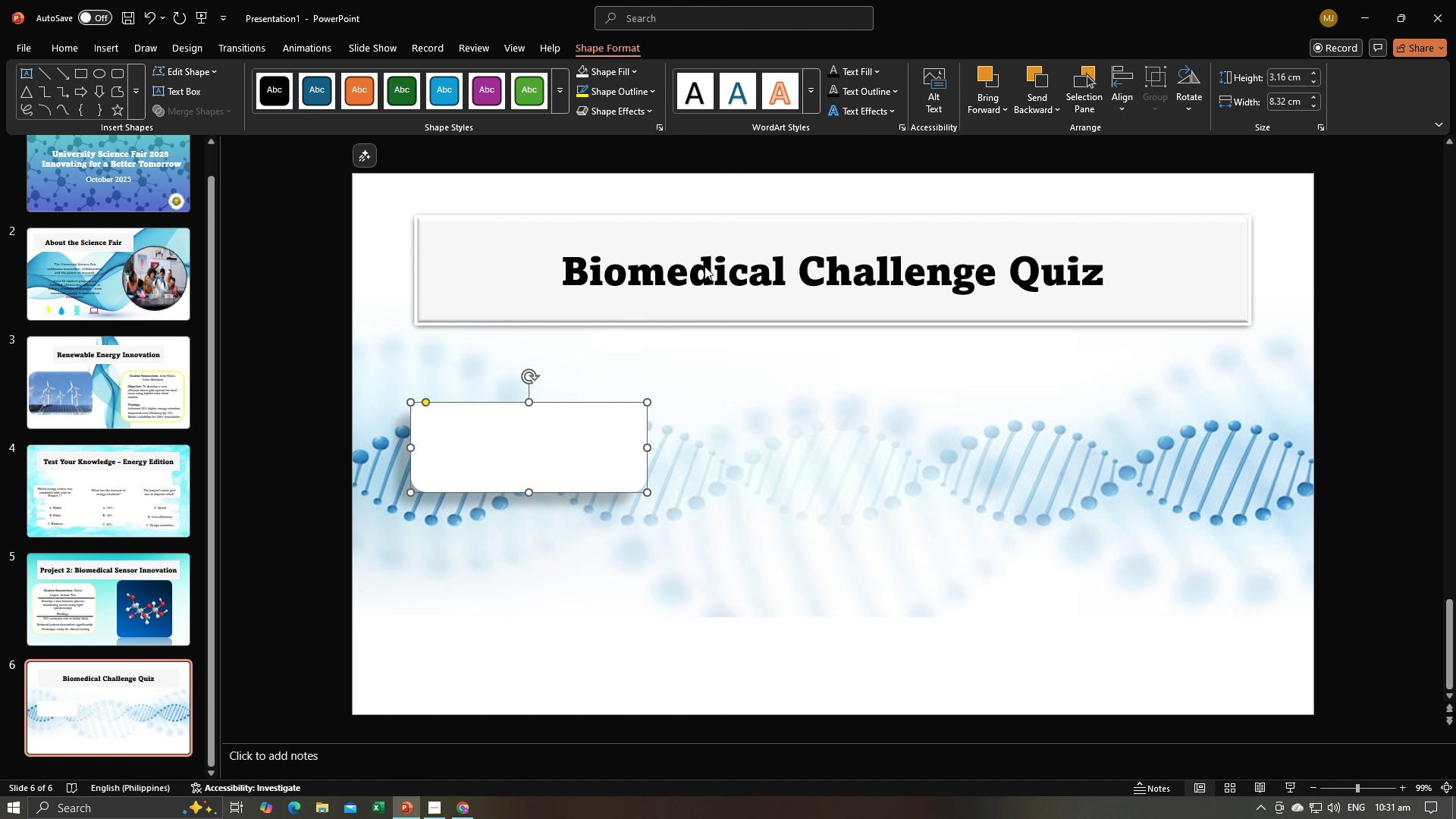 
key(Alt+AltLeft)
 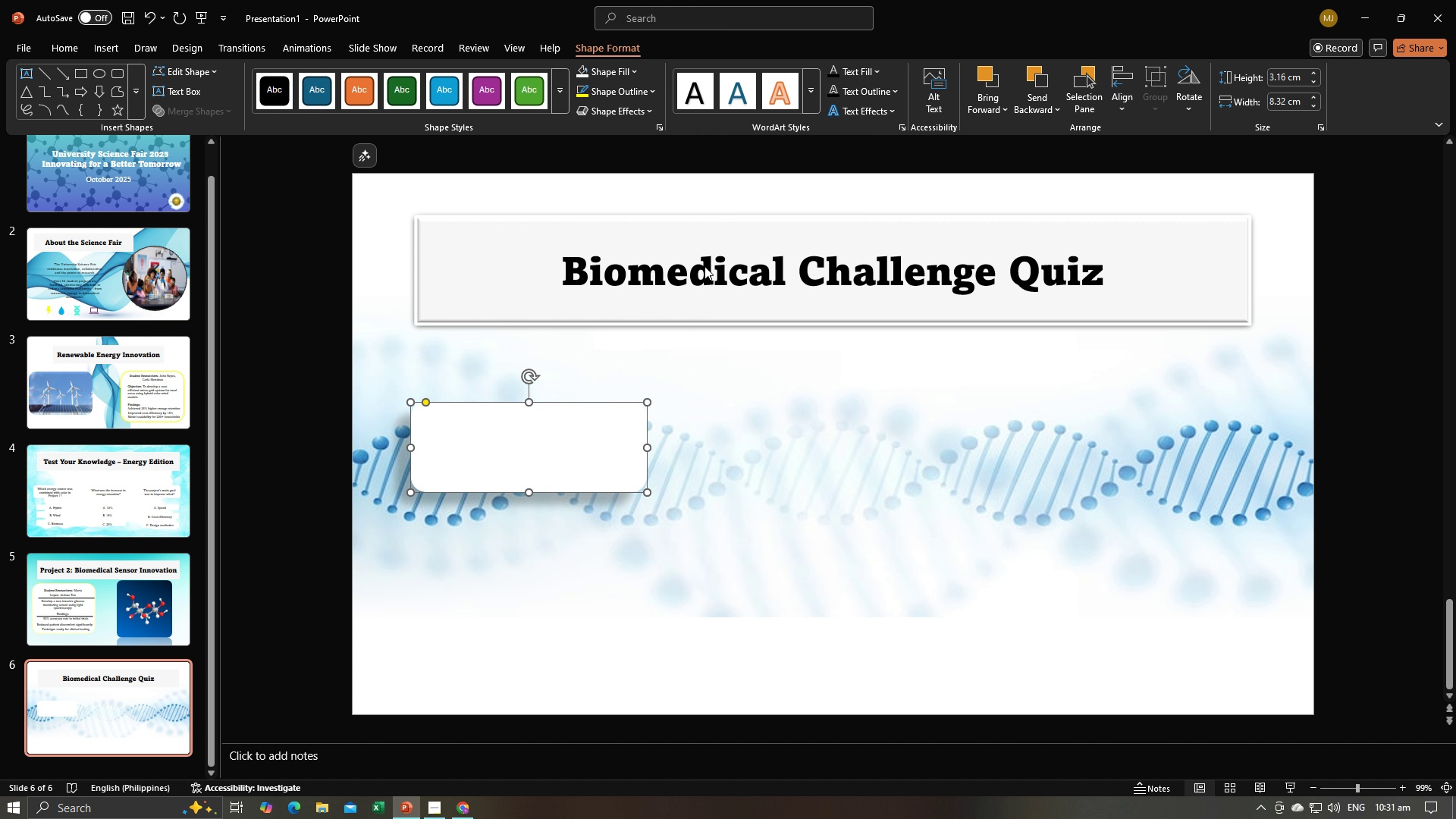 
key(Alt+Tab)
 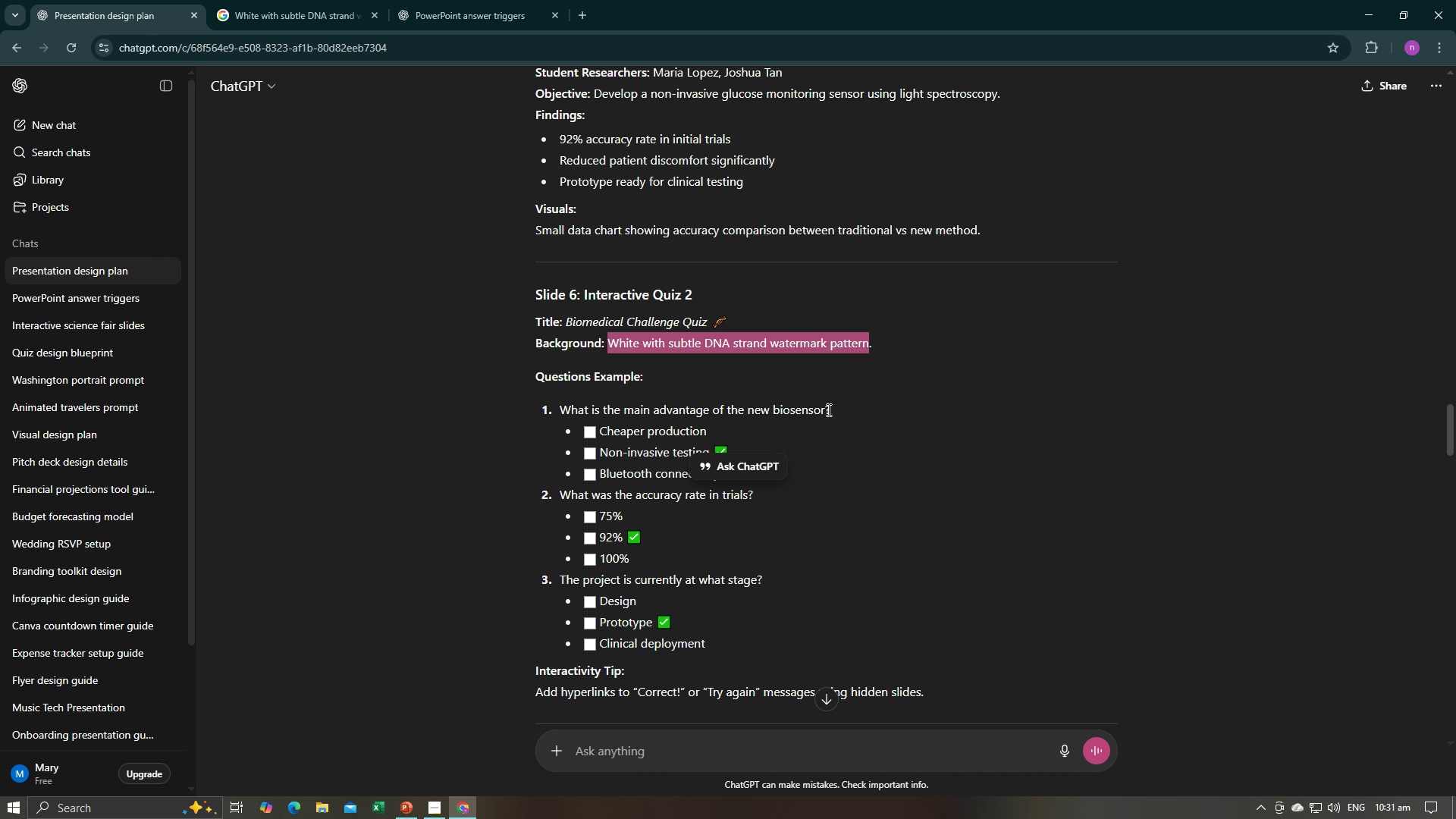 
left_click_drag(start_coordinate=[828, 410], to_coordinate=[563, 412])
 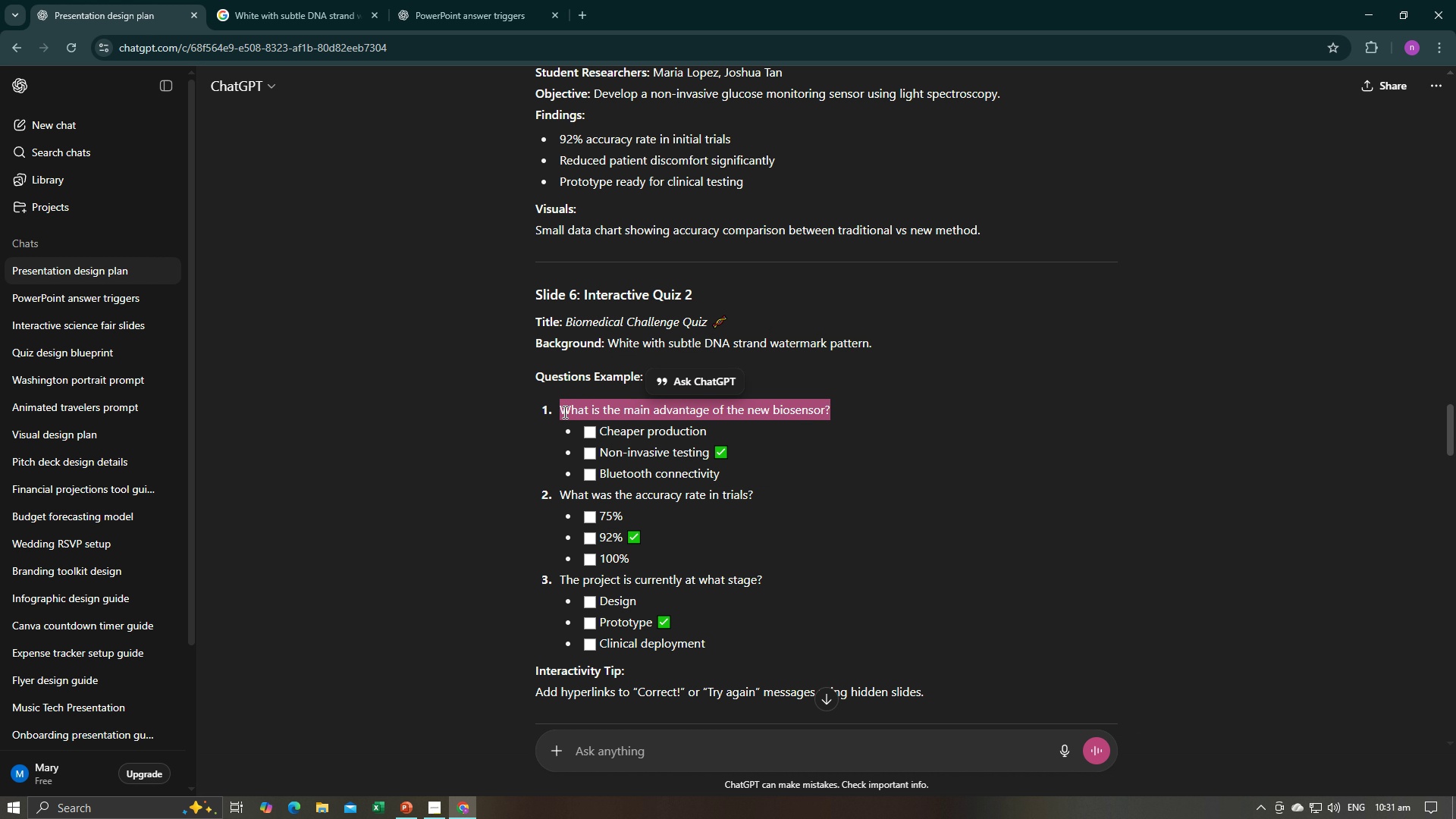 
key(Control+C)
 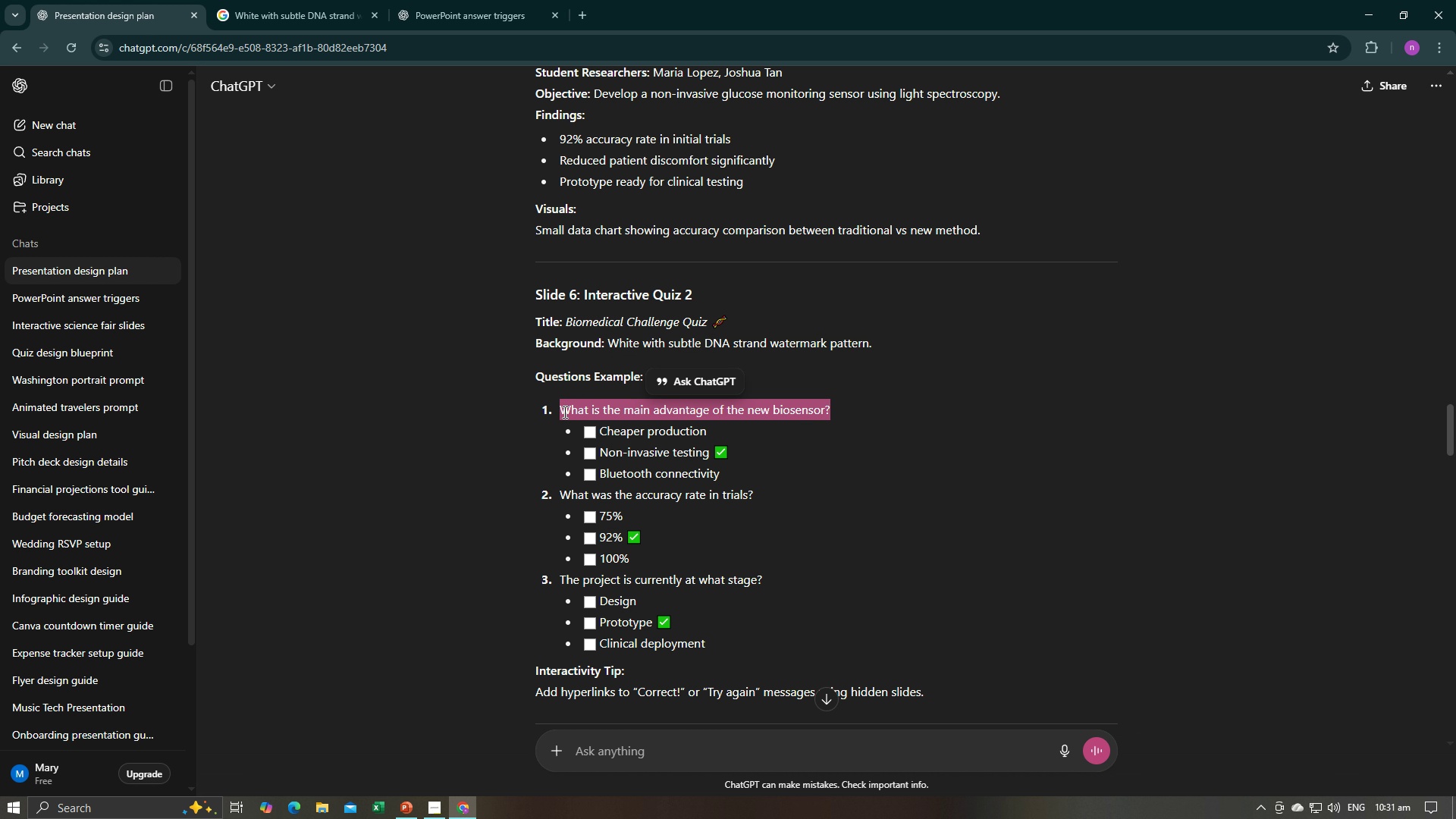 
key(Control+C)
 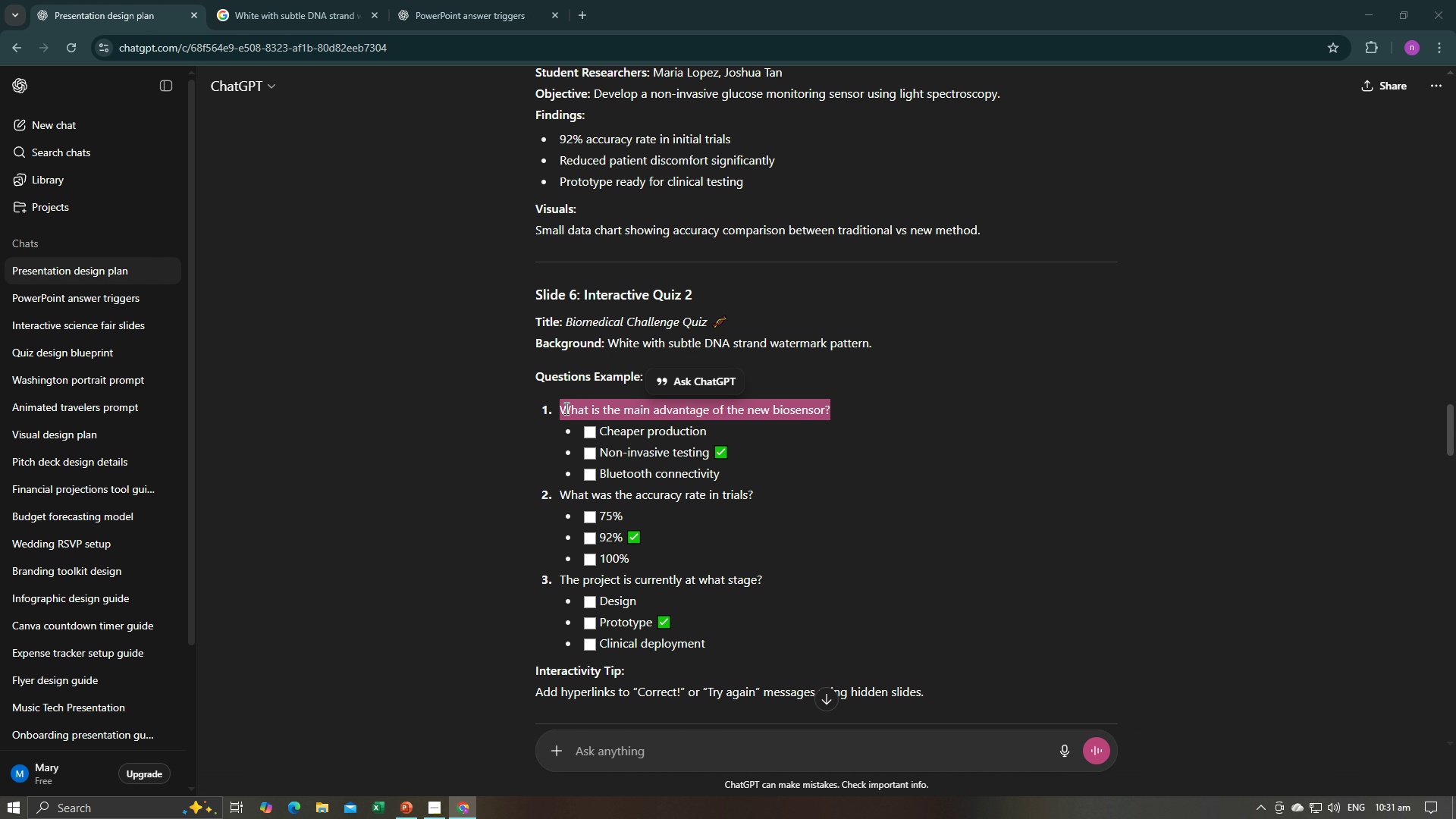 
key(Alt+AltLeft)
 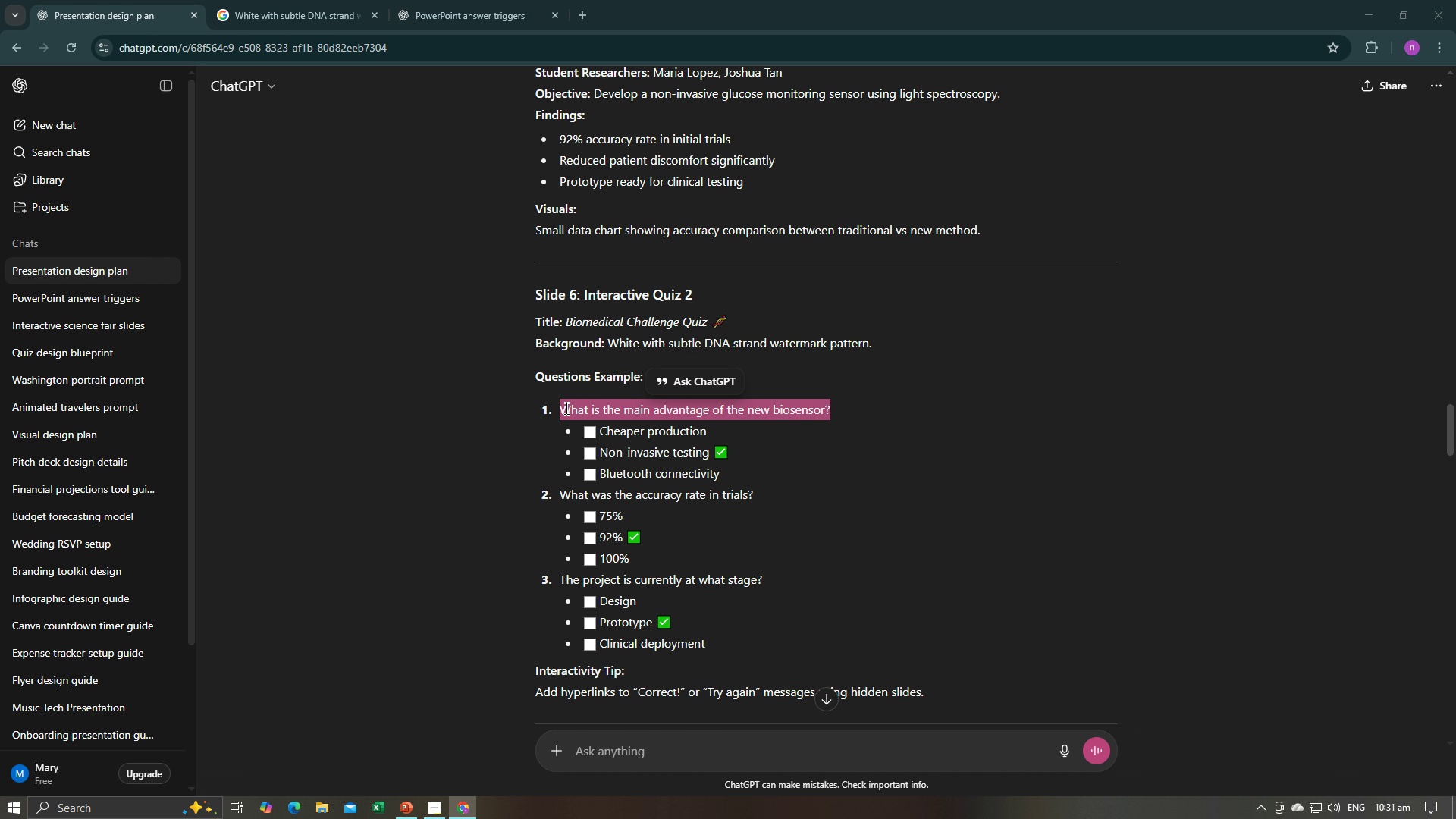 
key(Alt+Tab)
 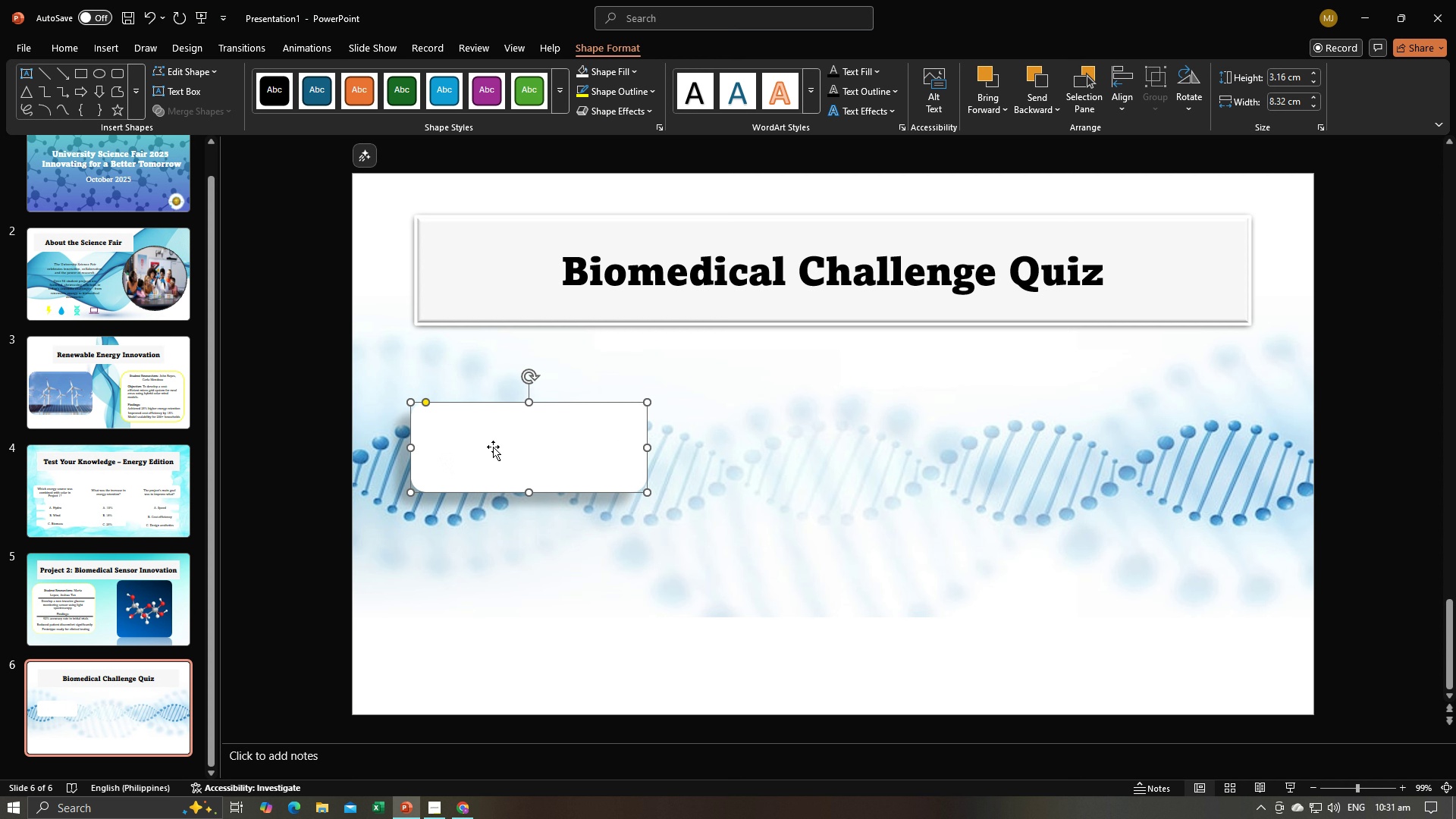 
left_click([509, 444])
 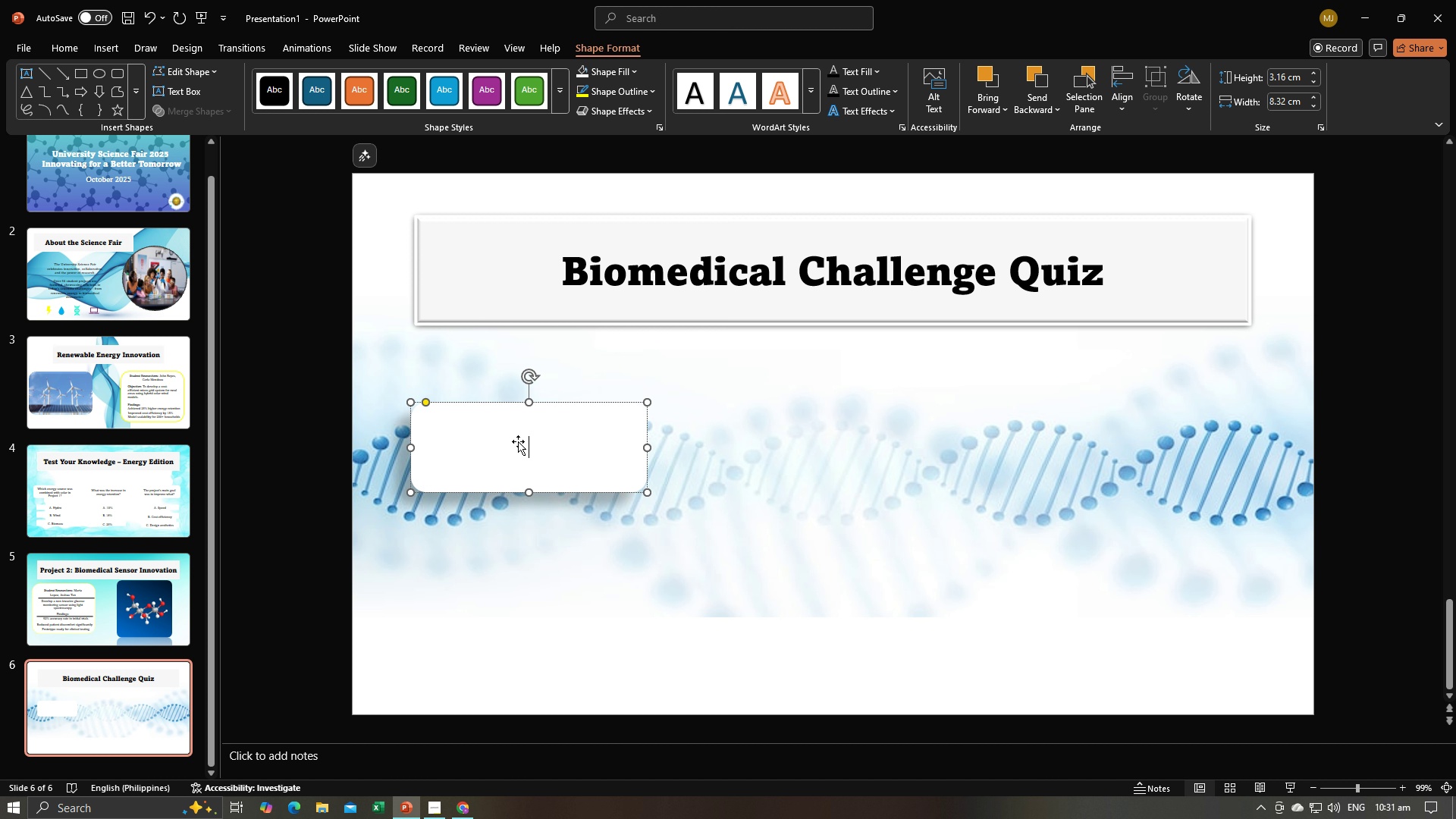 
double_click([518, 441])
 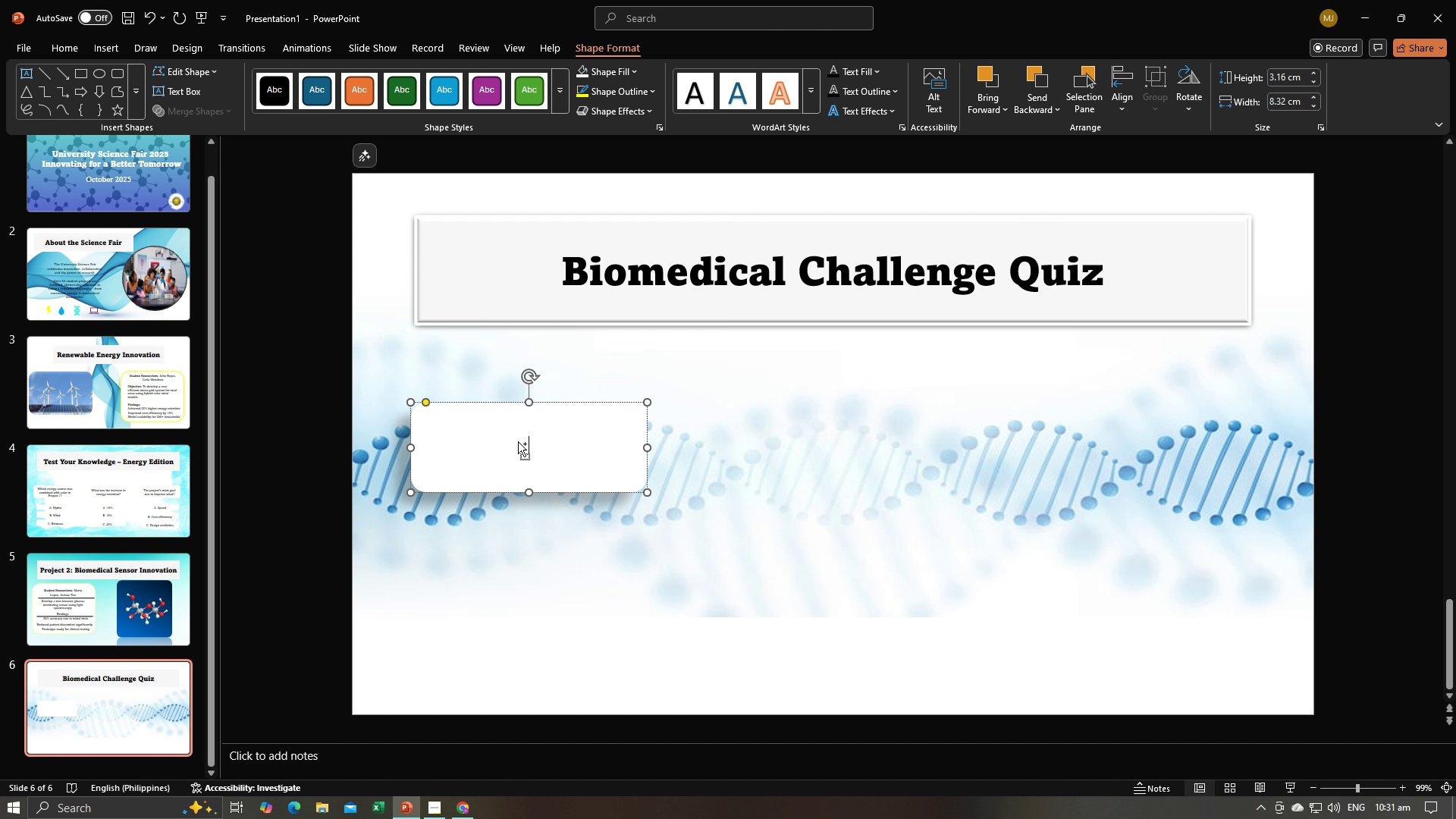 
key(Control+V)
 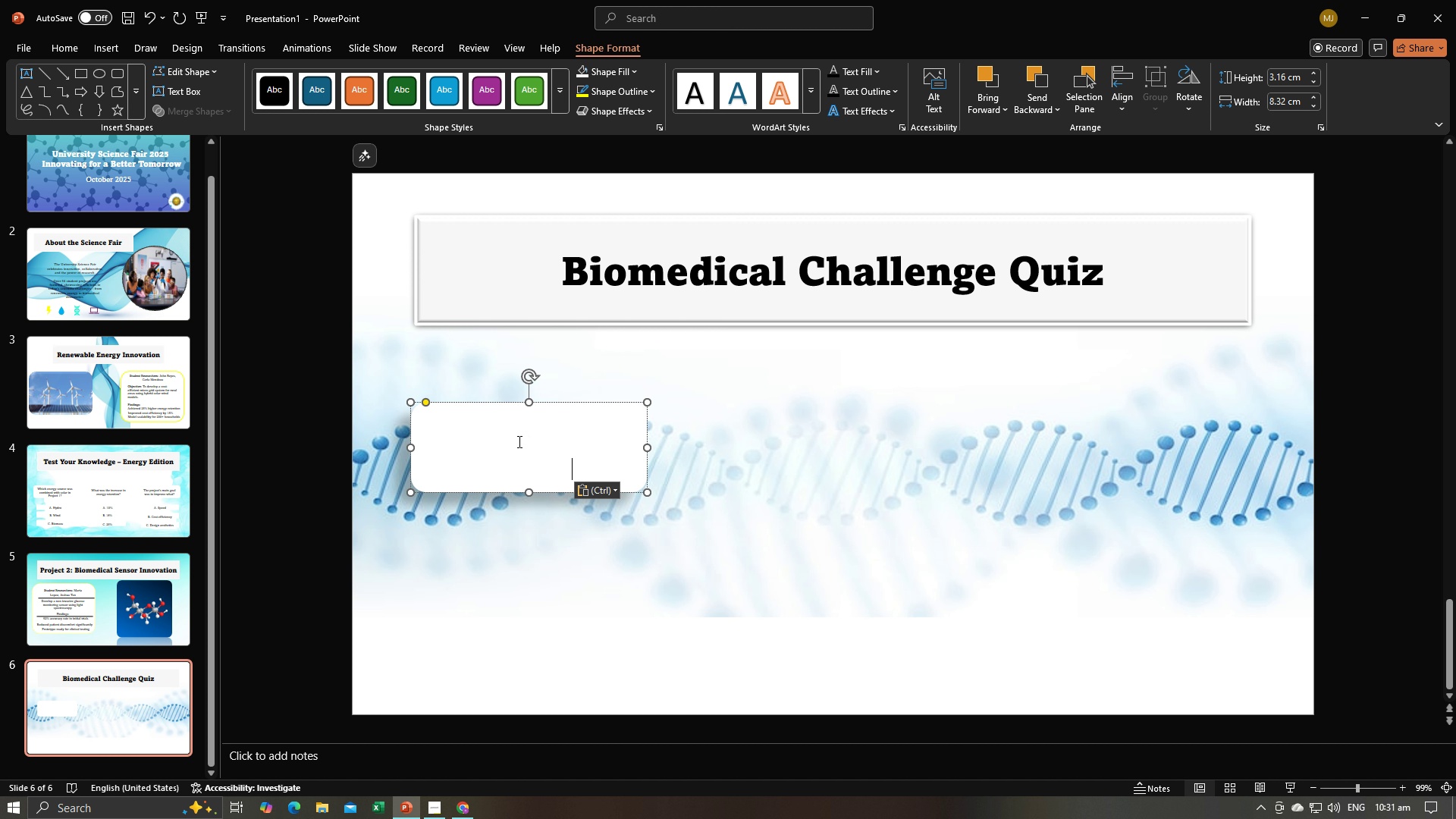 
key(Control+A)
 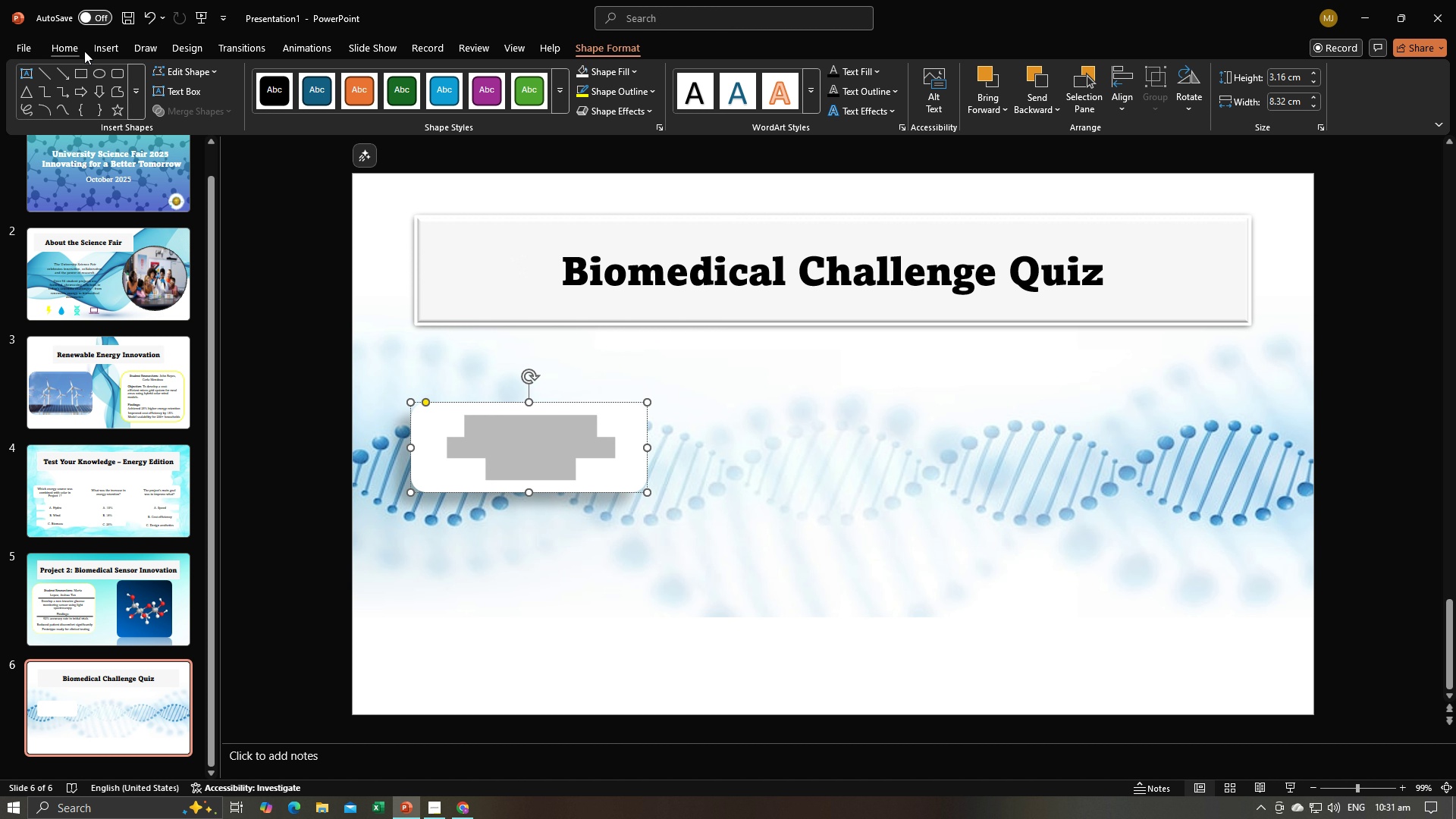 
left_click([77, 50])
 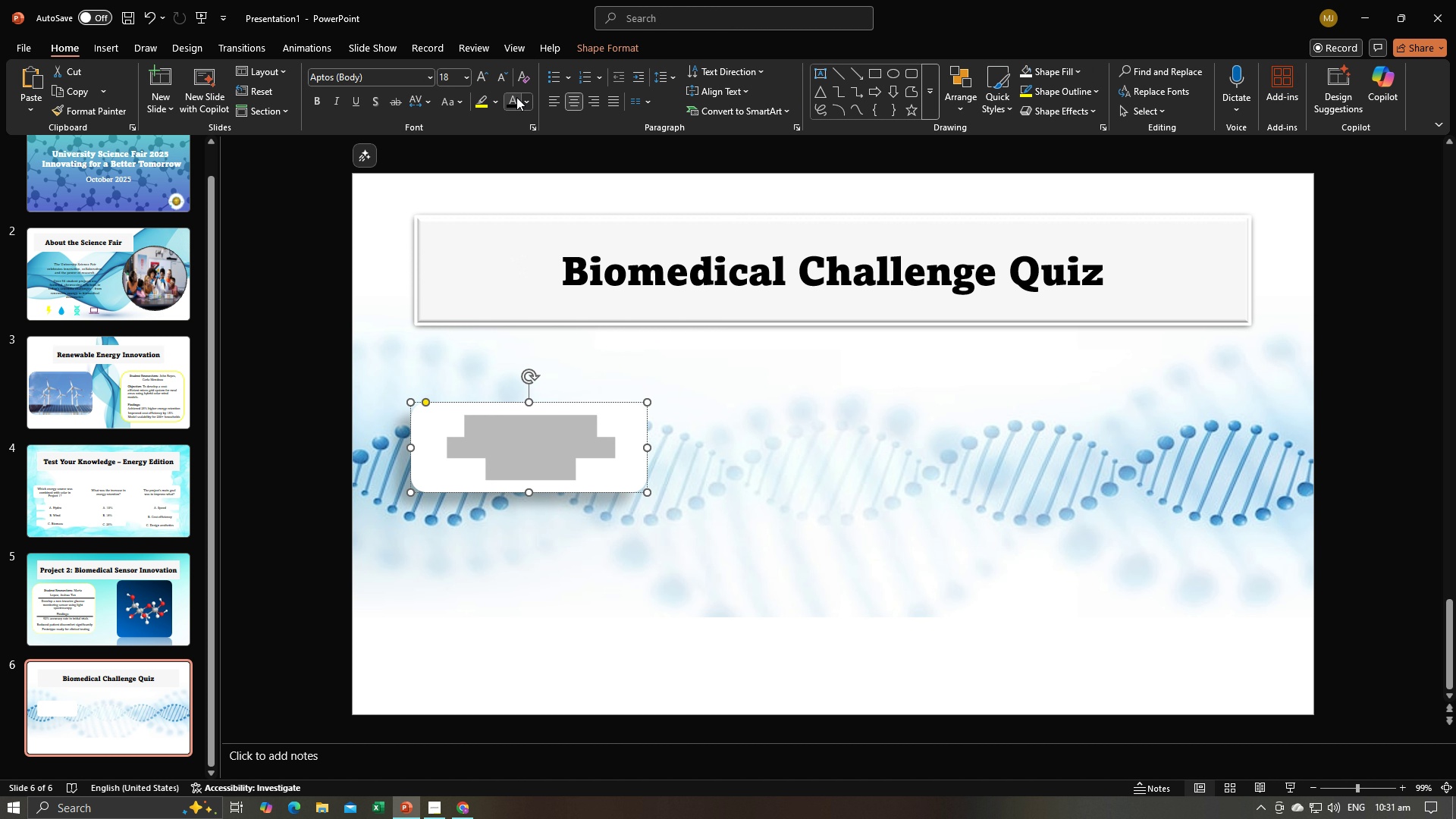 
left_click([516, 97])
 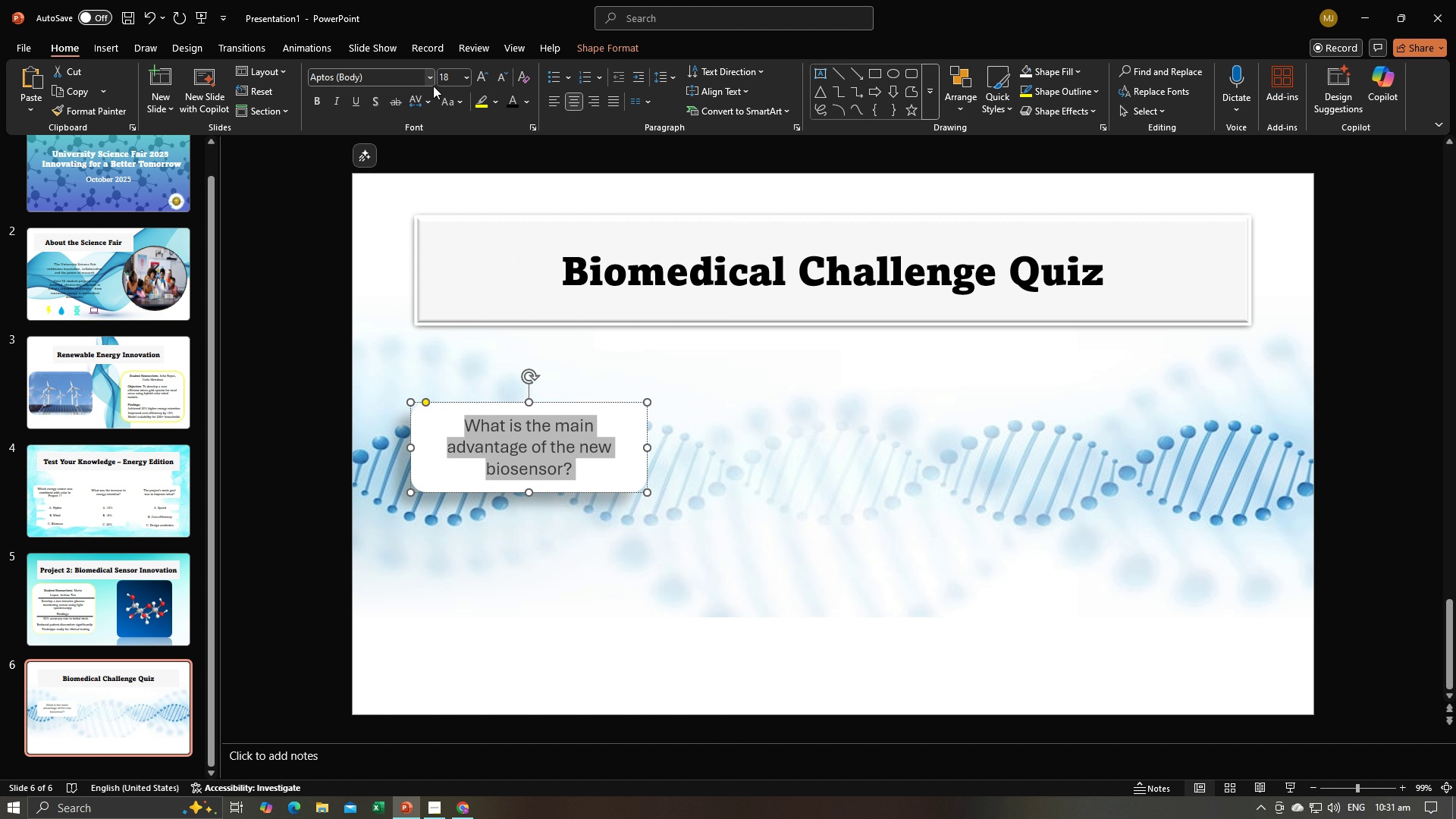 
left_click([428, 83])
 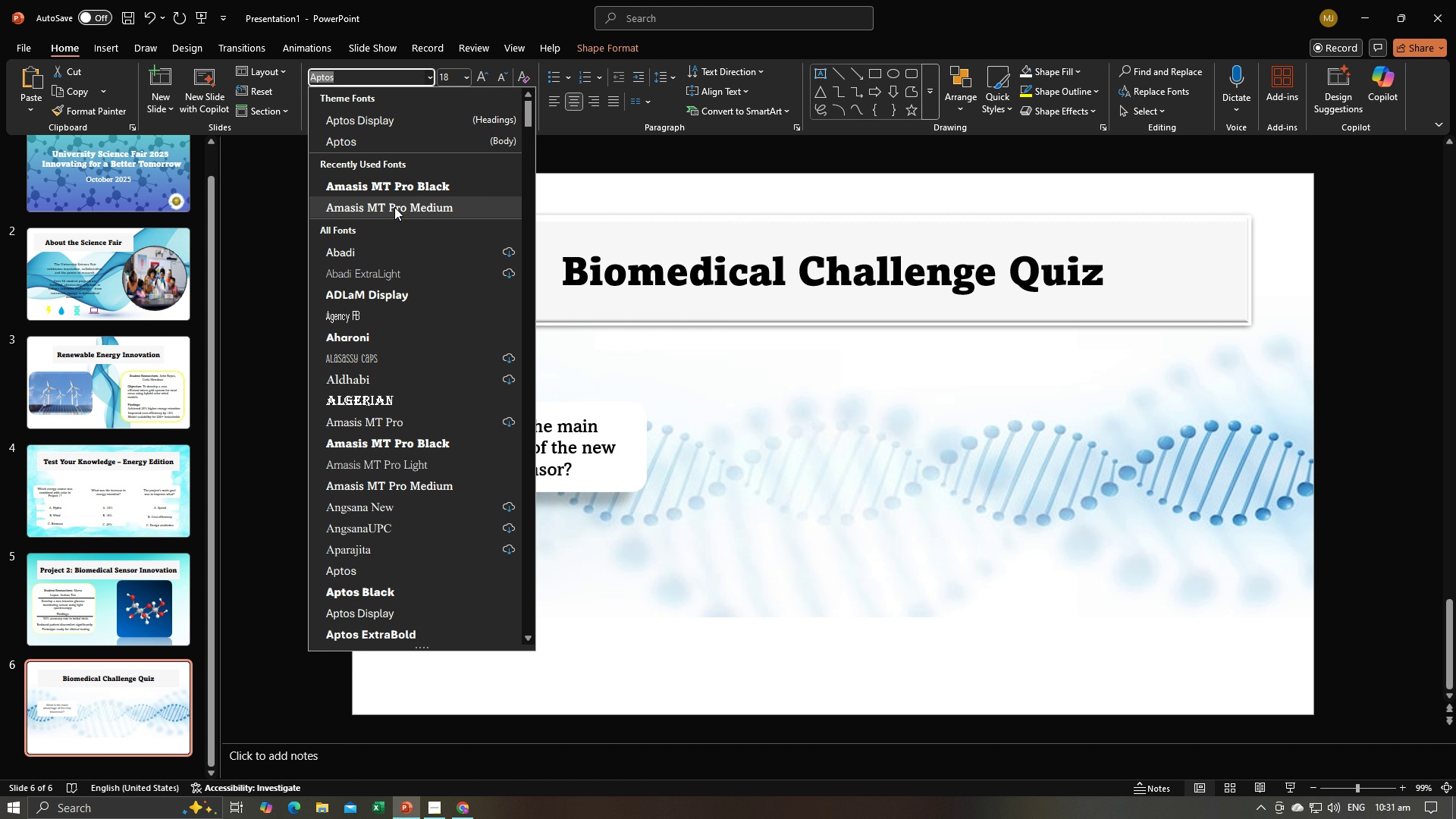 
left_click([395, 207])
 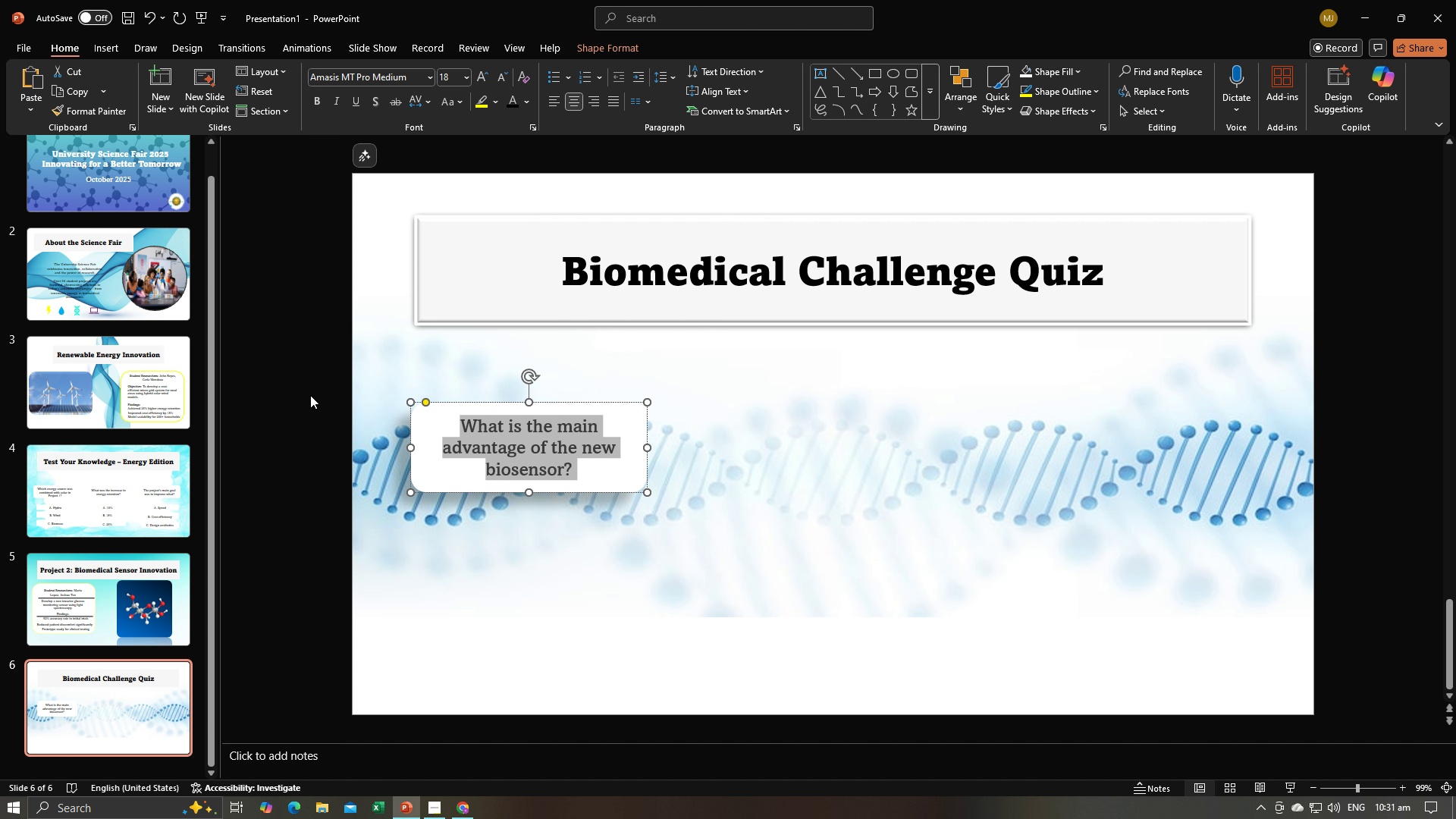 
left_click([310, 395])
 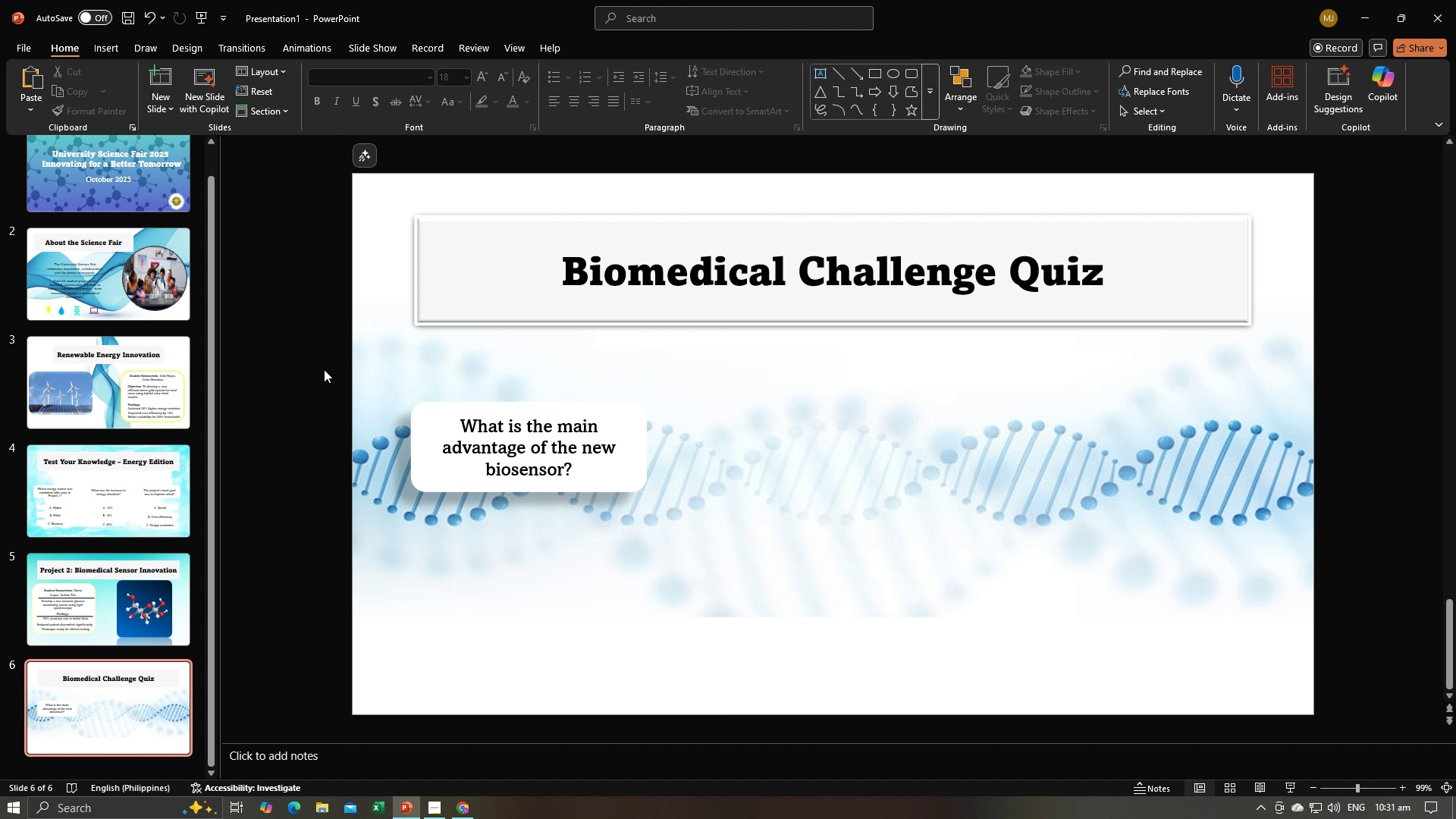 
key(Alt+AltLeft)
 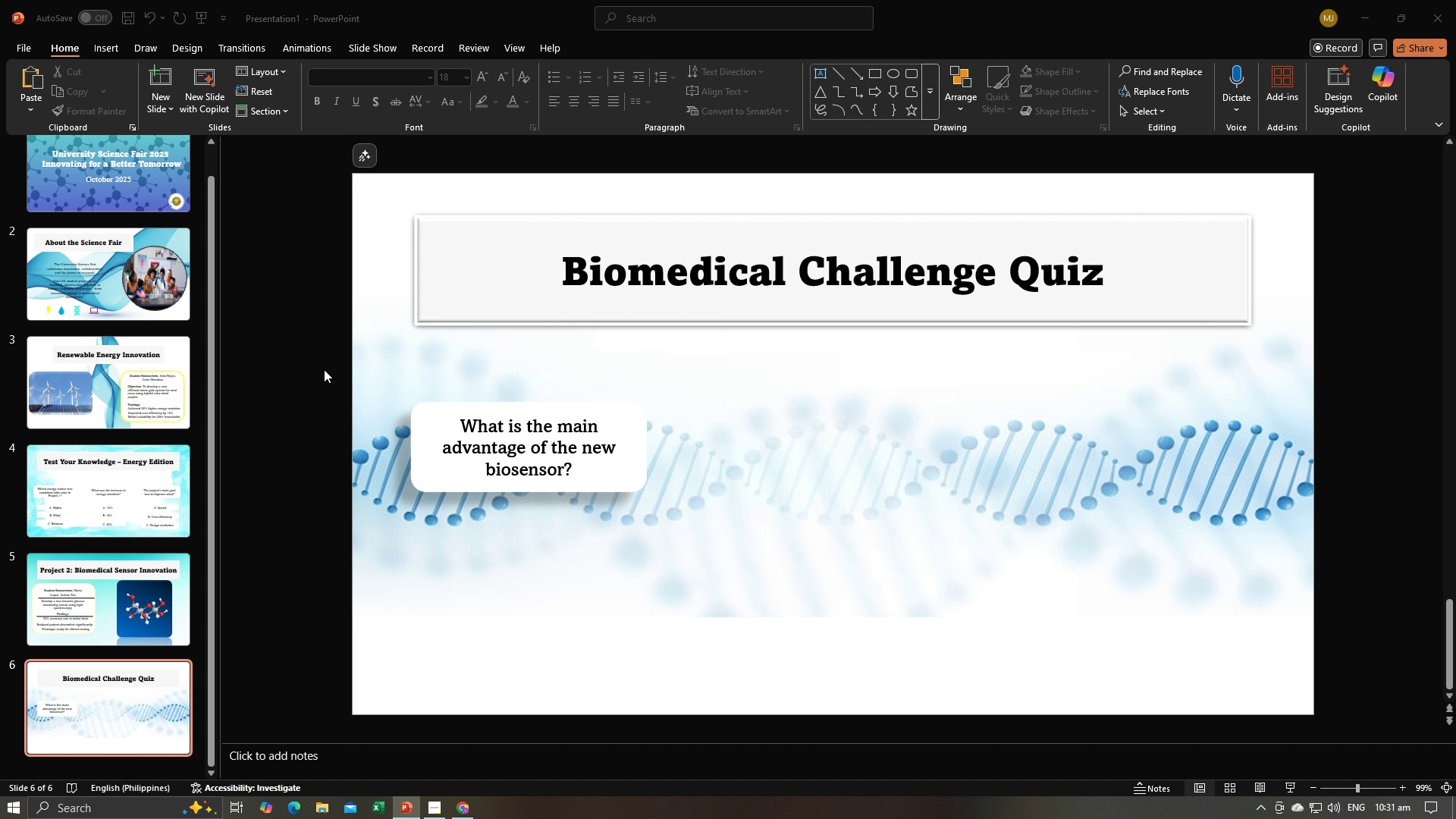 
key(Alt+Tab)
 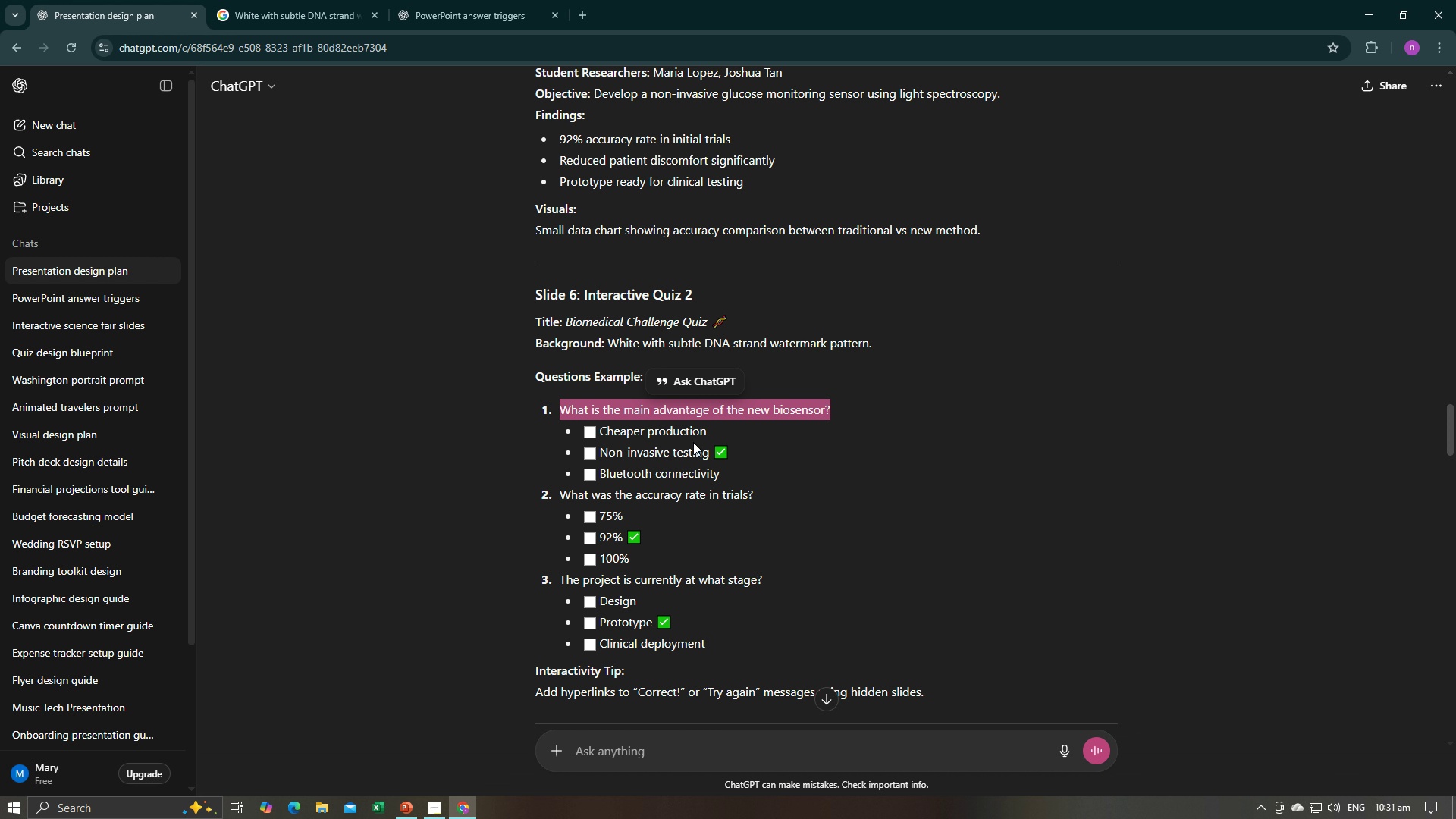 
key(Alt+AltLeft)
 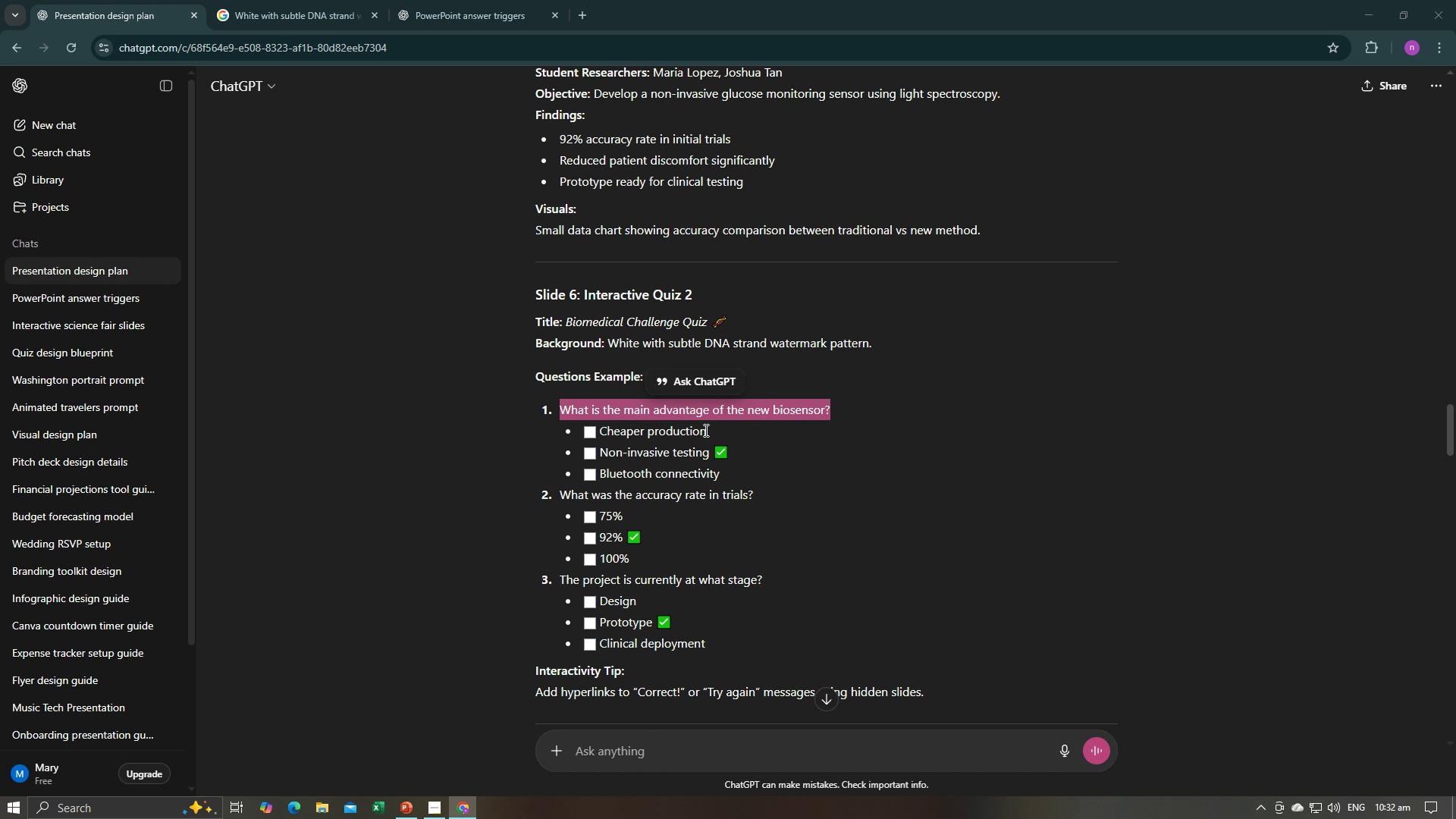 
key(Alt+Tab)
 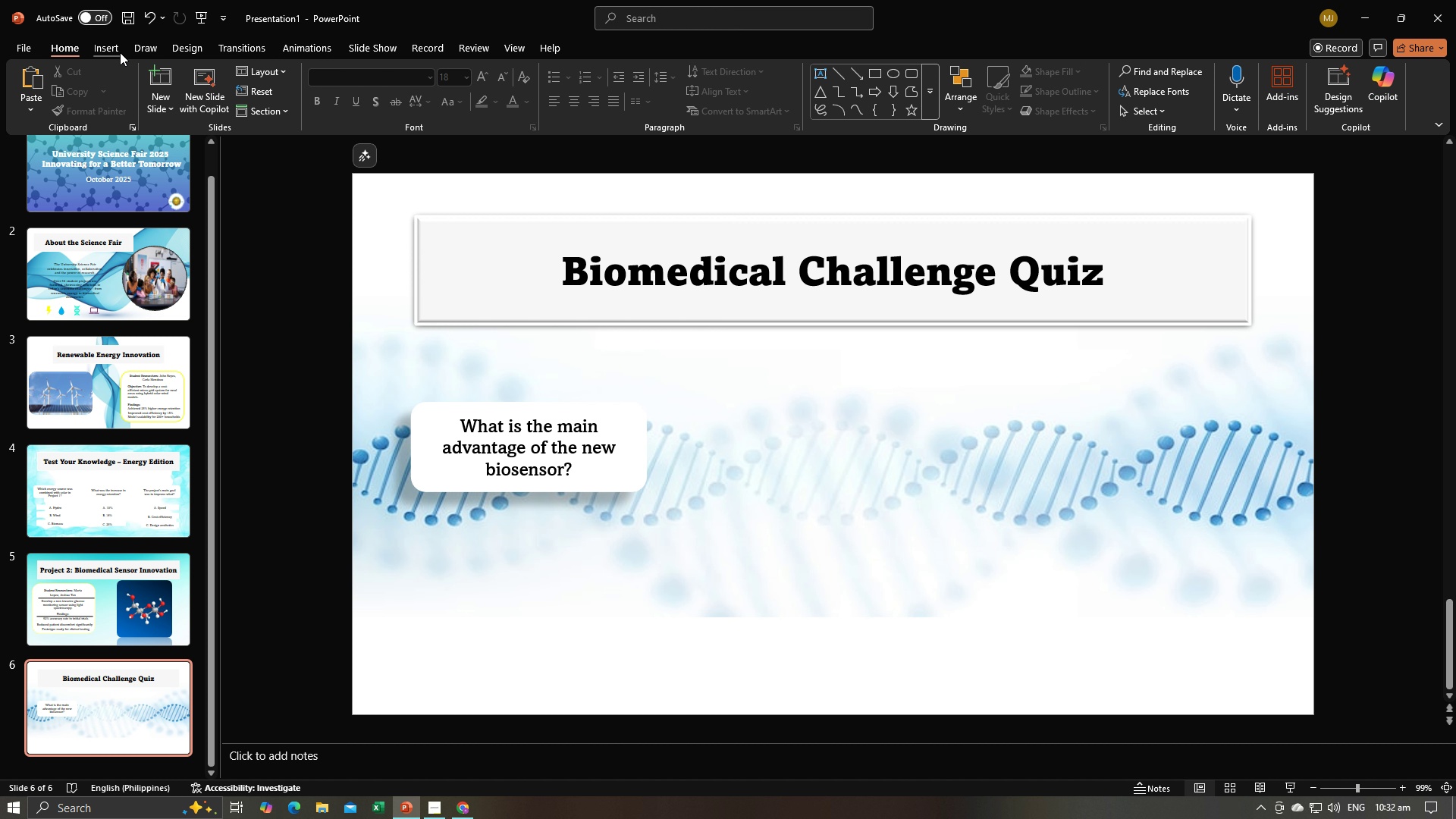 
left_click([120, 52])
 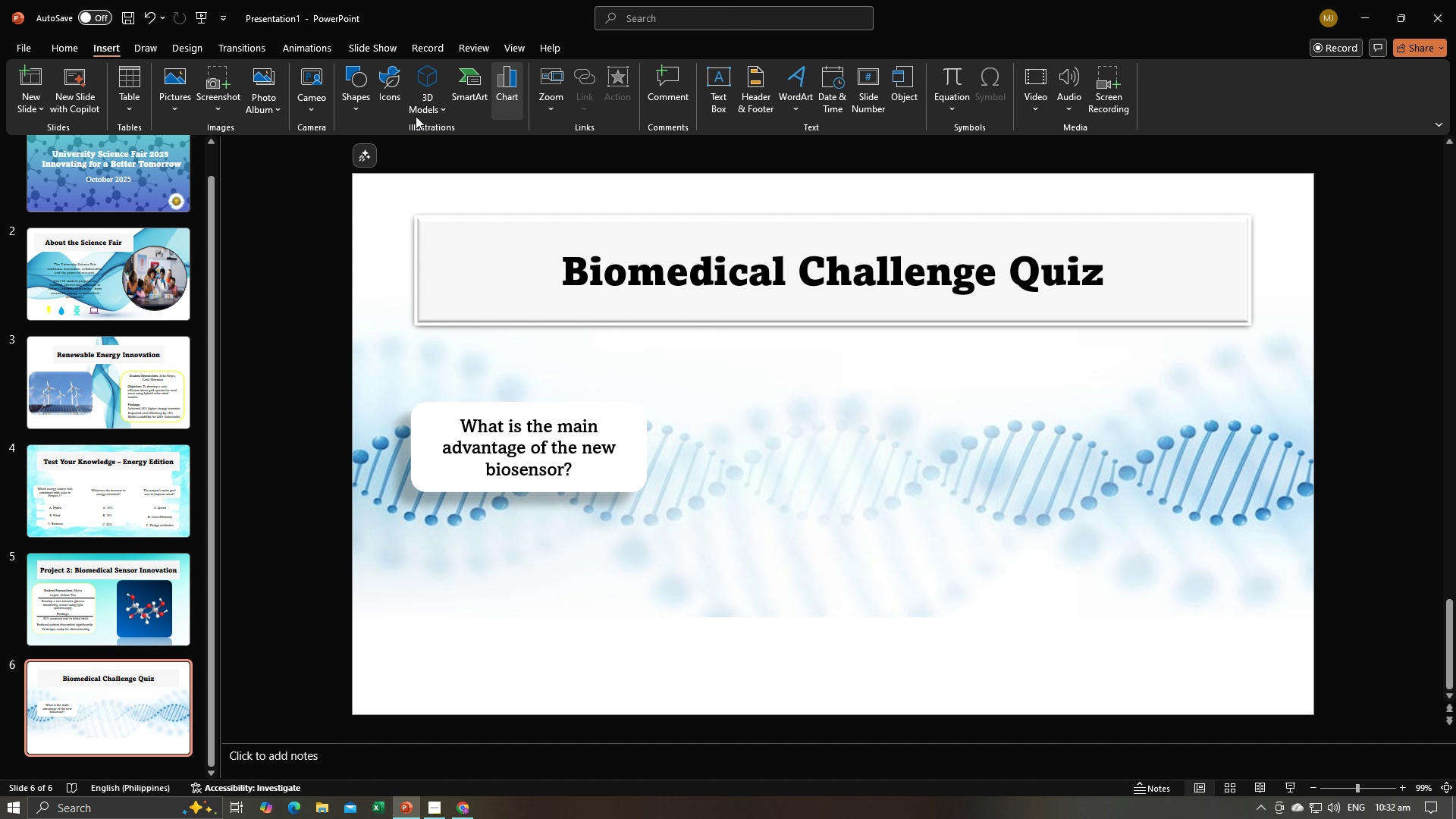 
left_click([365, 96])
 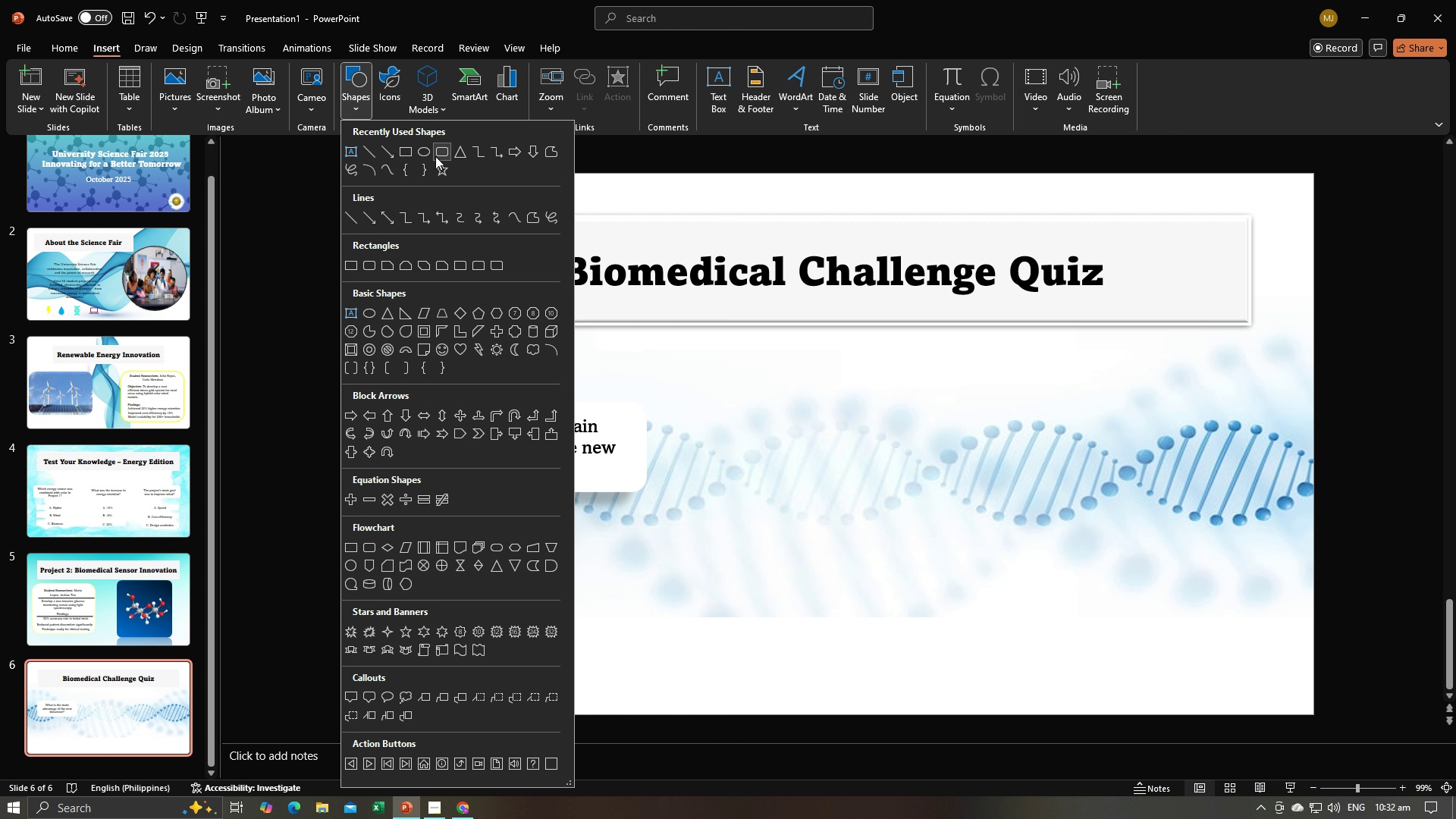 
left_click([436, 156])
 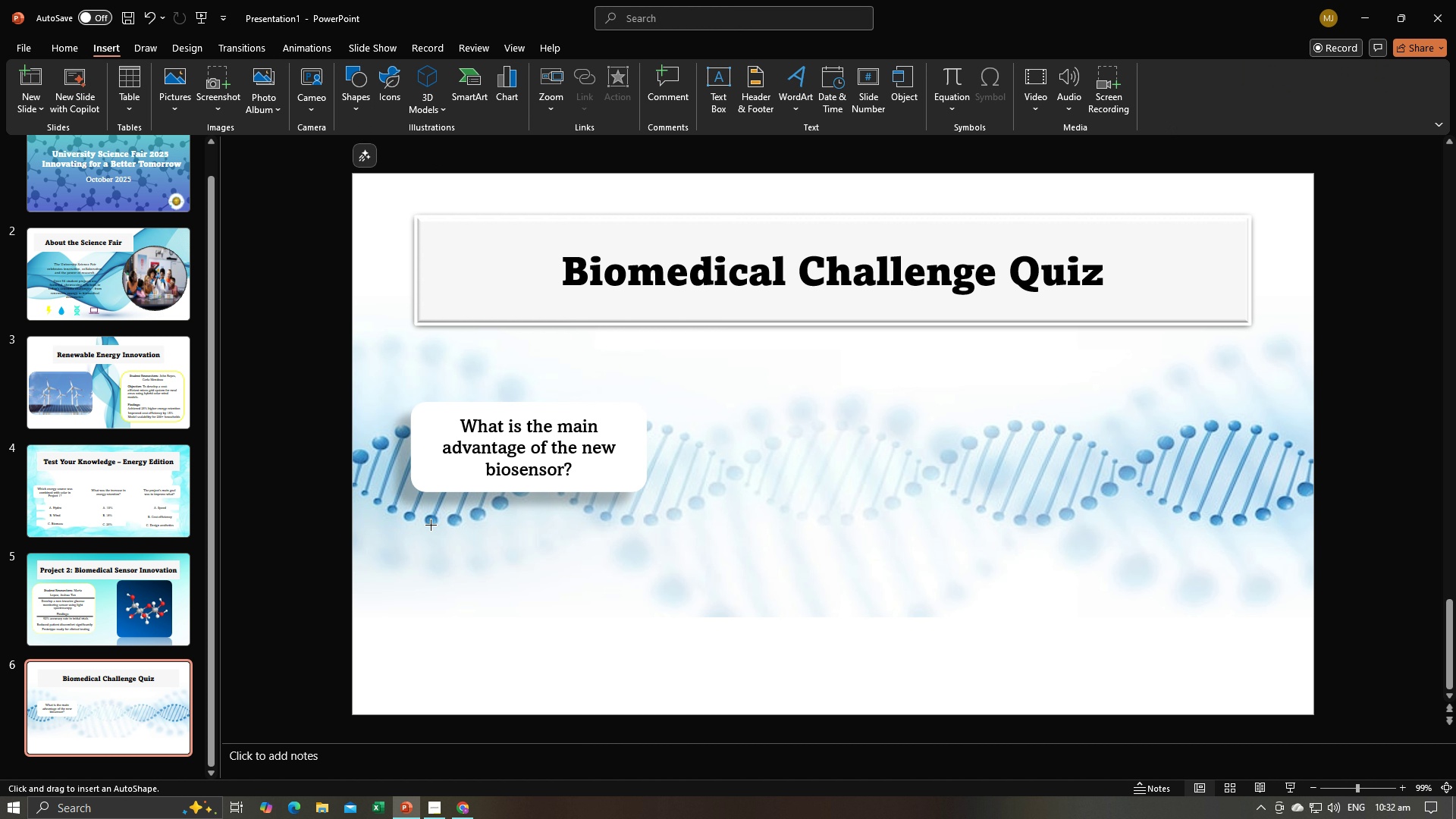 
left_click_drag(start_coordinate=[431, 525], to_coordinate=[621, 558])
 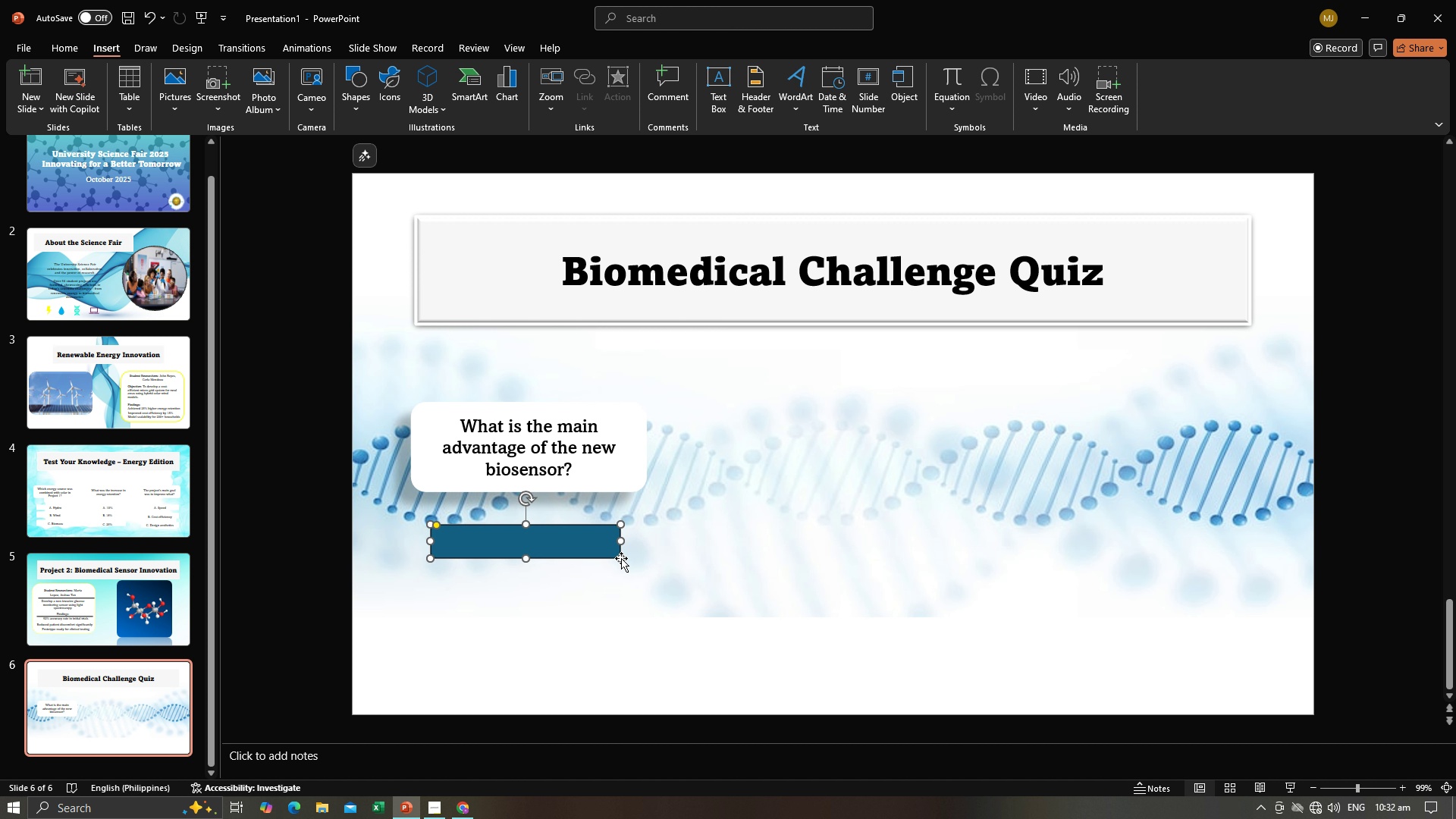 
key(Alt+AltLeft)
 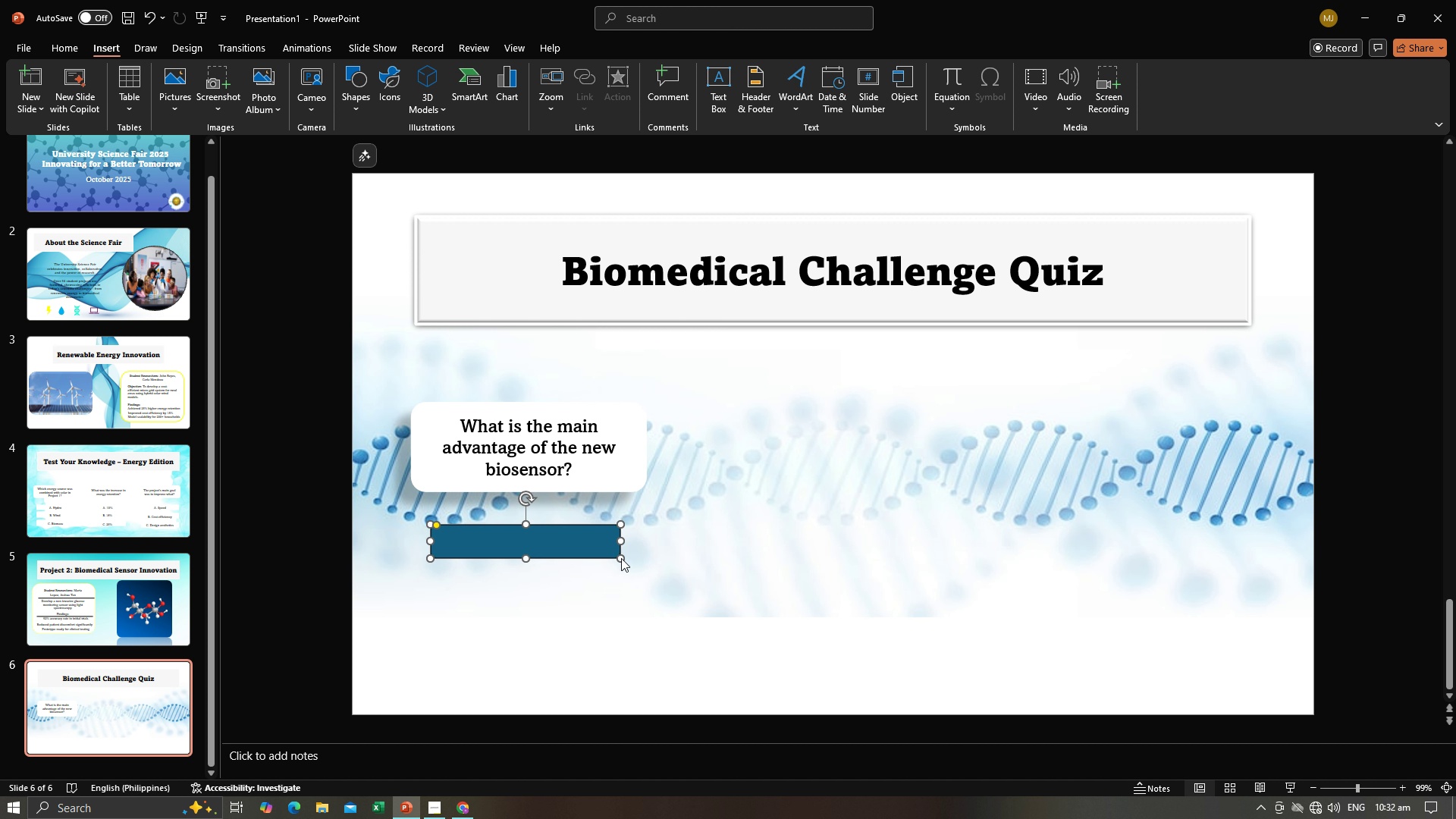 
key(Alt+Tab)
 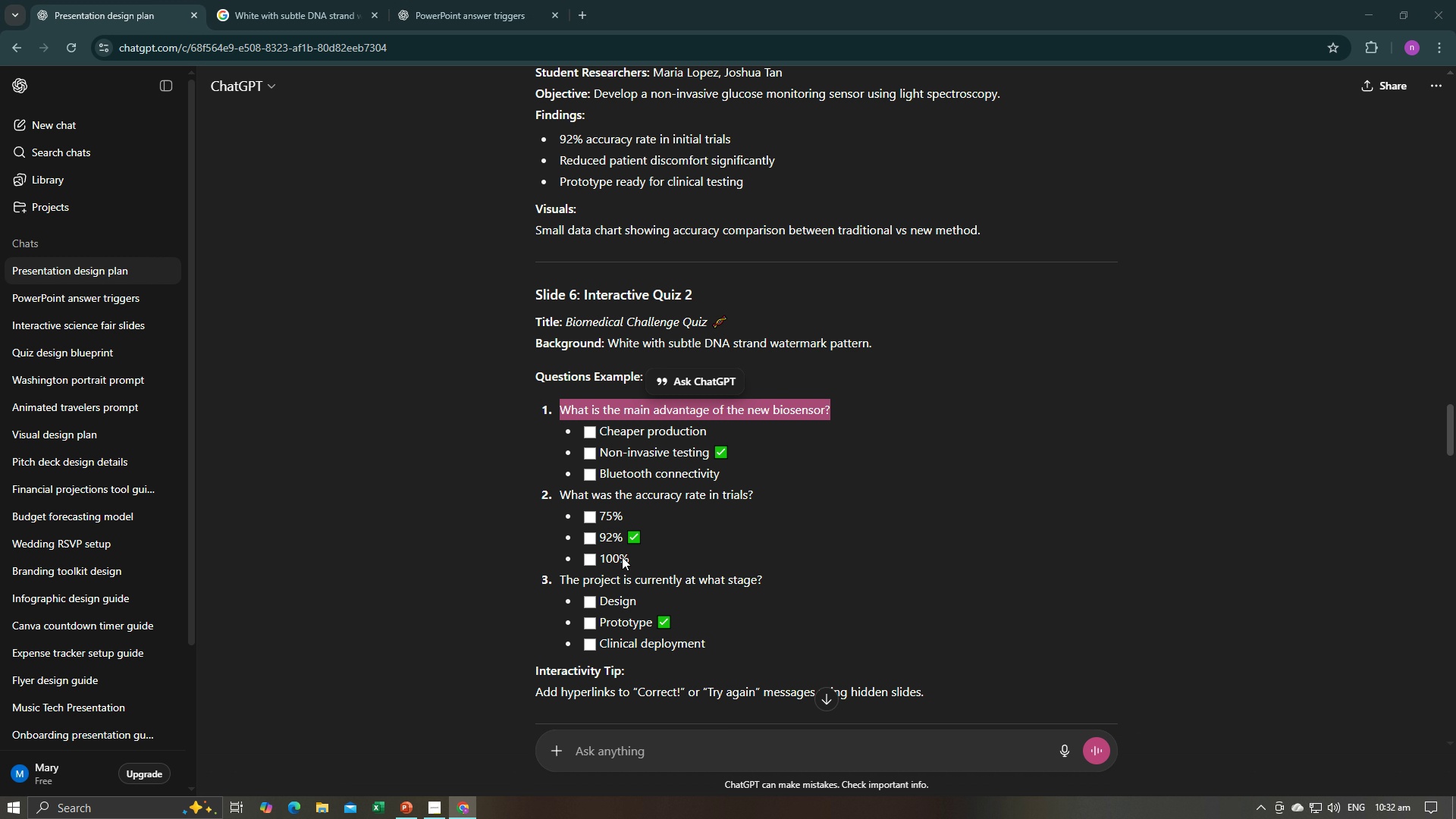 
key(Alt+AltLeft)
 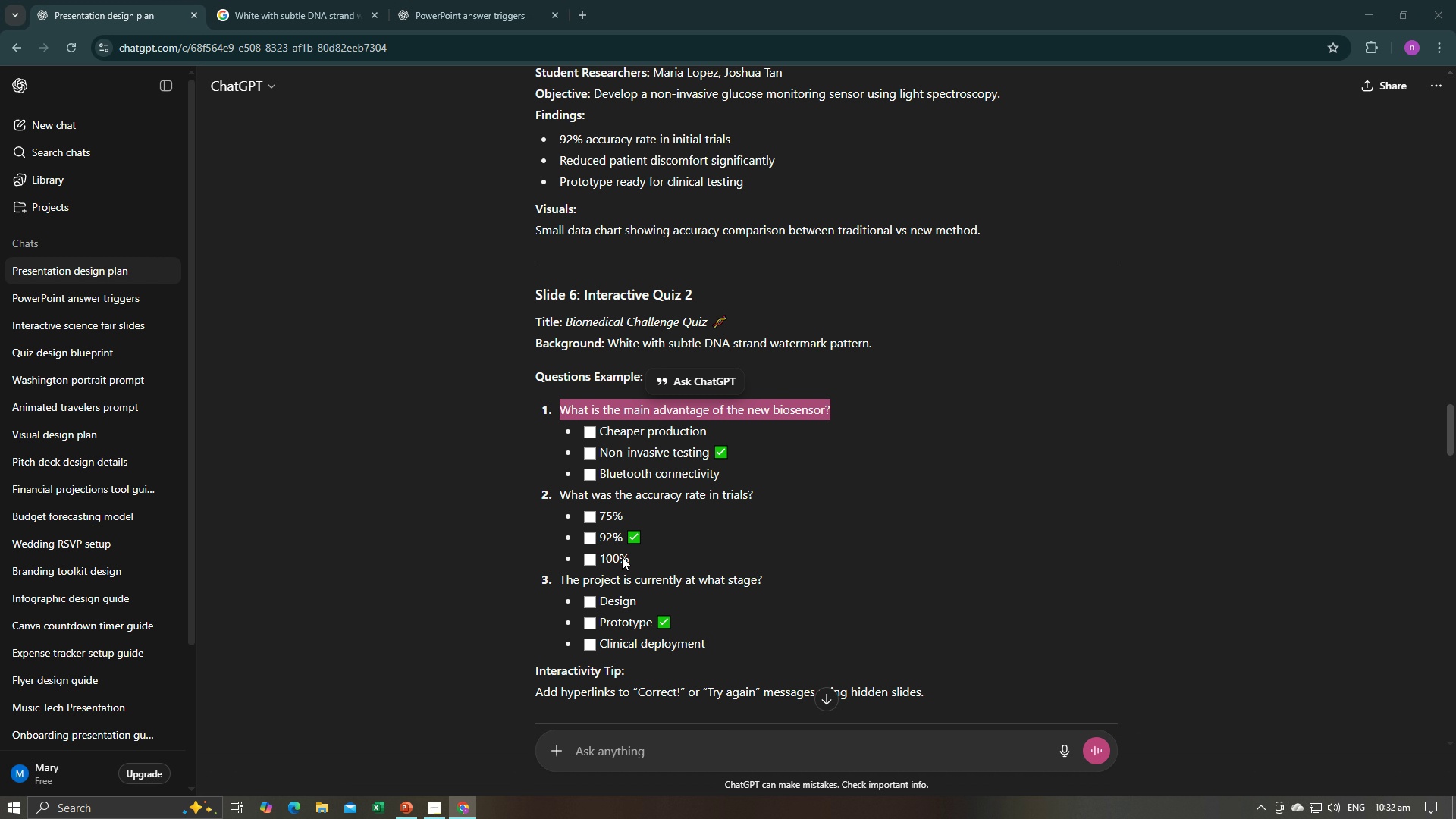 
key(Alt+Tab)
 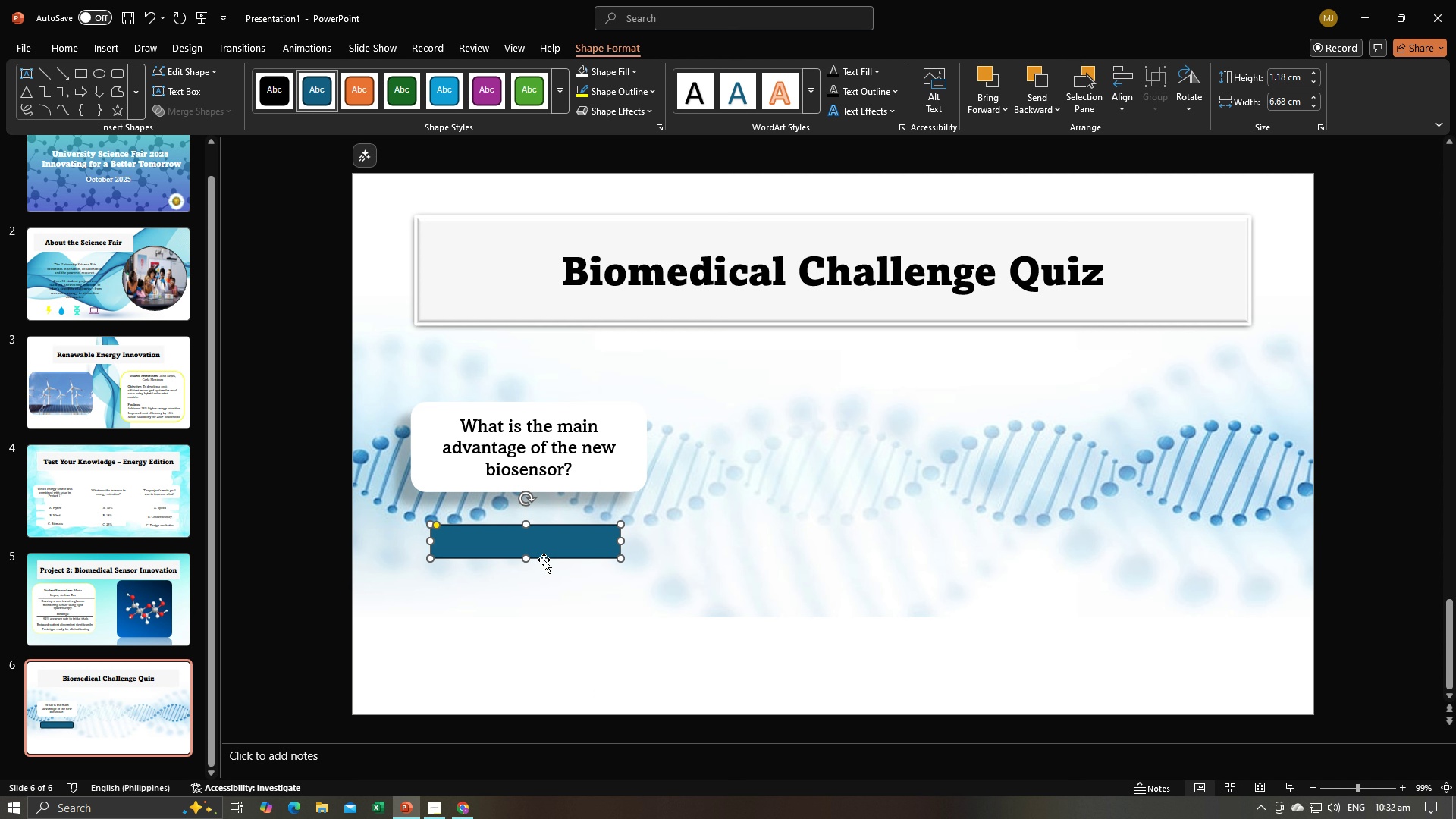 
left_click_drag(start_coordinate=[621, 543], to_coordinate=[645, 545])
 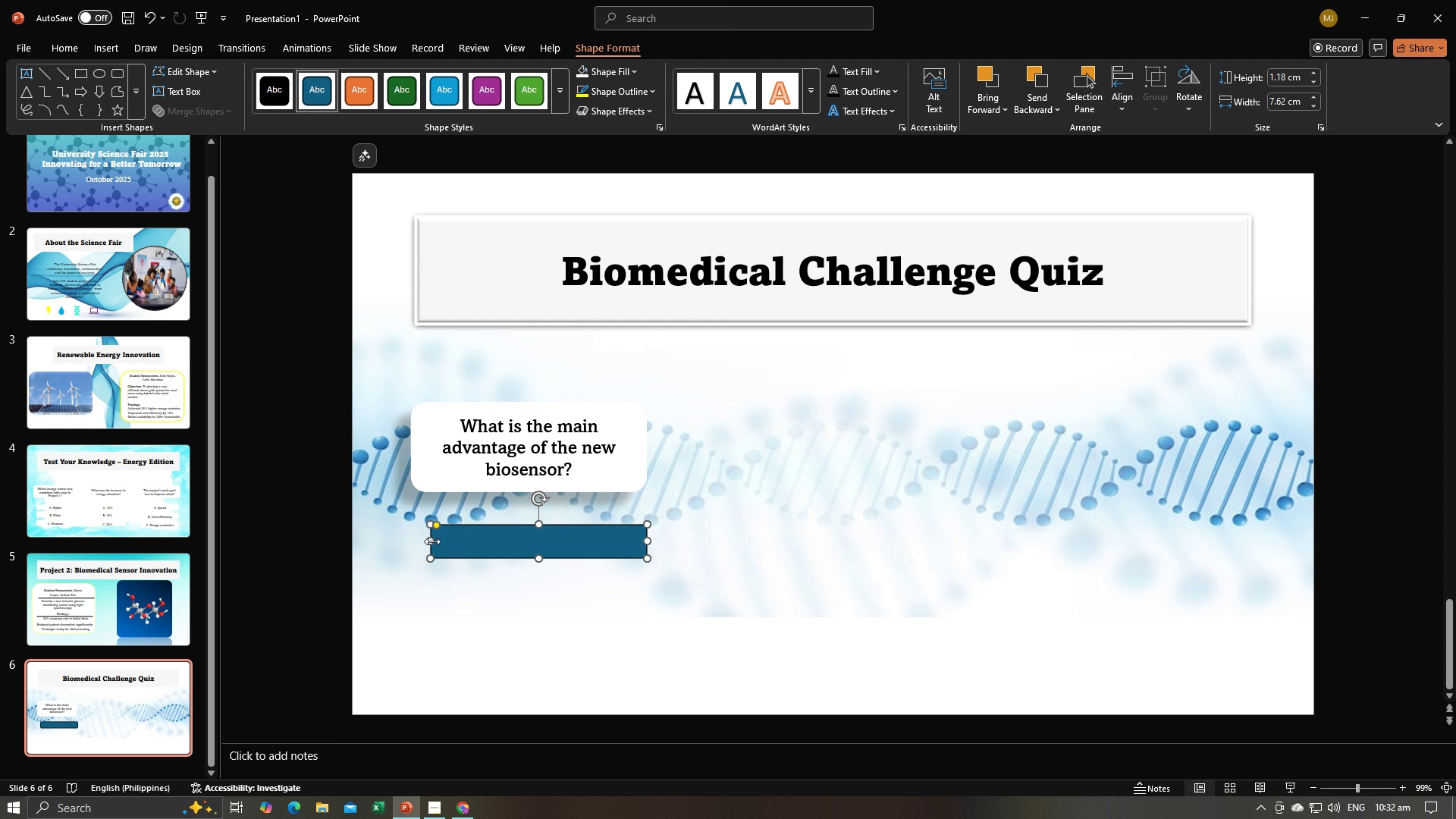 
left_click_drag(start_coordinate=[432, 541], to_coordinate=[420, 541])
 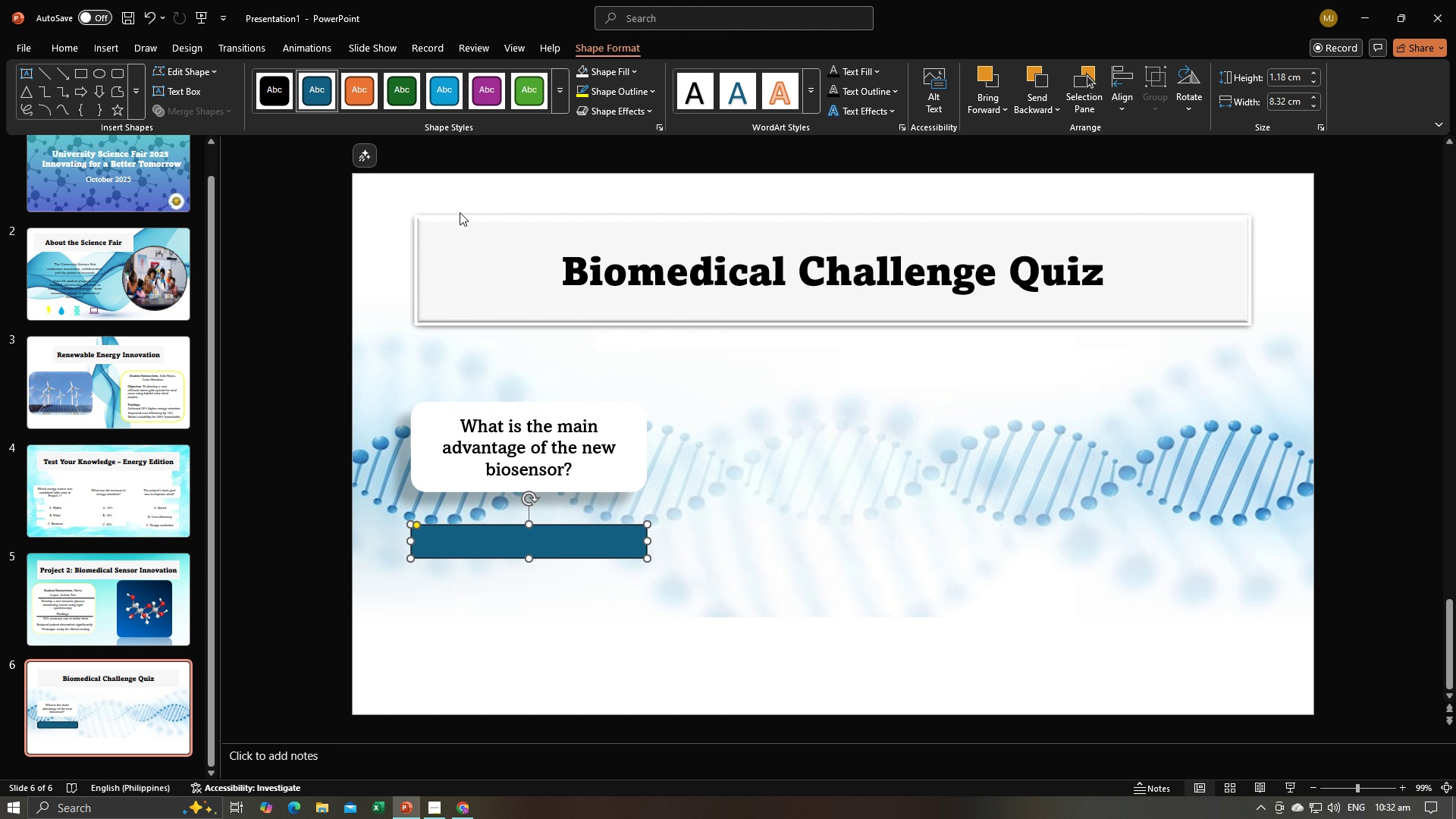 
left_click([581, 110])
 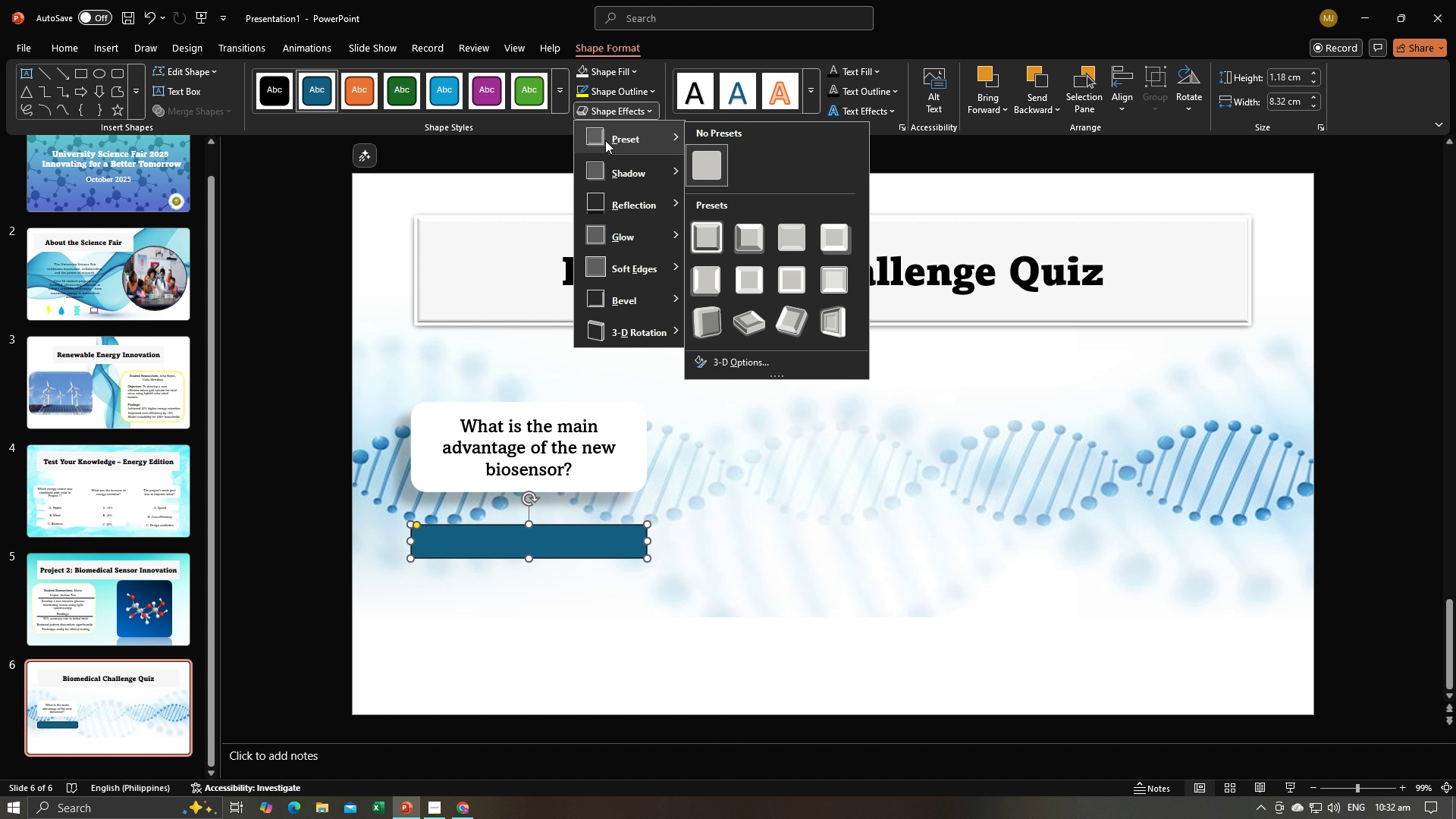 
left_click([605, 140])
 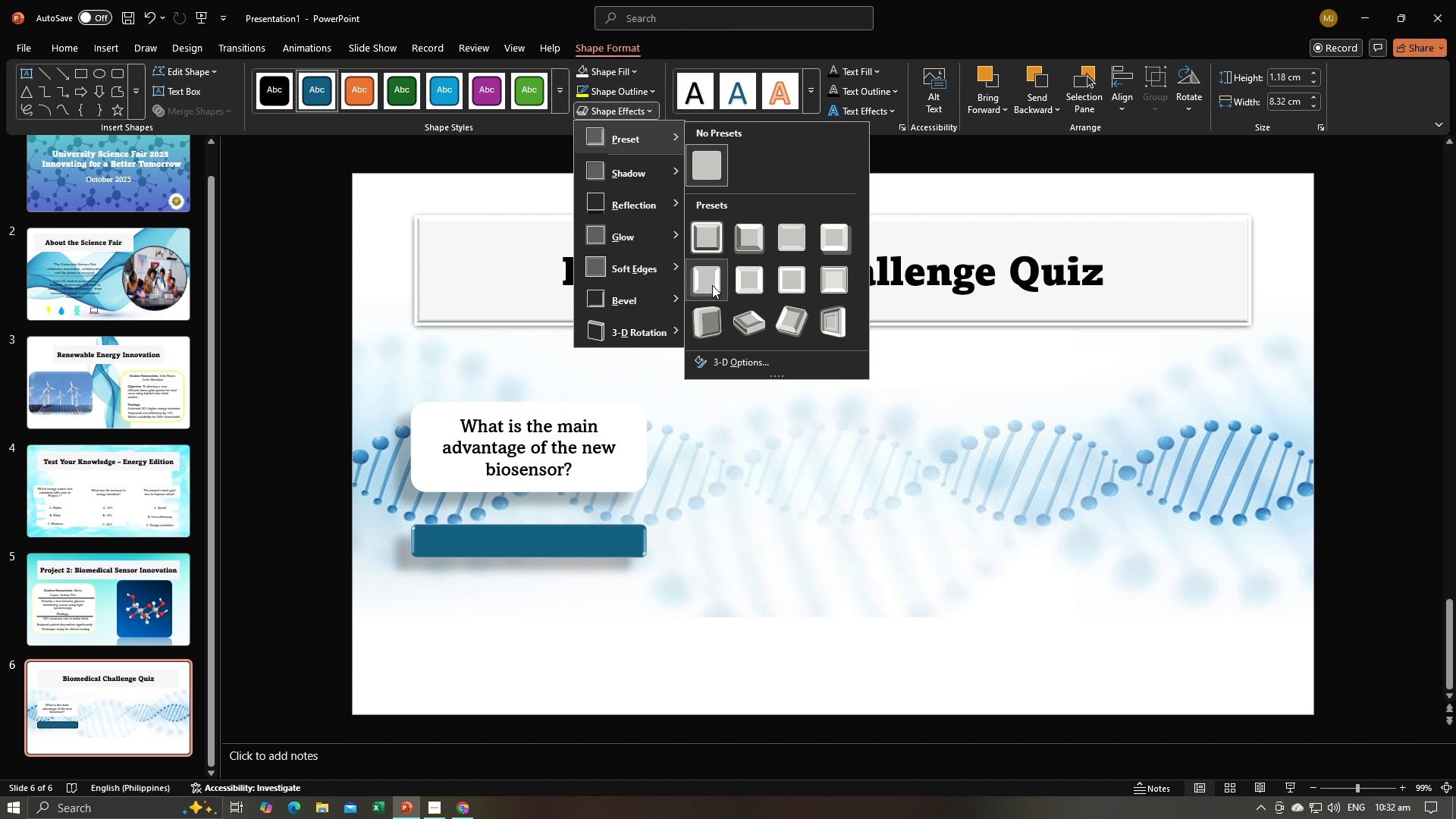 
left_click([712, 285])
 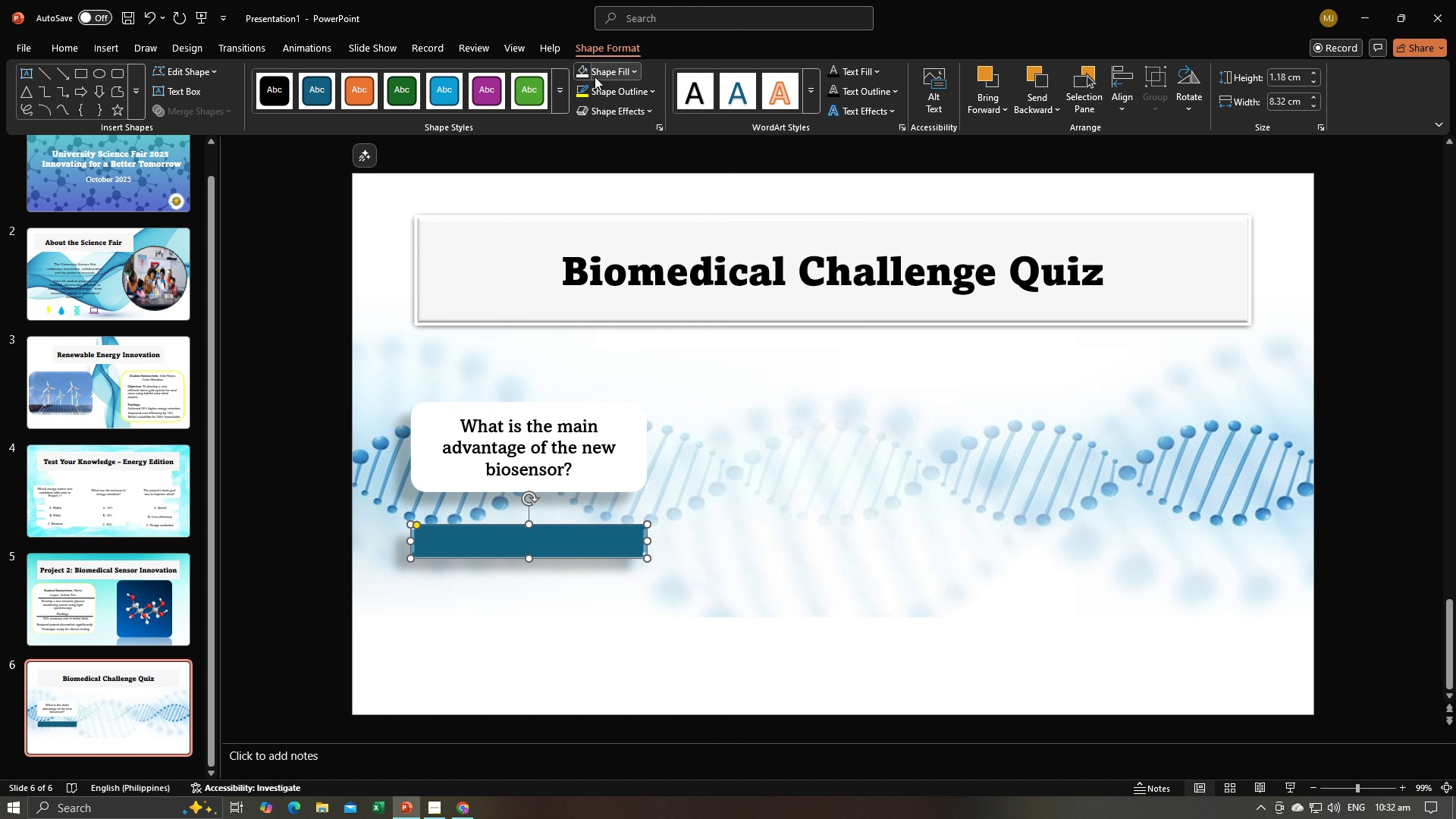 
left_click([579, 74])
 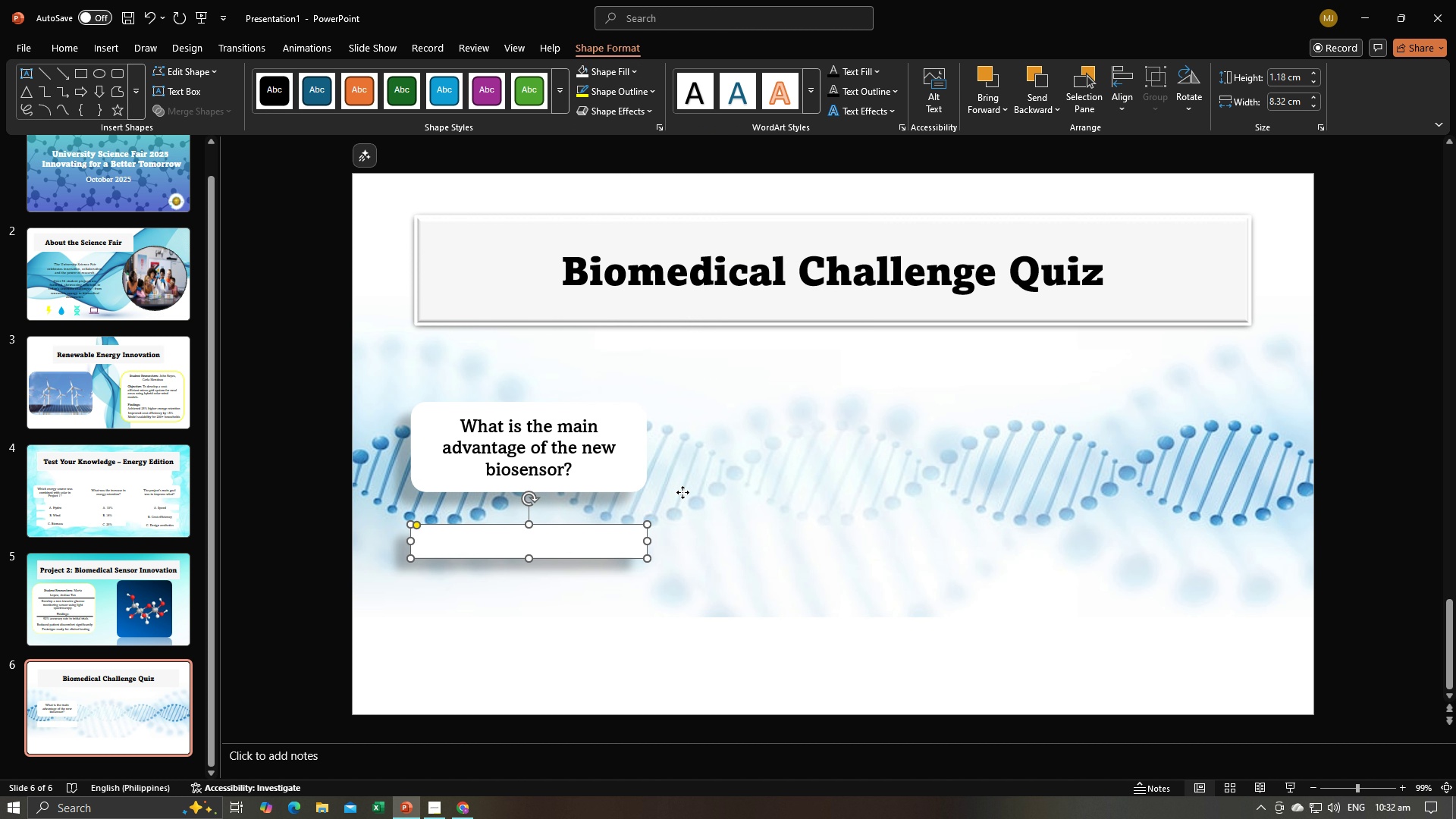 
left_click([682, 492])
 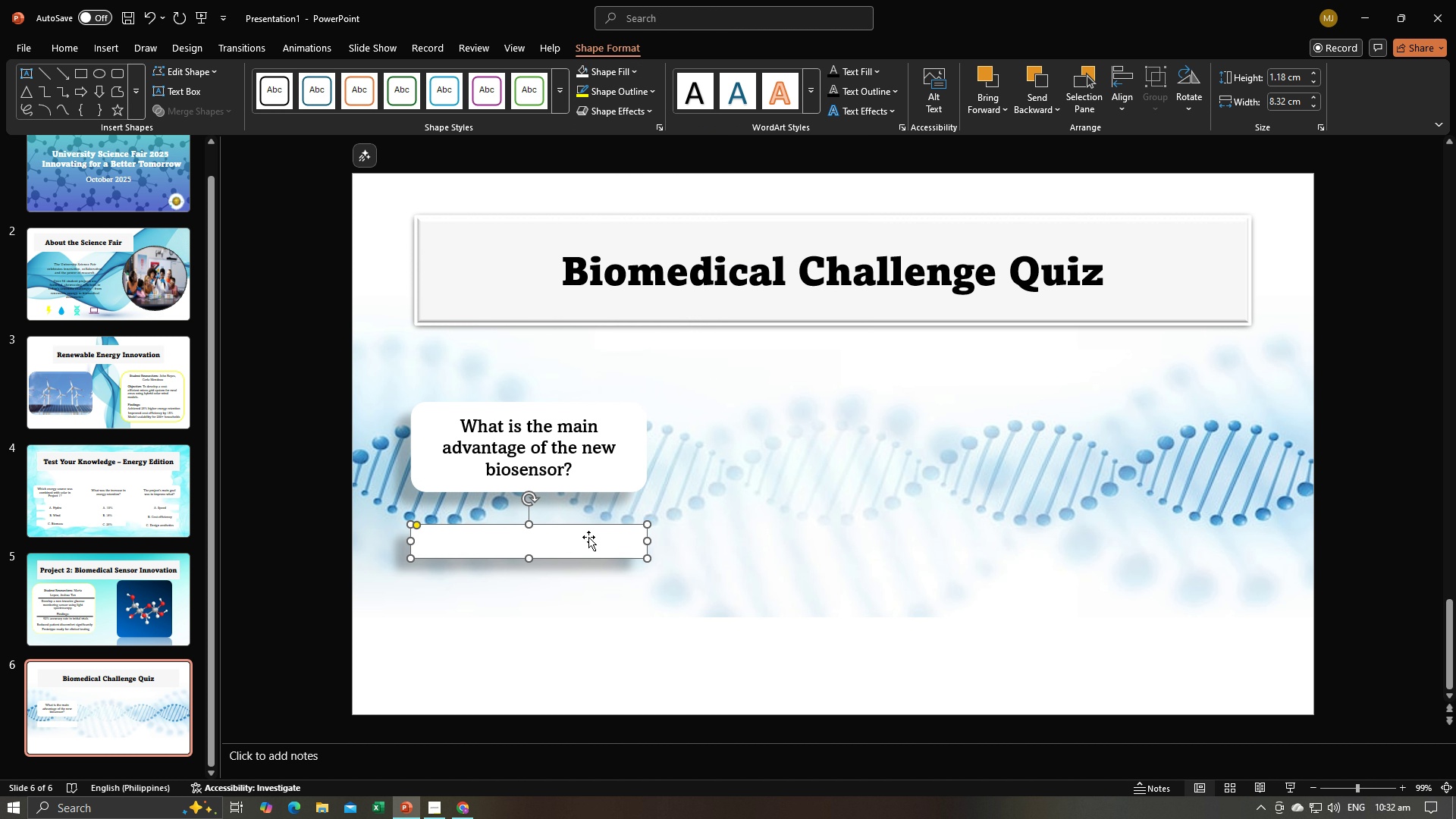 
double_click([588, 537])
 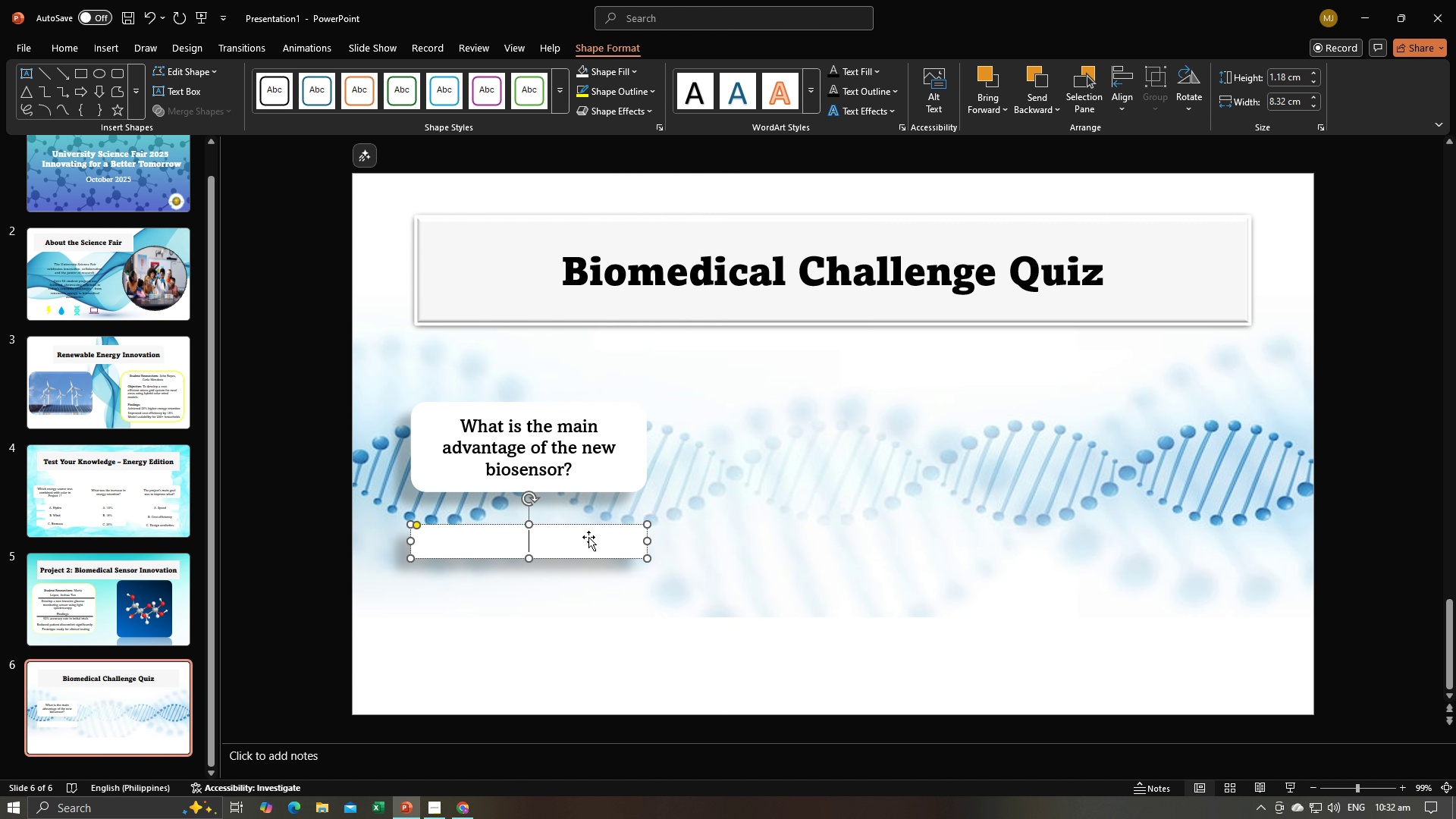 
triple_click([588, 537])
 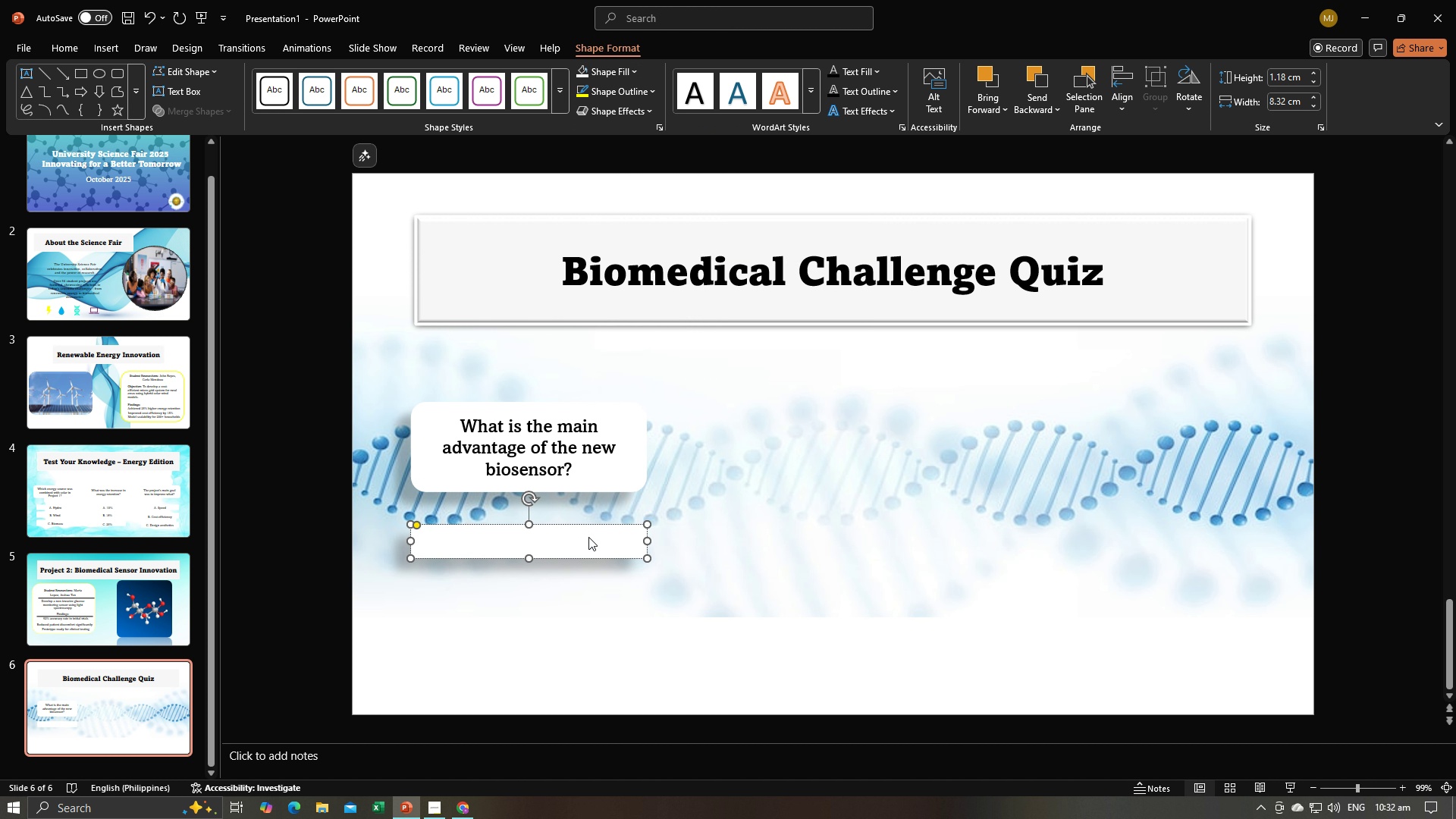 
key(Alt+AltLeft)
 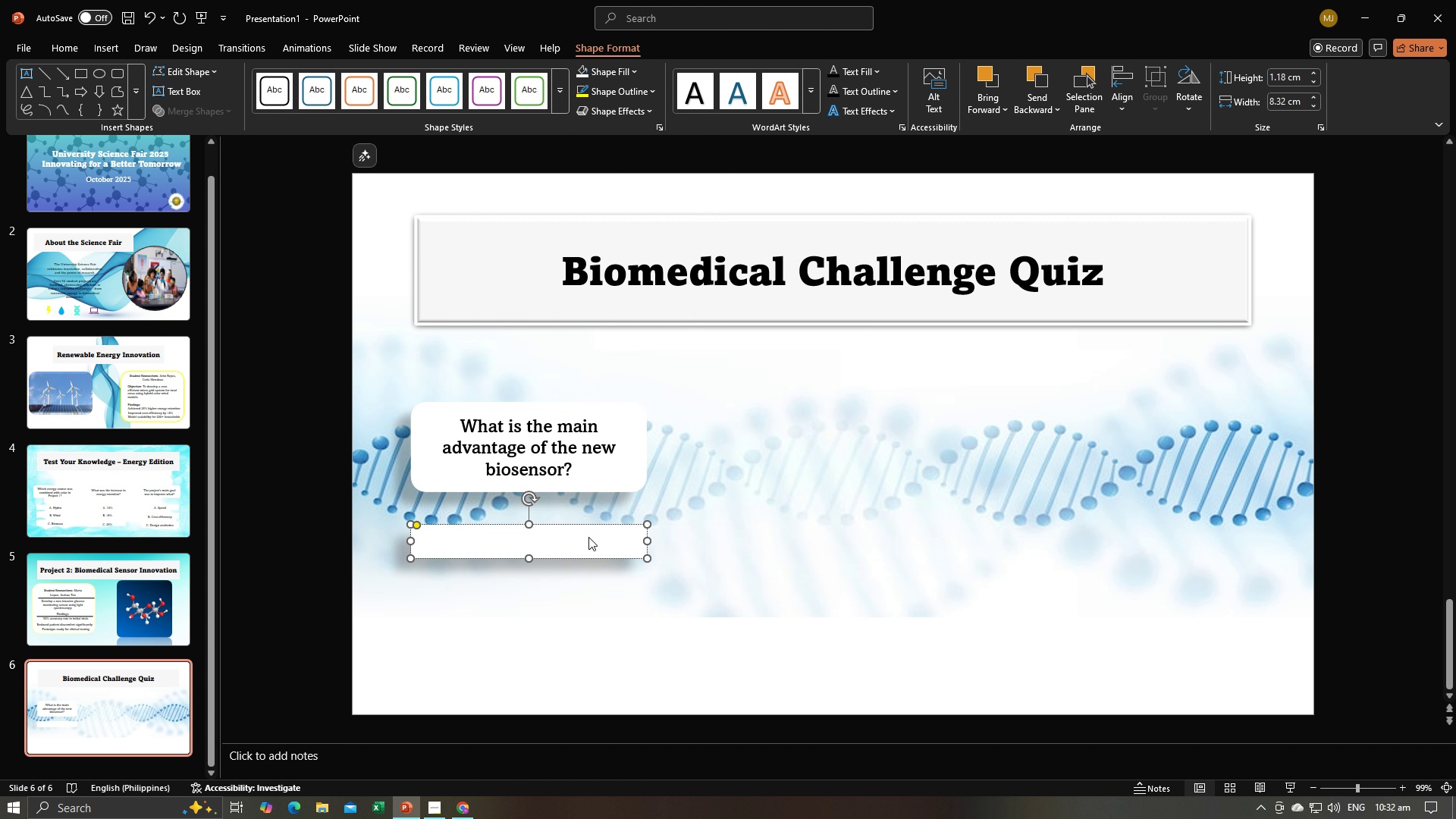 
key(Alt+Tab)
 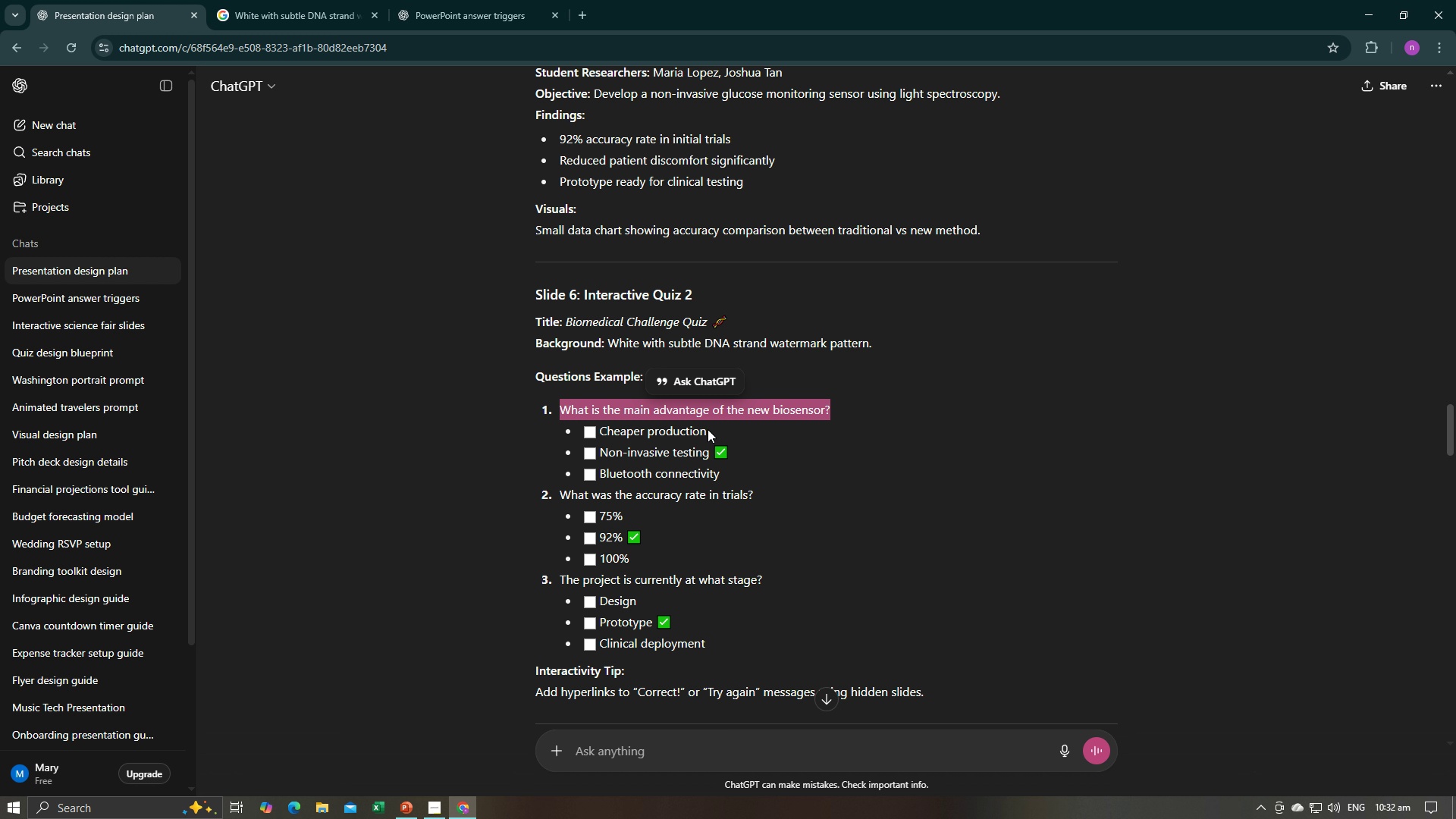 
left_click_drag(start_coordinate=[708, 429], to_coordinate=[601, 433])
 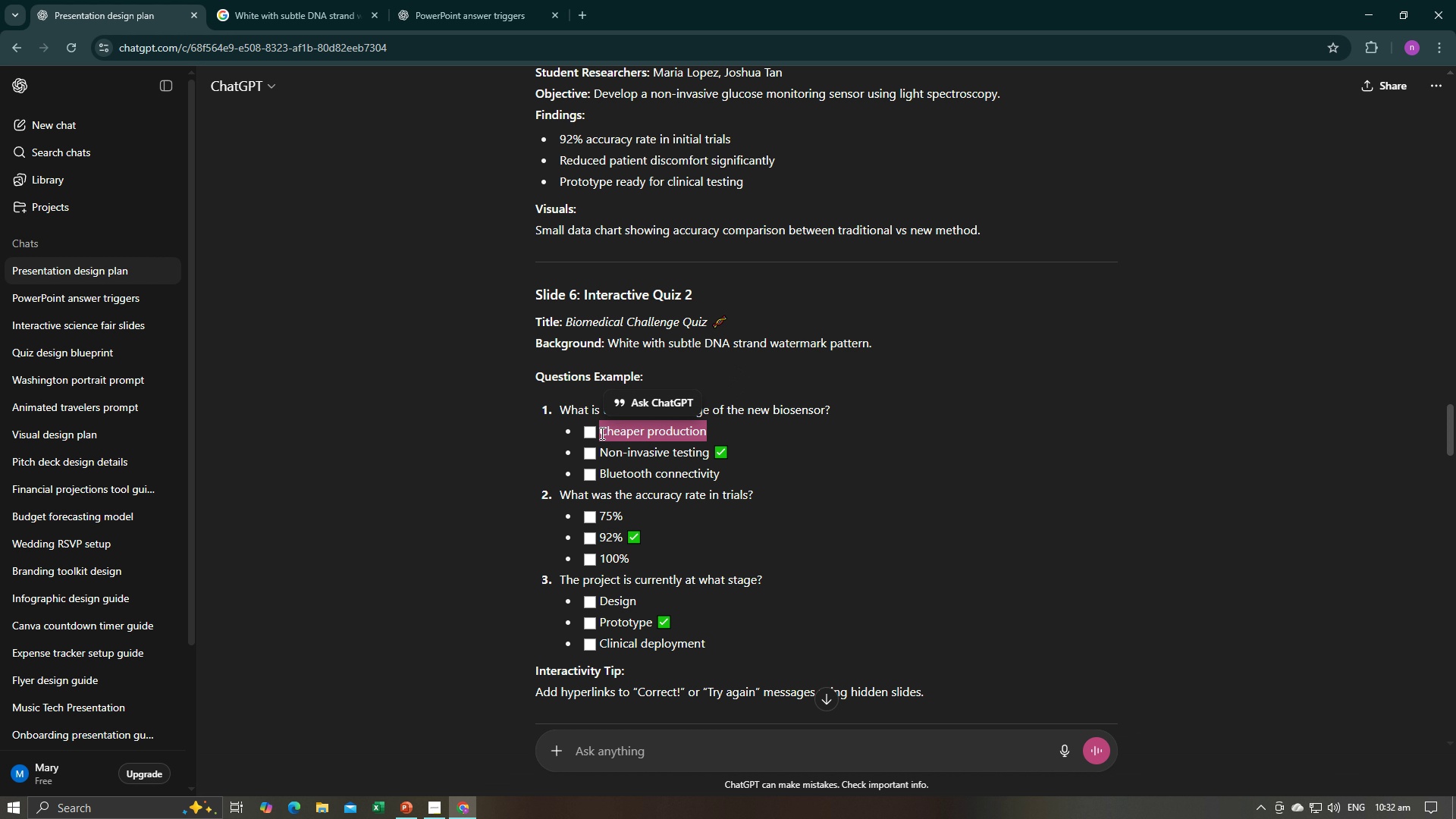 
key(Control+C)
 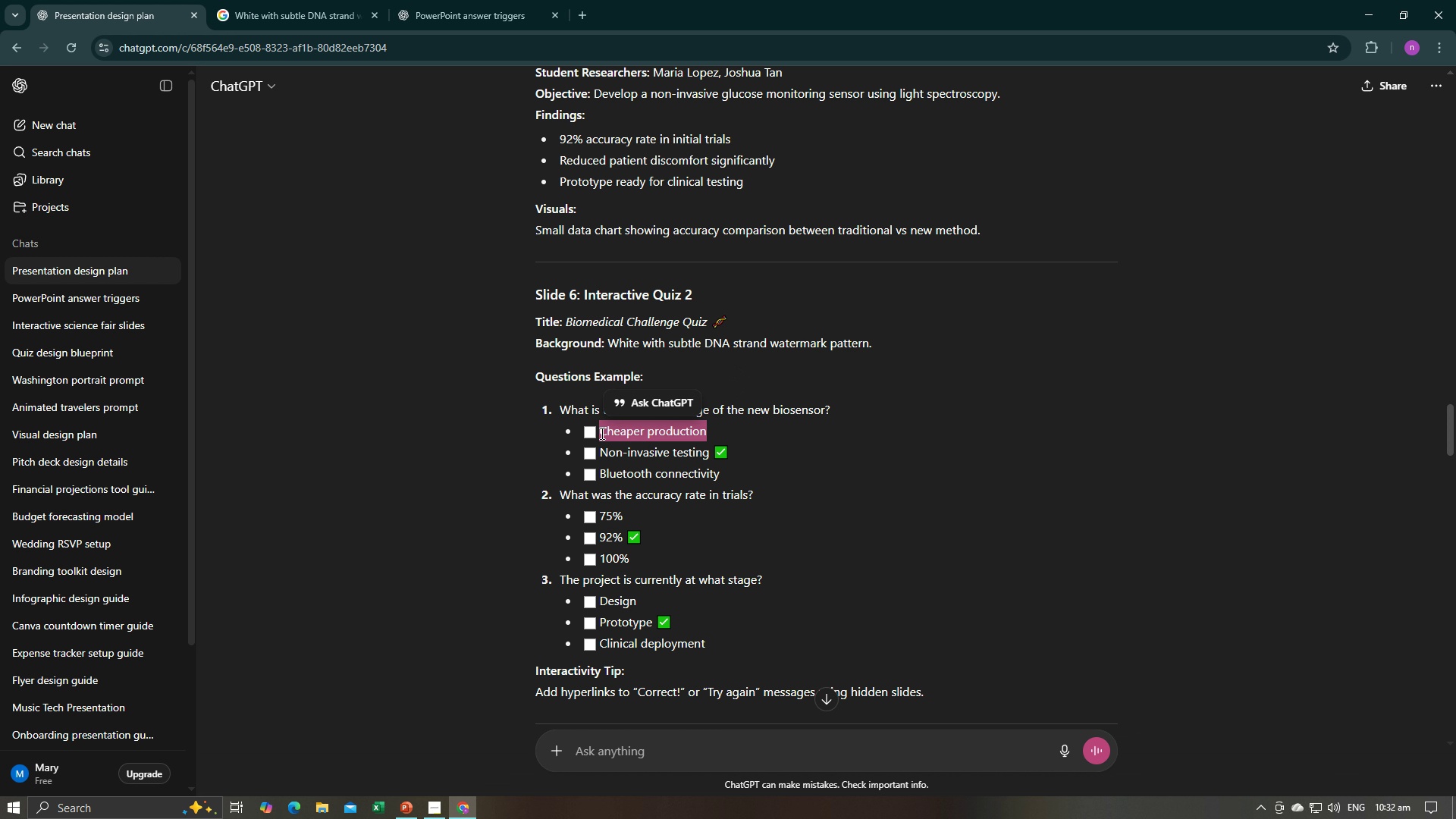 
key(Control+C)
 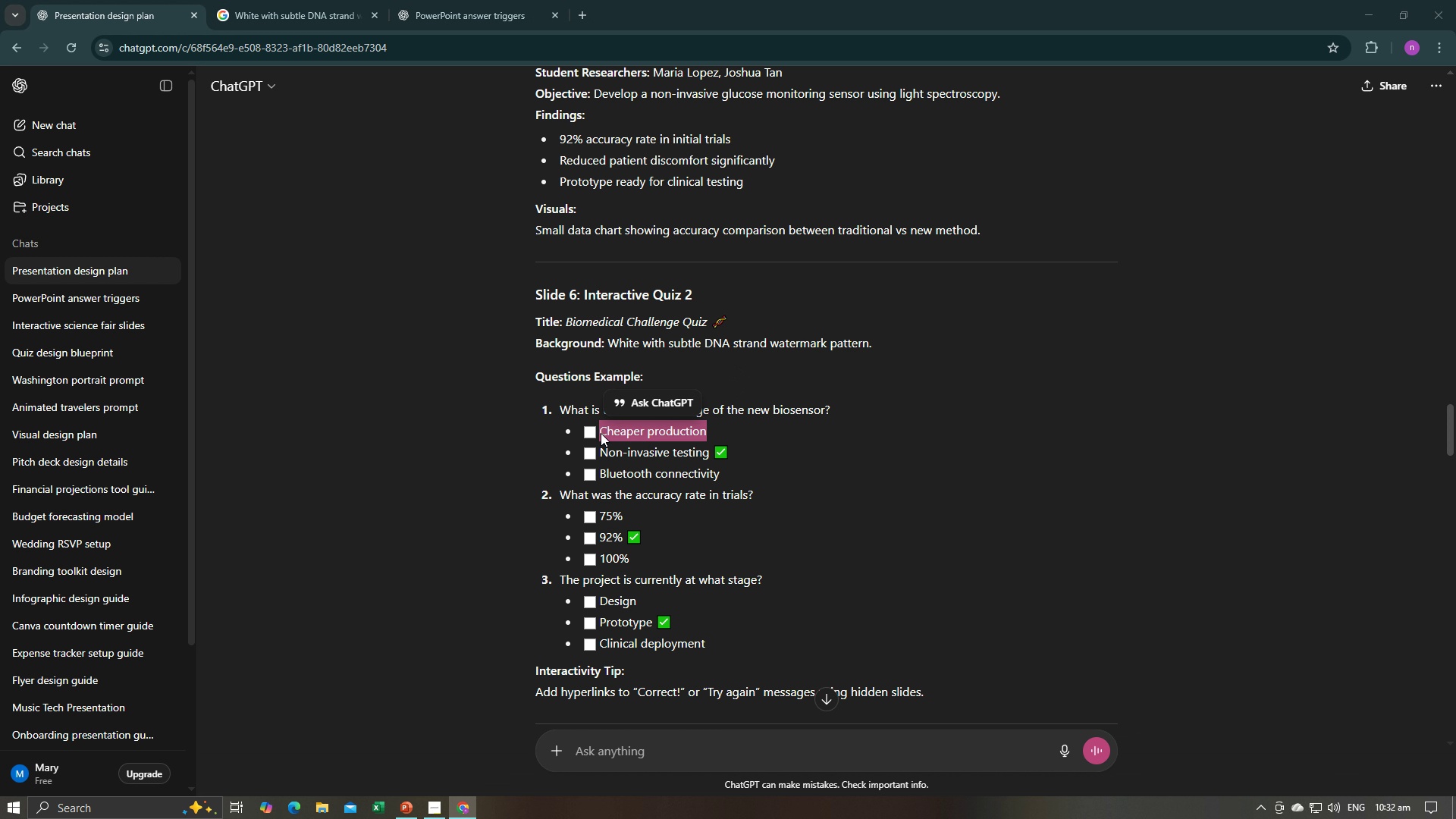 
key(Alt+AltLeft)
 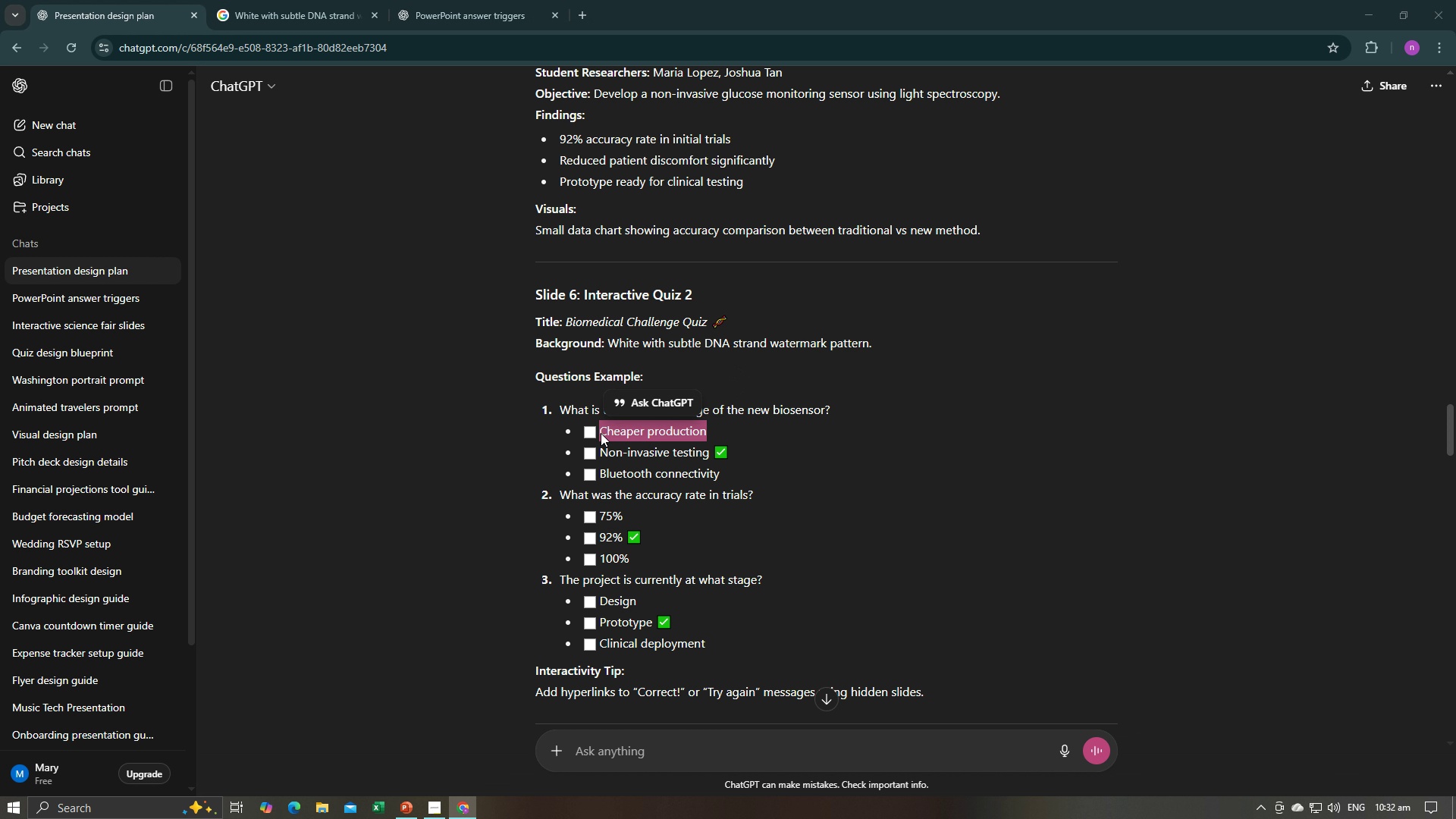 
key(Alt+Tab)
 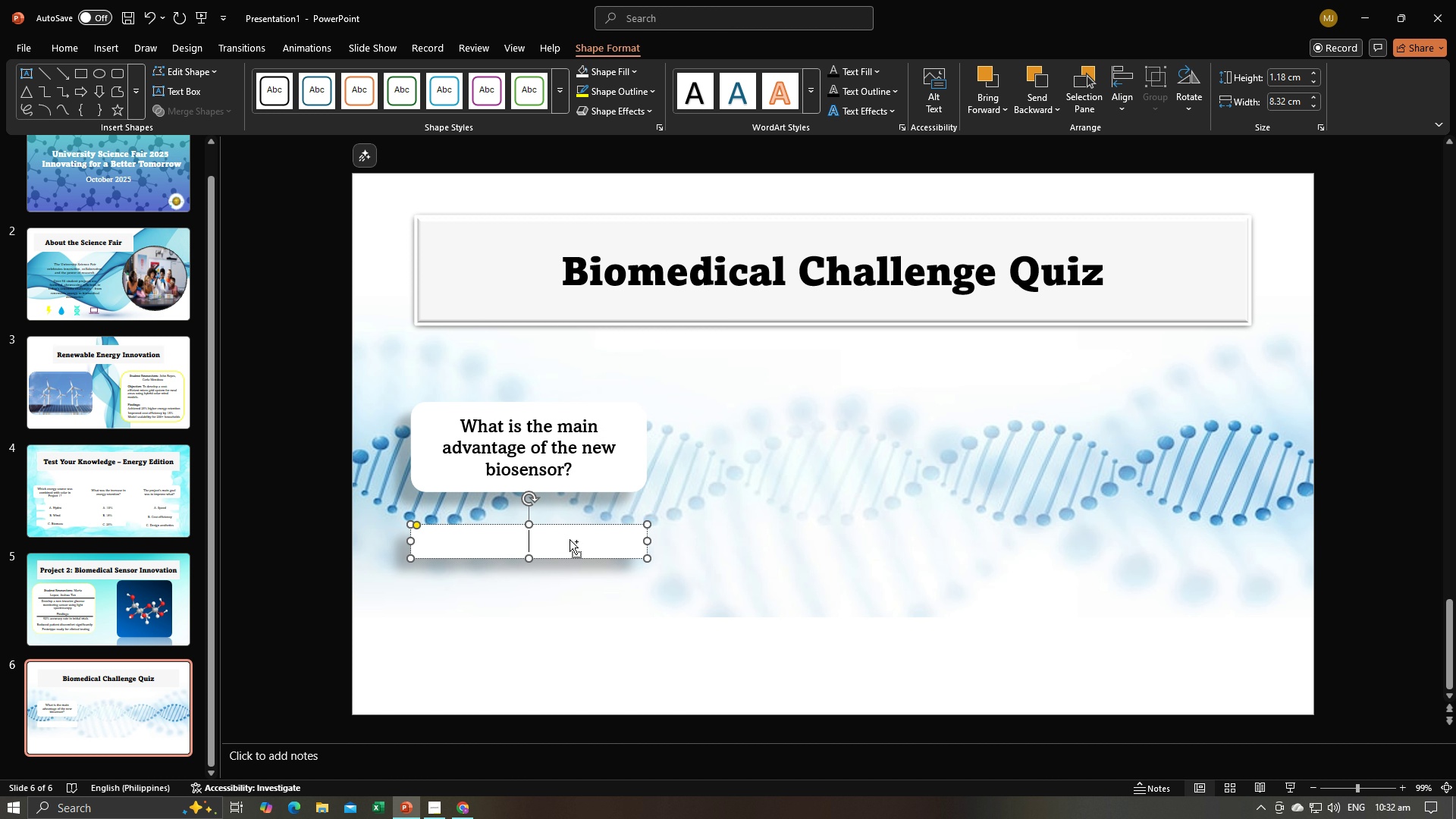 
key(Control+V)
 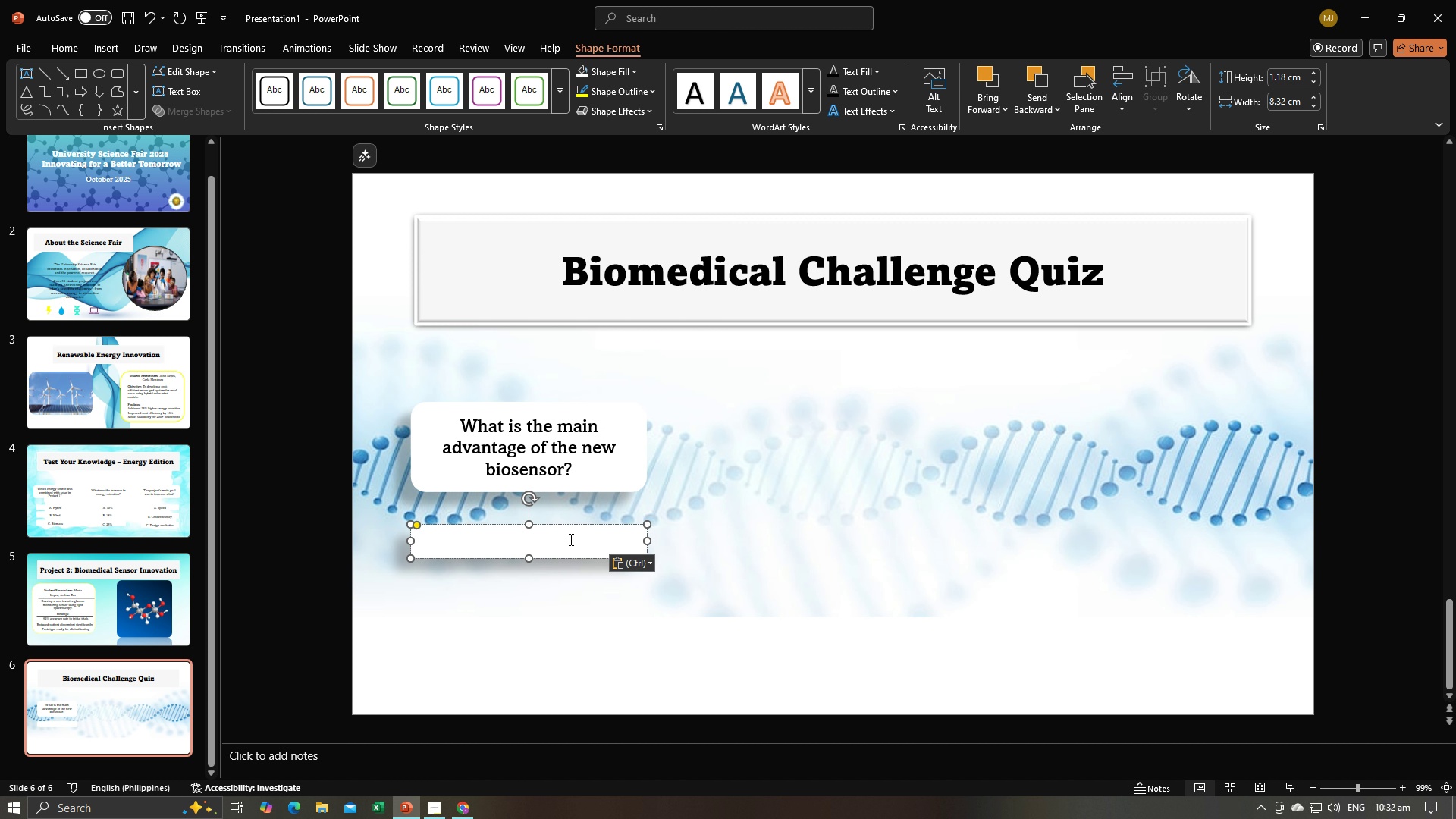 
key(Control+A)
 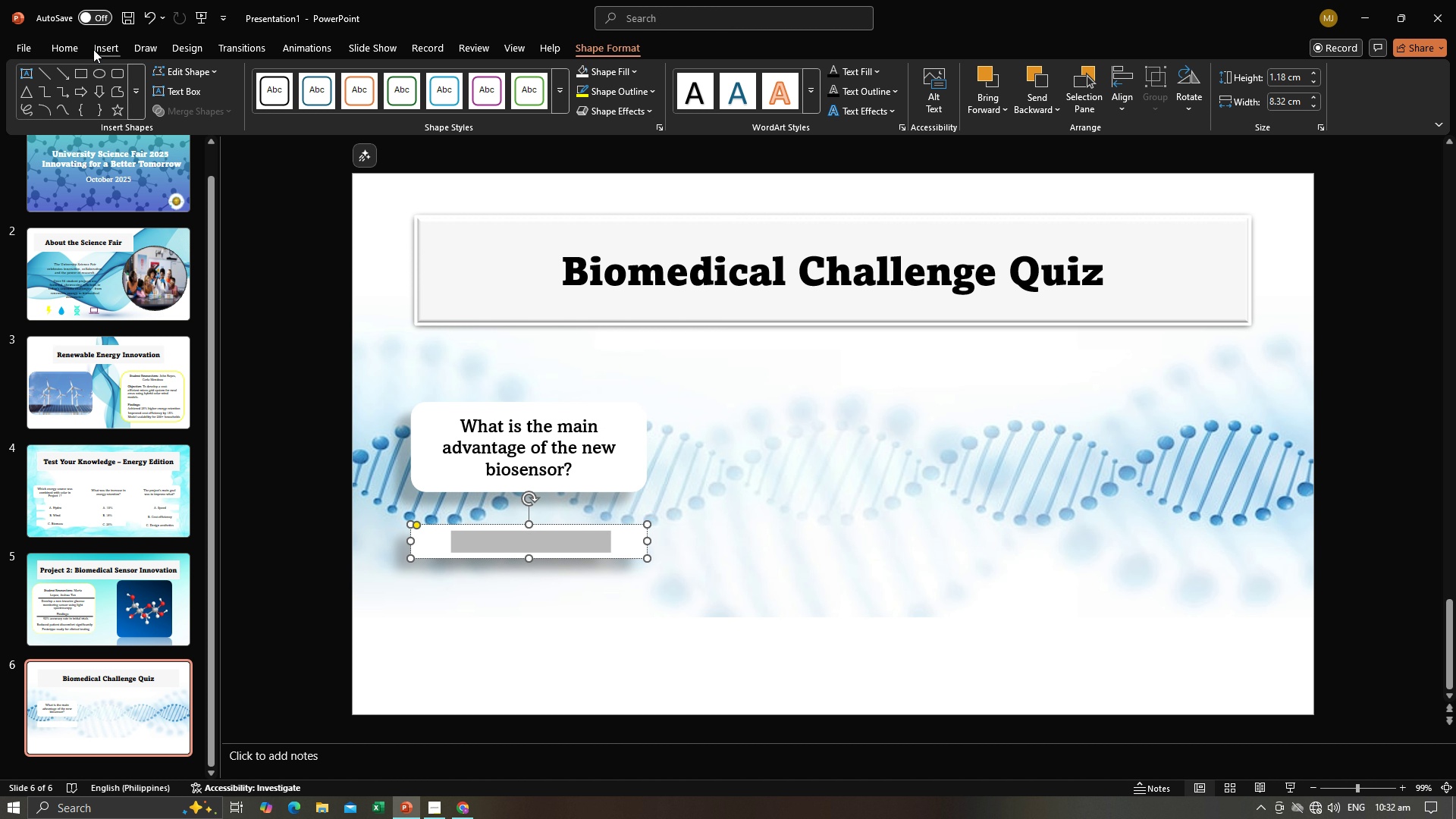 
left_click([96, 49])
 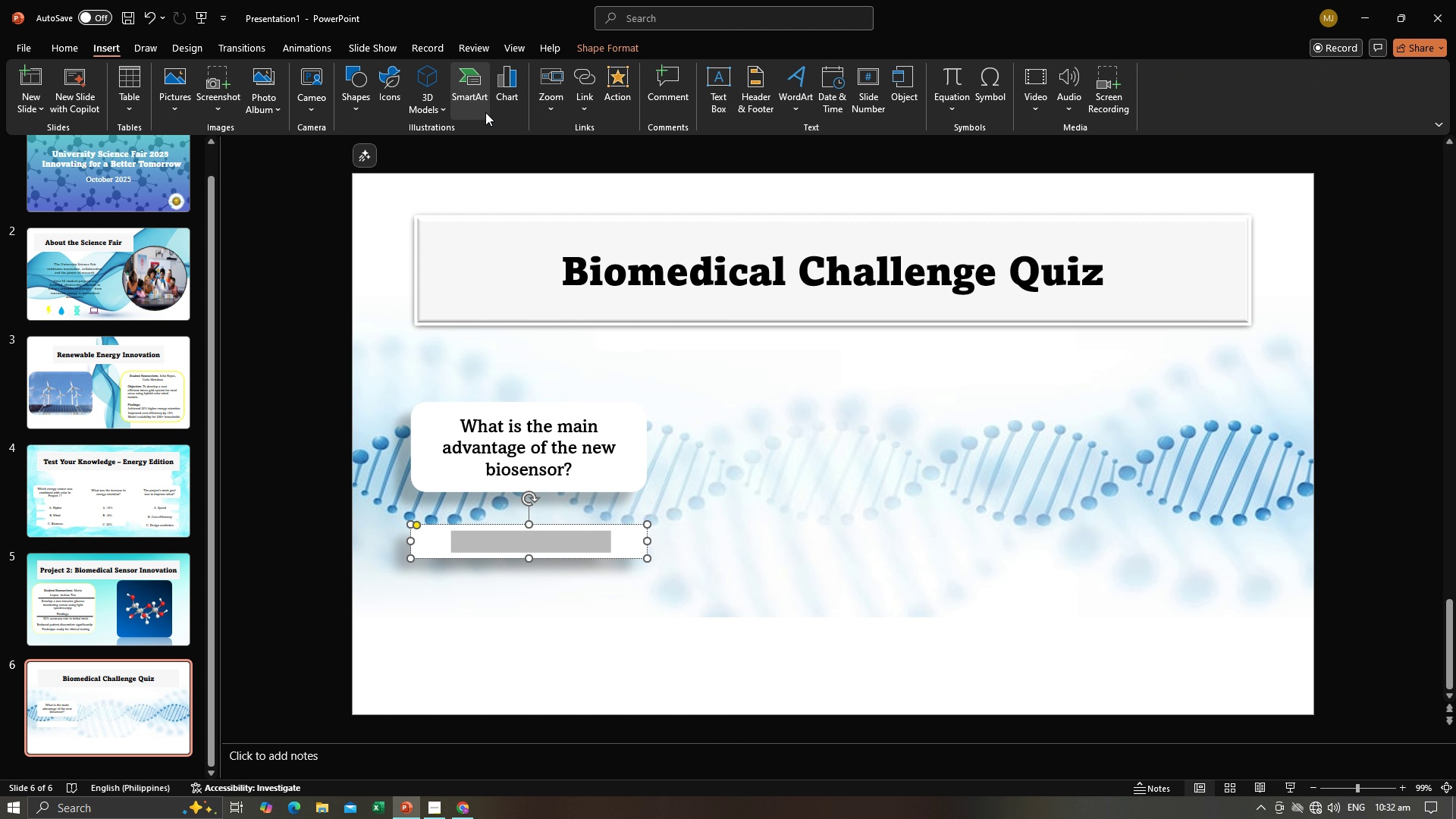 
mouse_move([414, 152])
 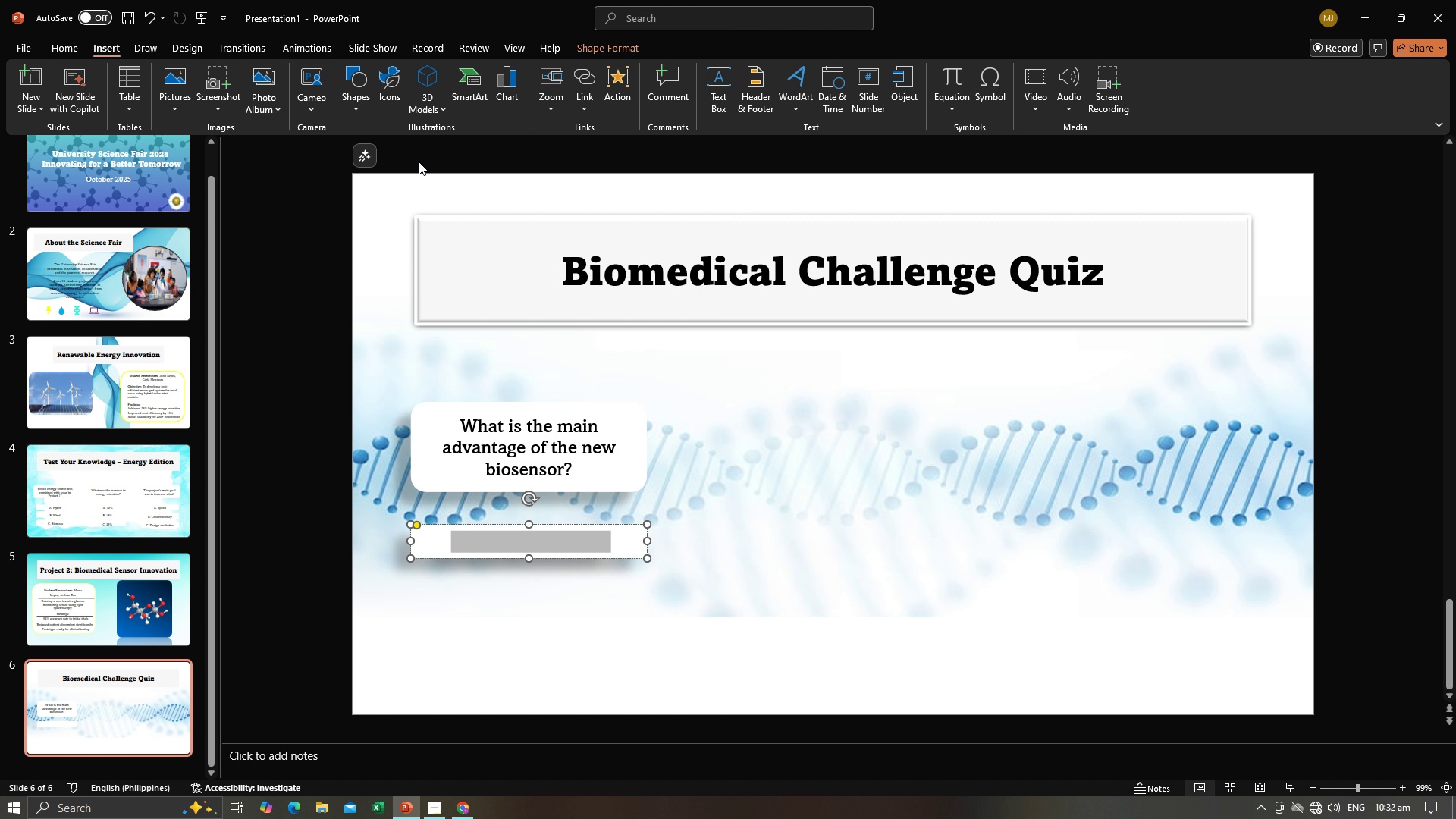 
mouse_move([414, 132])
 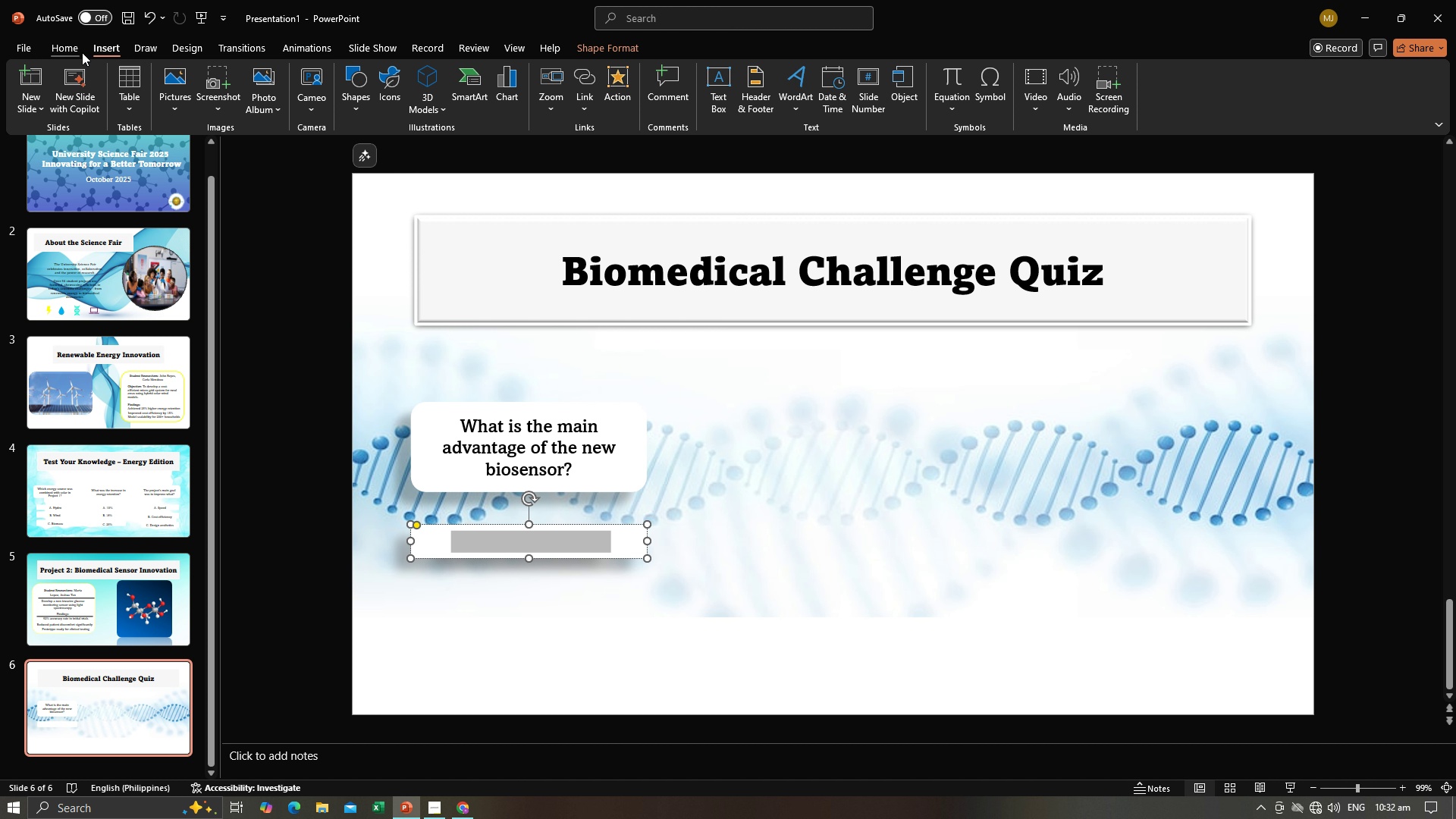 
left_click([82, 52])
 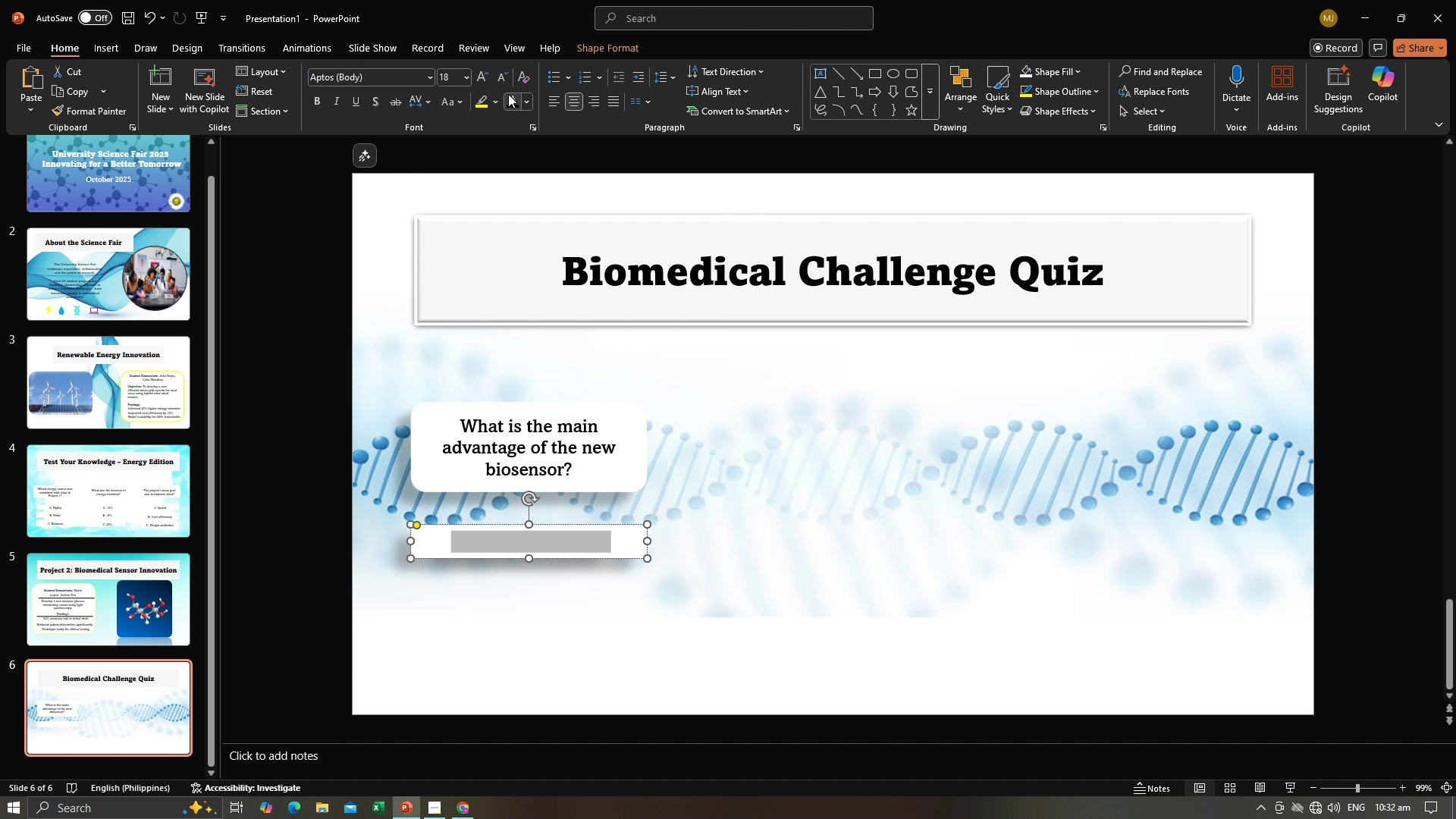 
left_click([508, 94])
 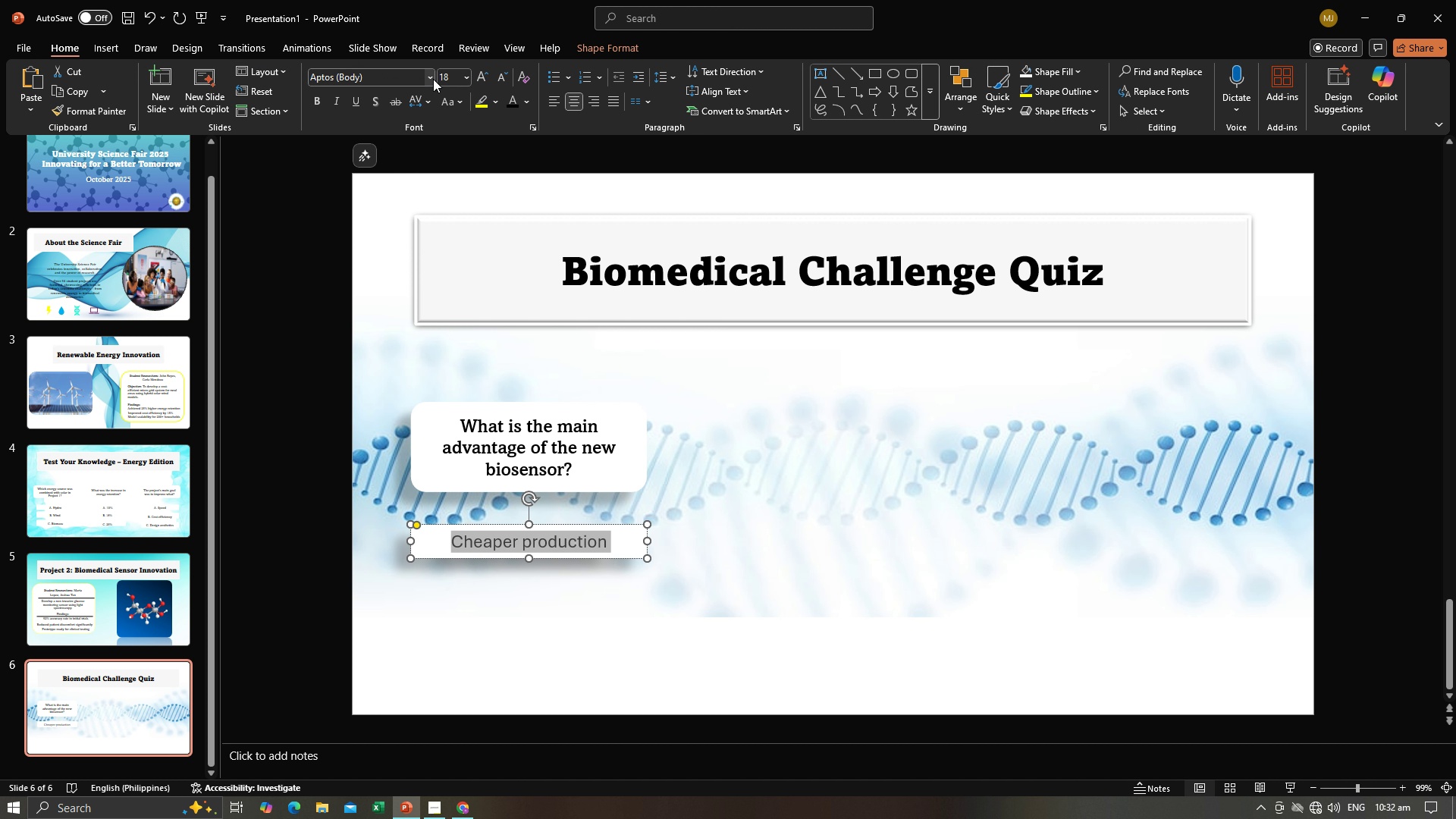 
left_click([433, 79])
 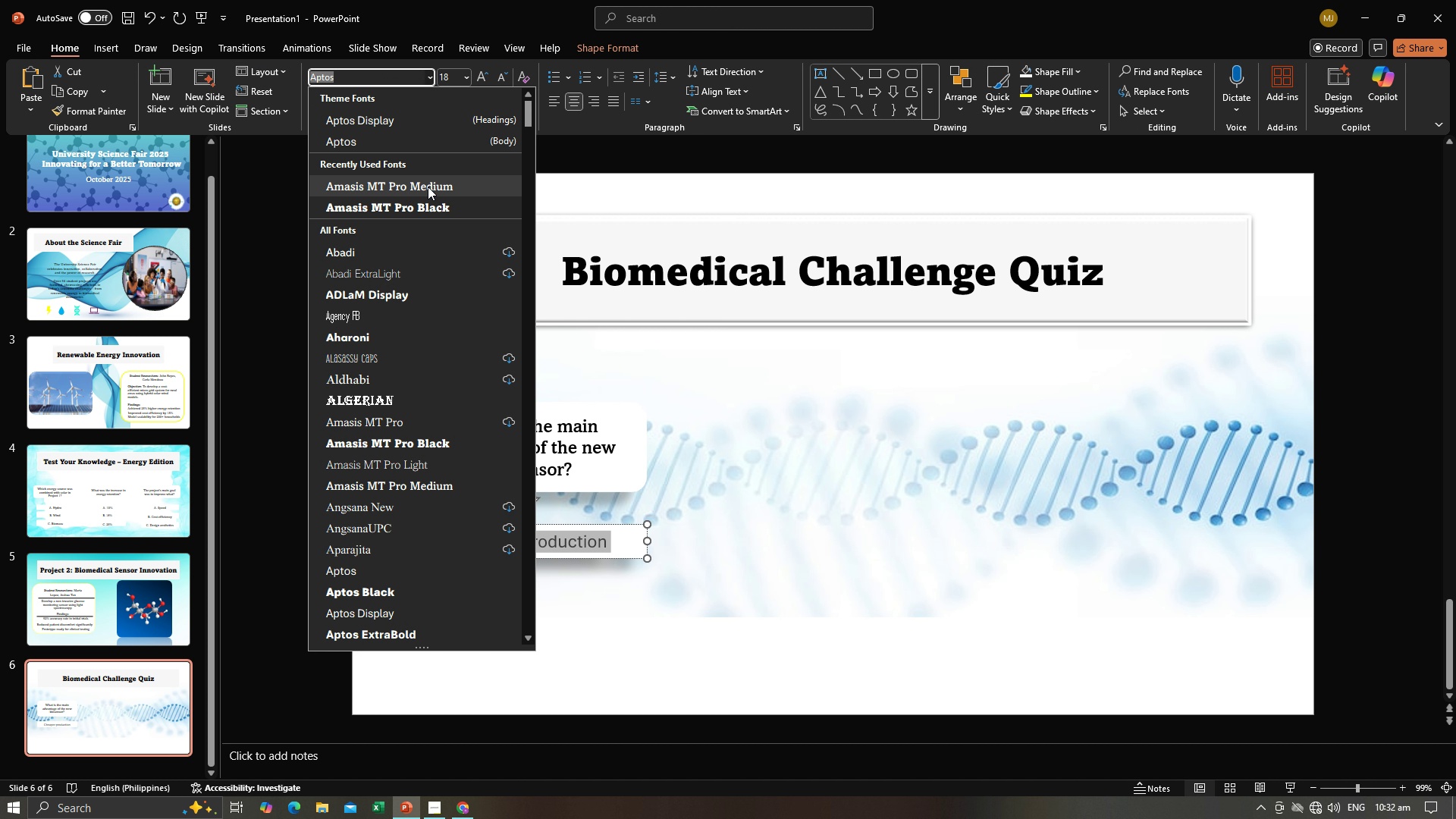 
left_click([428, 187])
 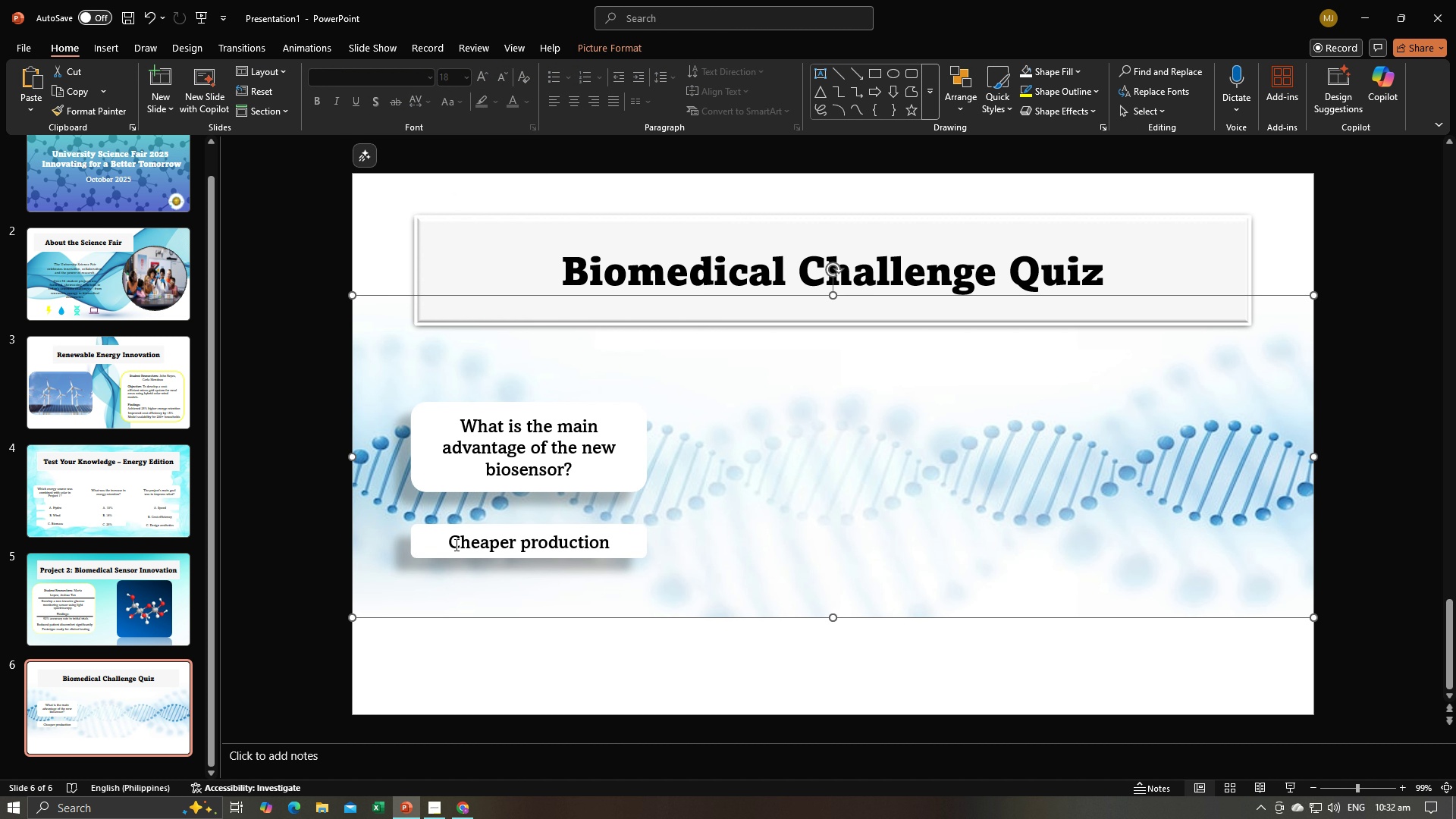 
double_click([458, 544])
 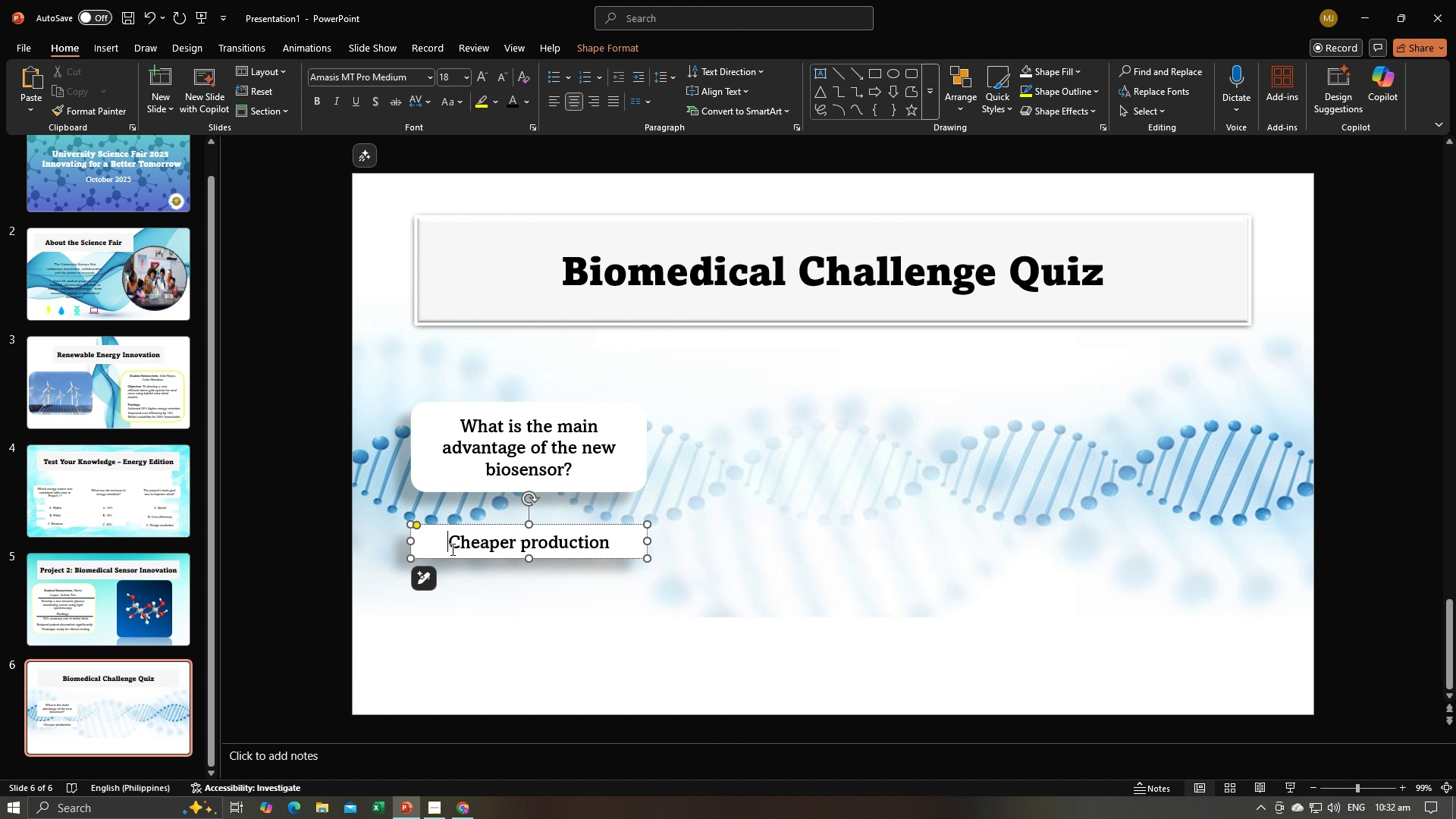 
left_click([451, 549])
 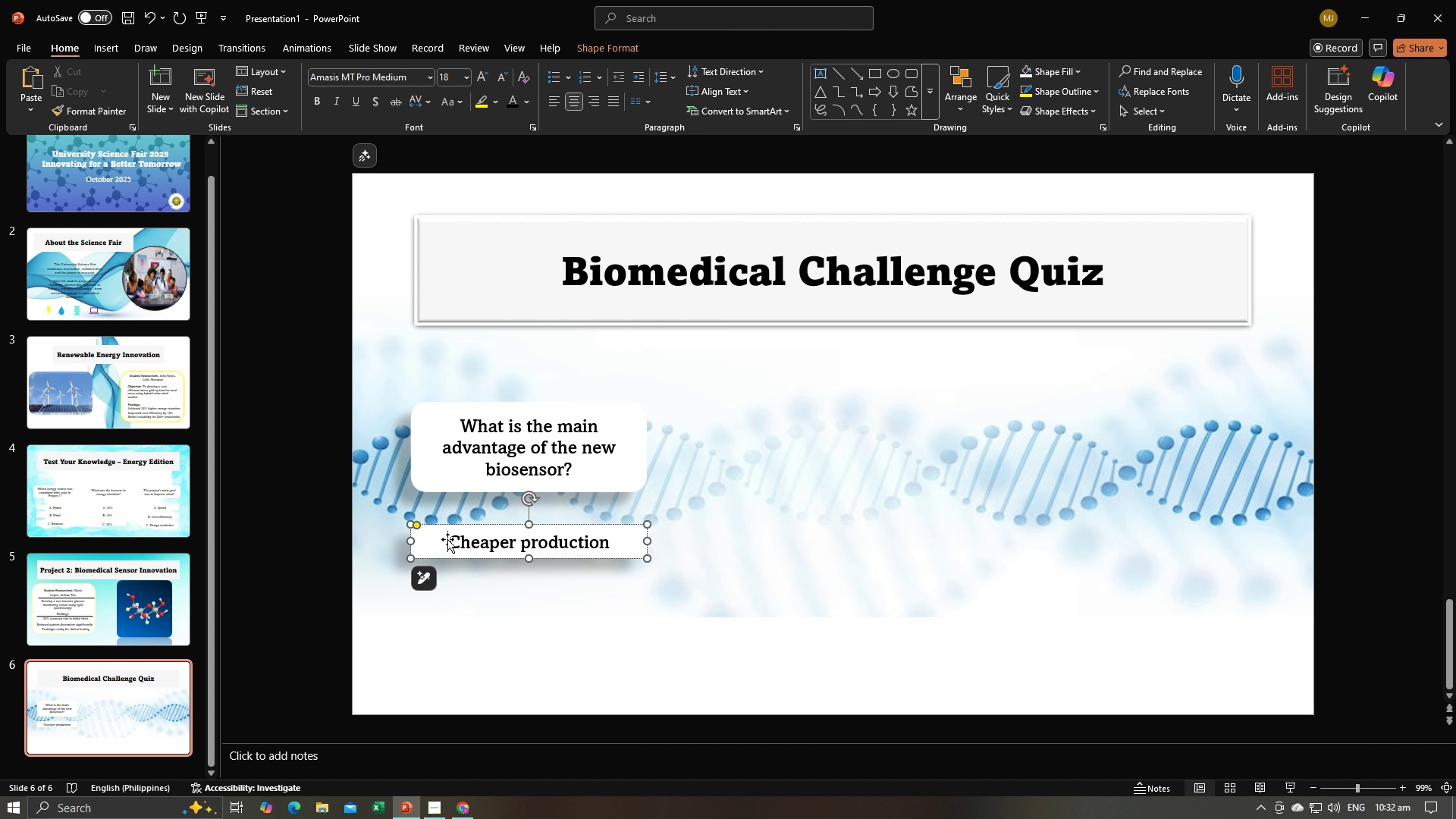 
key(Alt+AltLeft)
 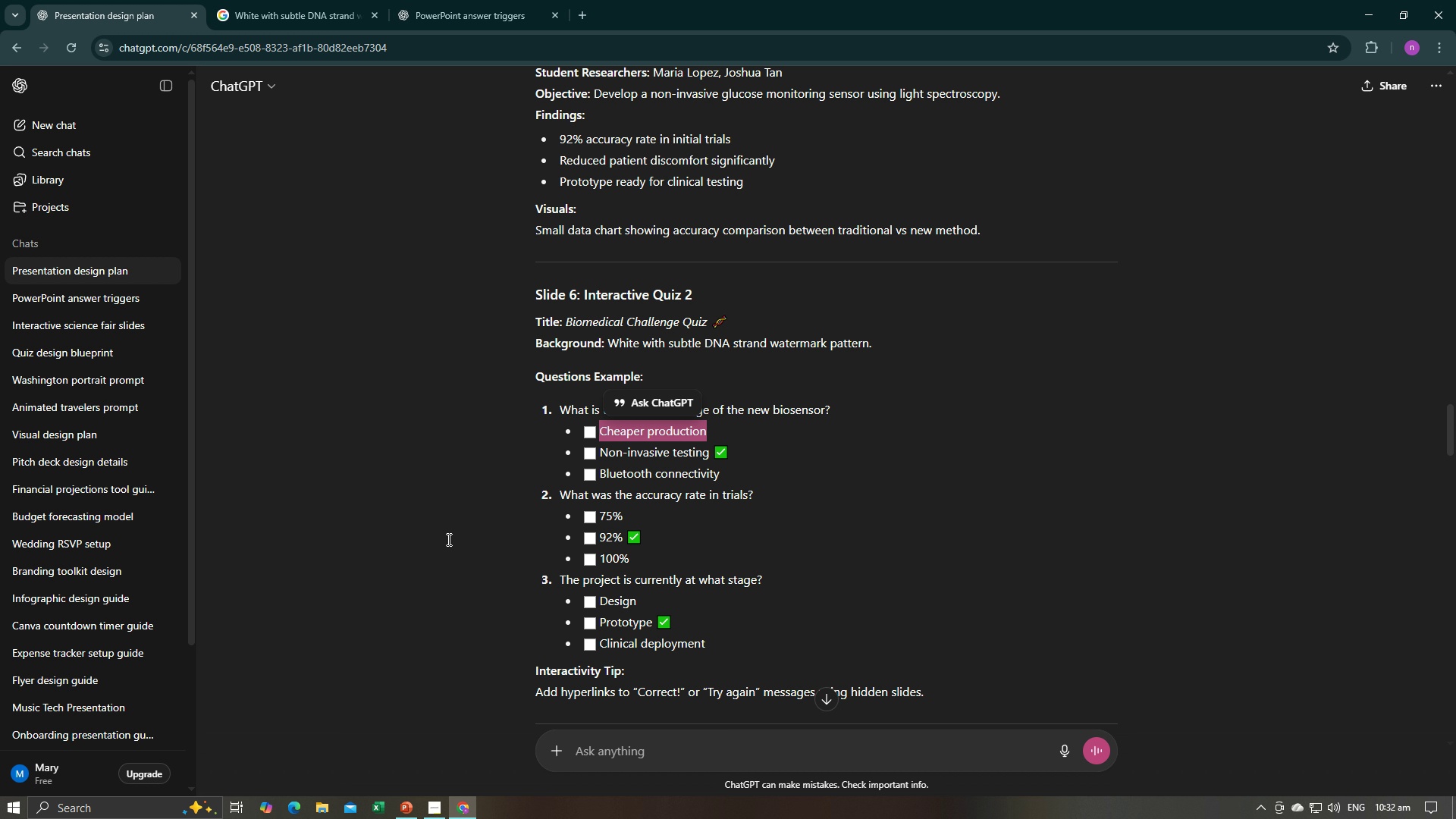 
key(Alt+Tab)
 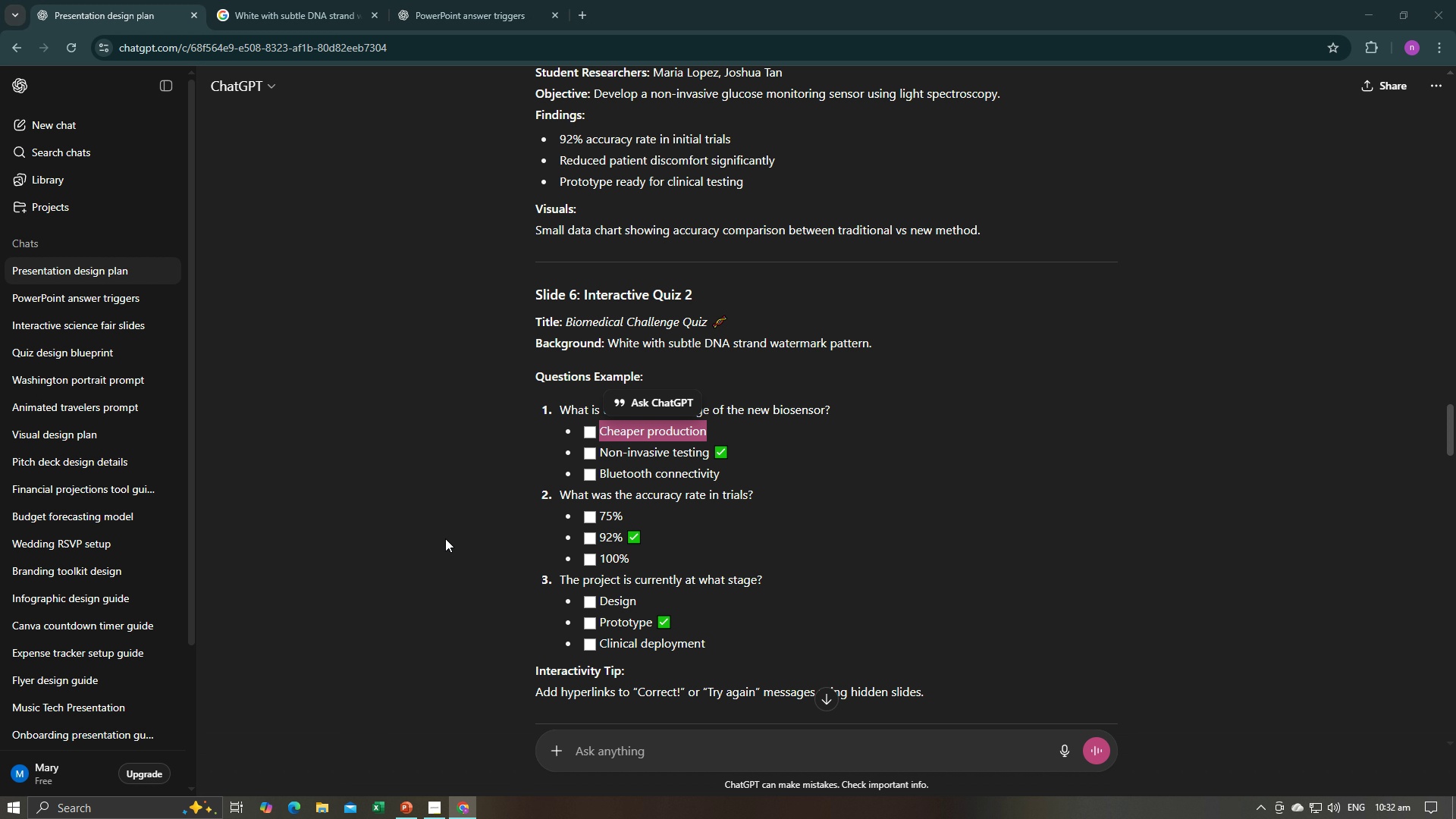 
key(Alt+AltLeft)
 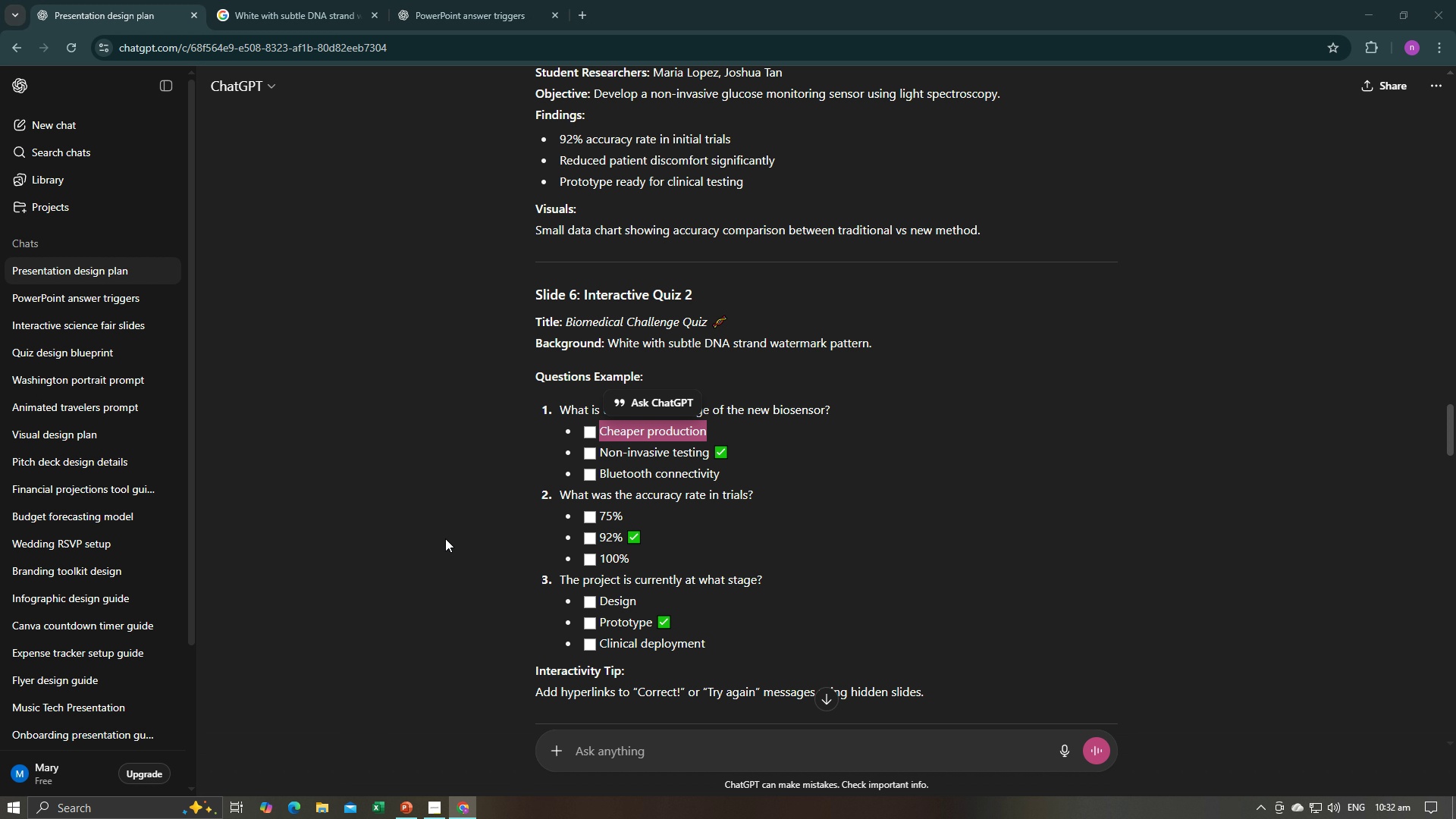 
key(Alt+Tab)
 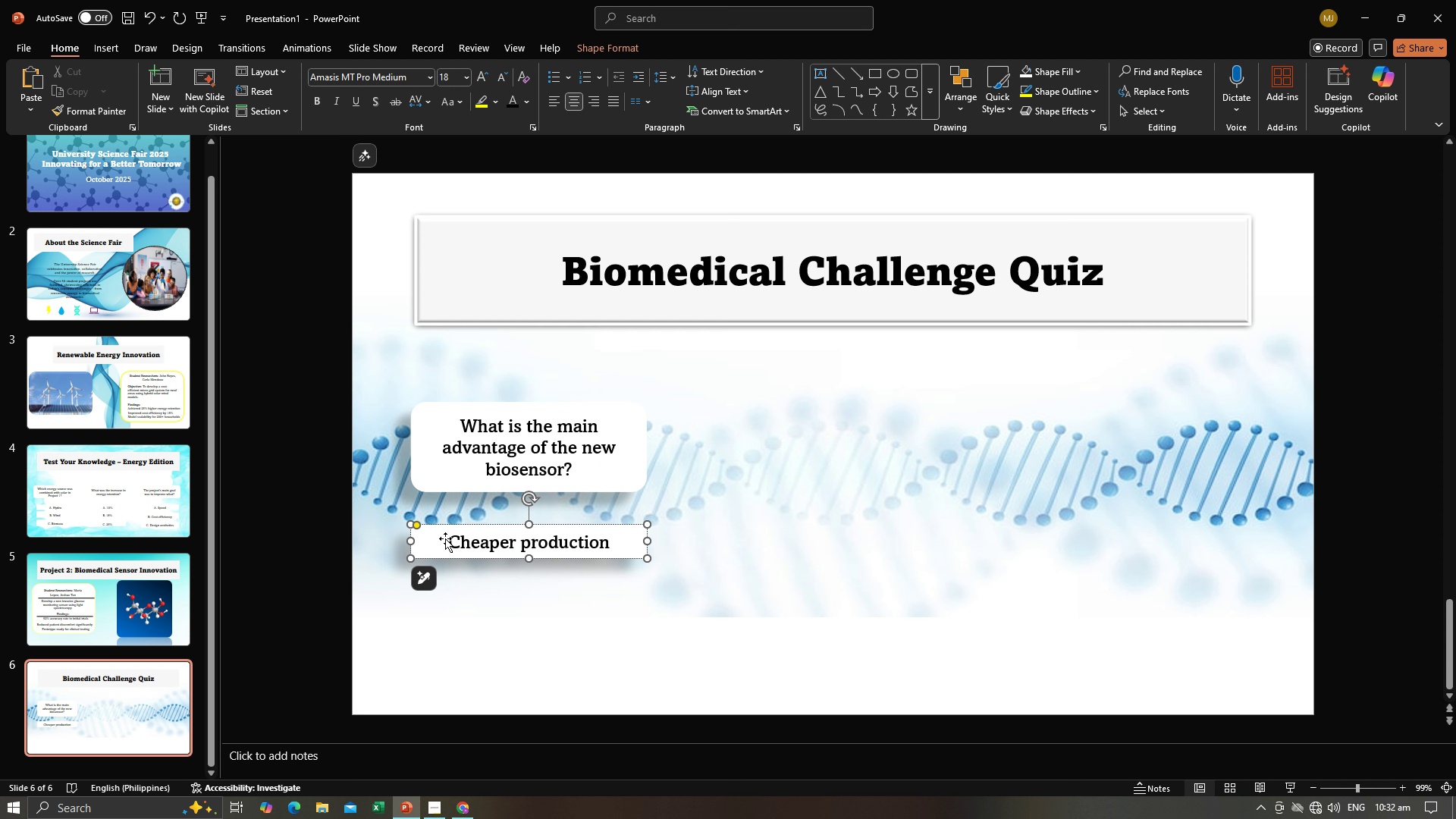 
wait(5.1)
 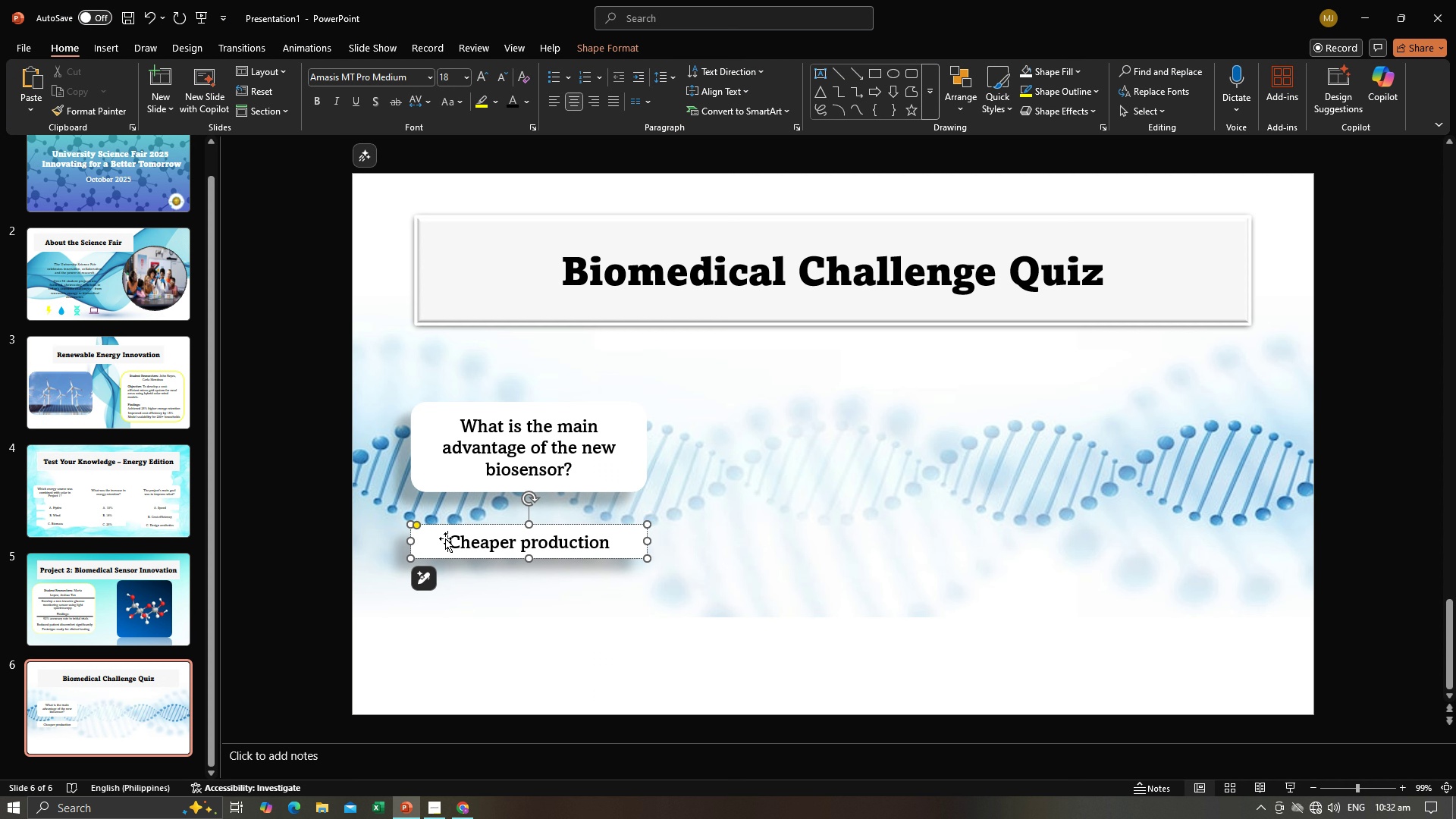 
left_click([328, 566])
 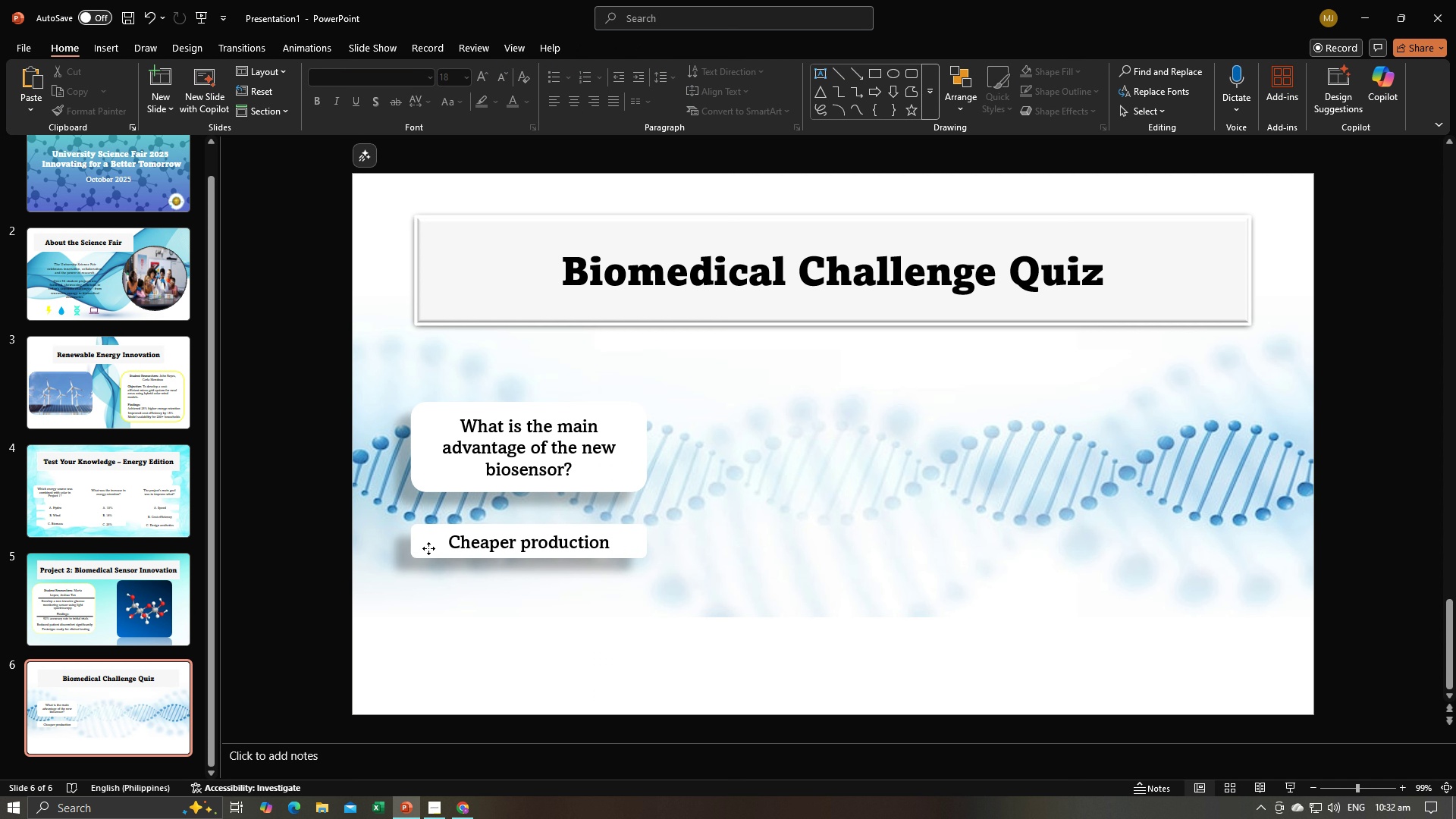 
left_click([428, 548])
 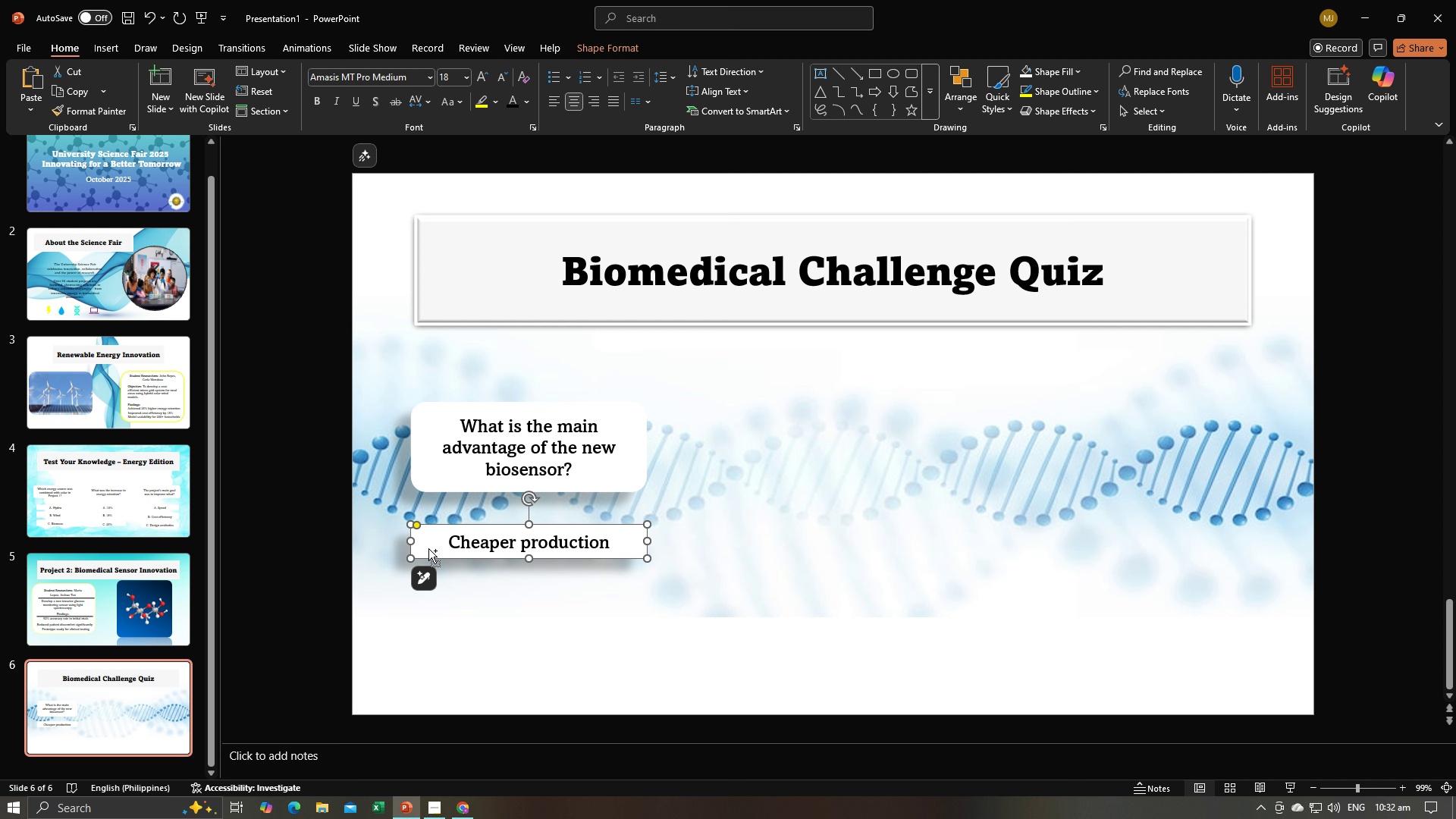 
key(Control+C)
 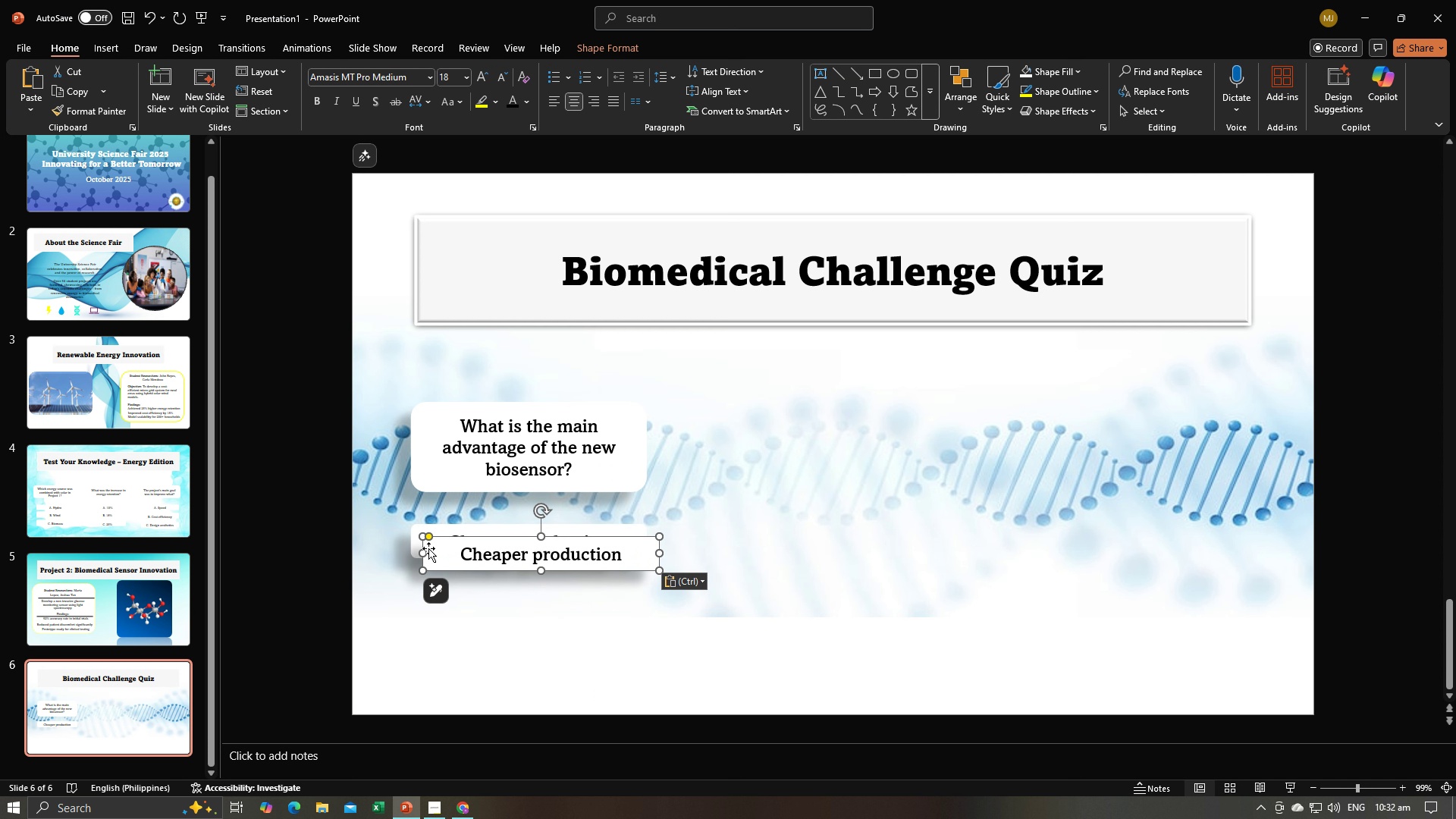 
key(Control+V)
 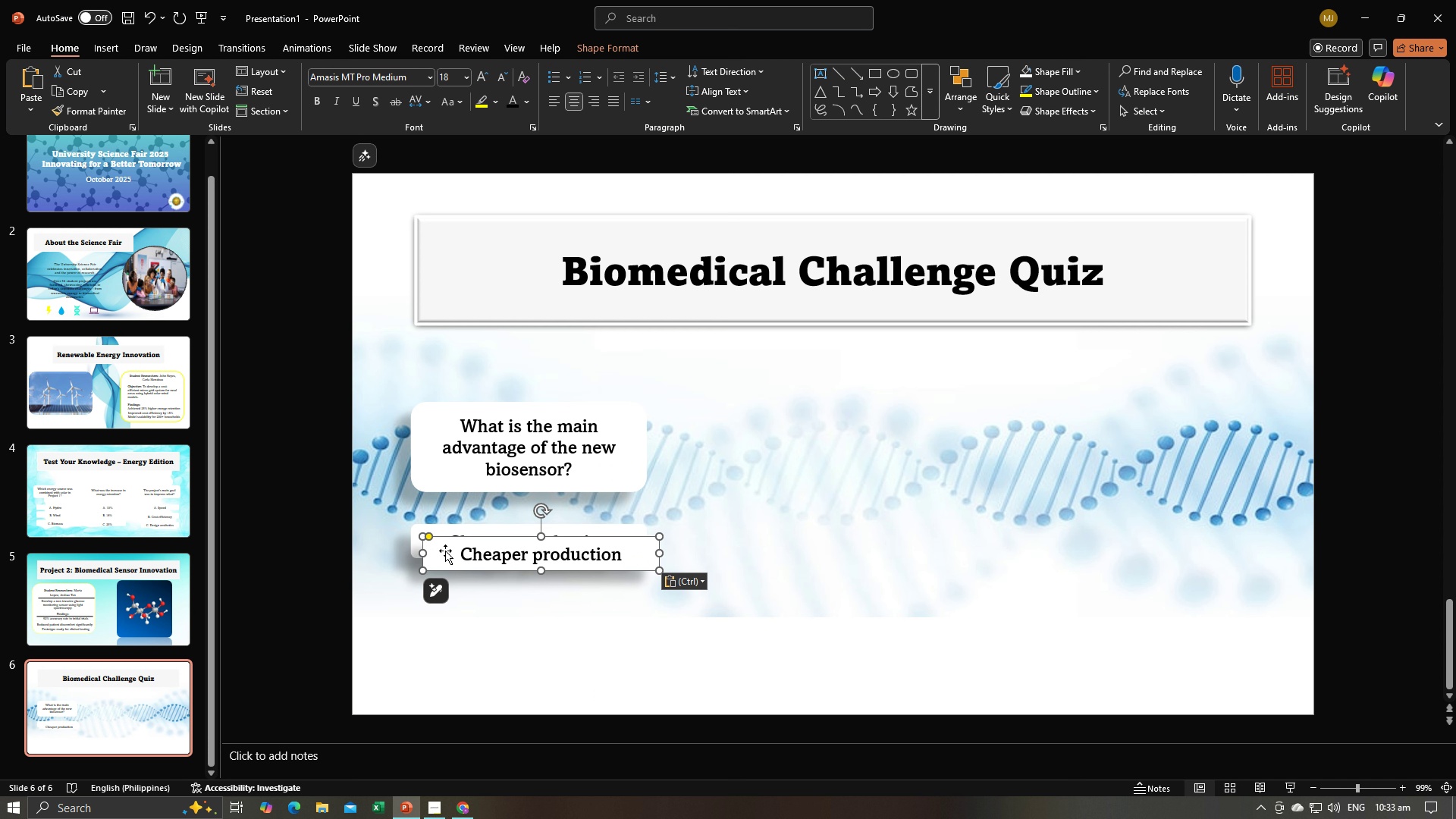 
left_click_drag(start_coordinate=[445, 550], to_coordinate=[433, 594])
 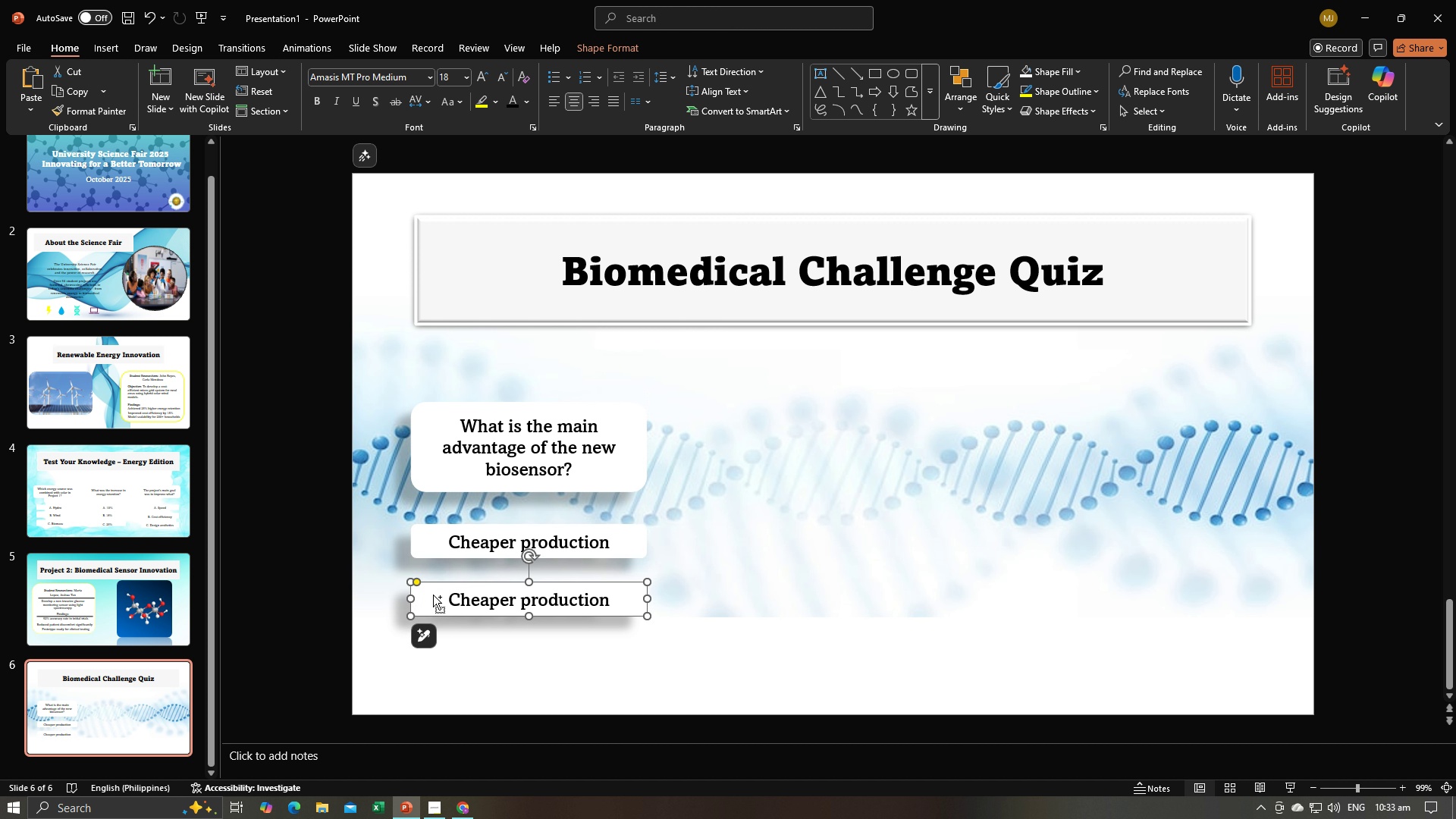 
key(Control+V)
 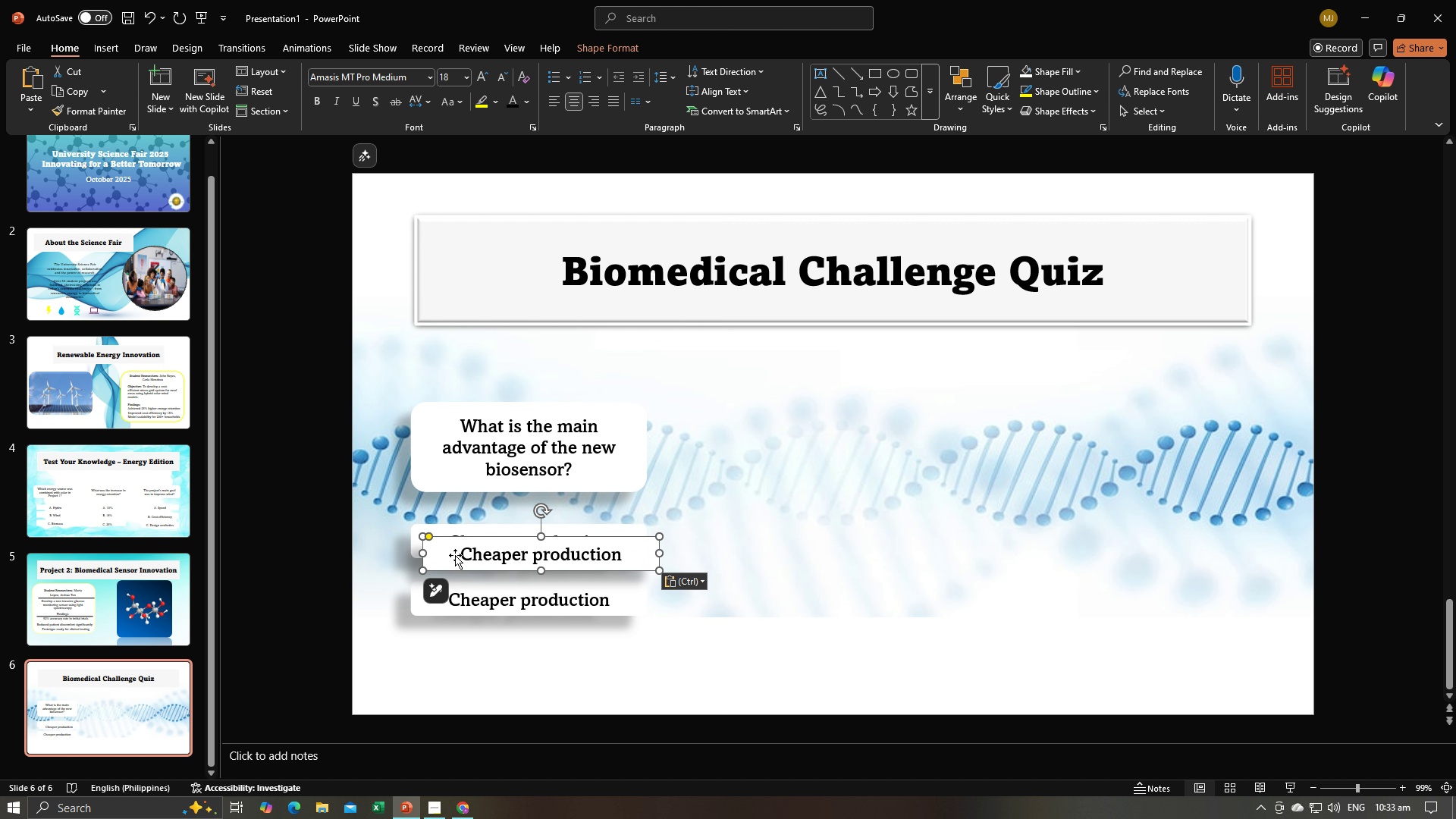 
left_click_drag(start_coordinate=[455, 555], to_coordinate=[446, 651])
 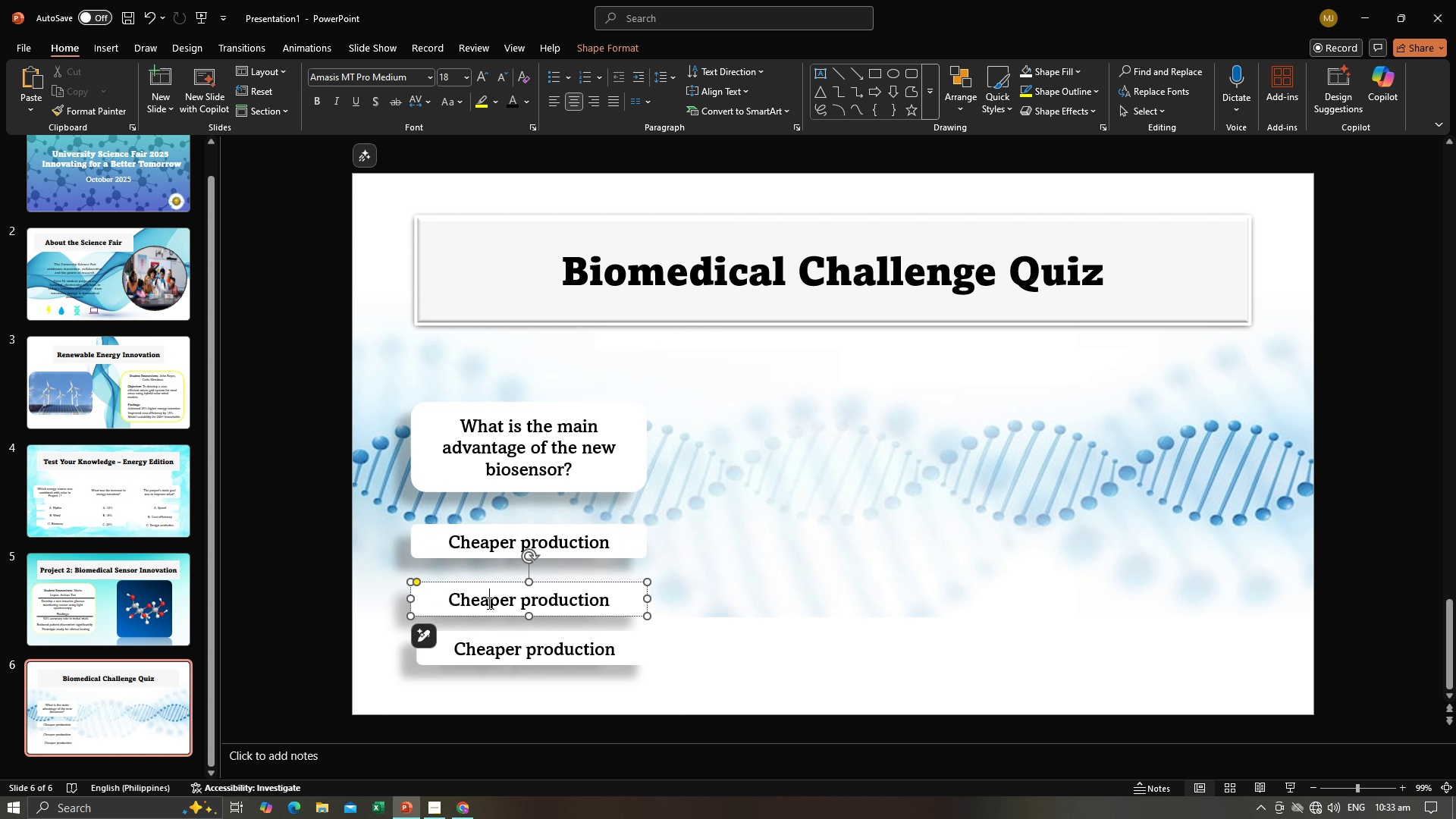 
left_click([488, 603])
 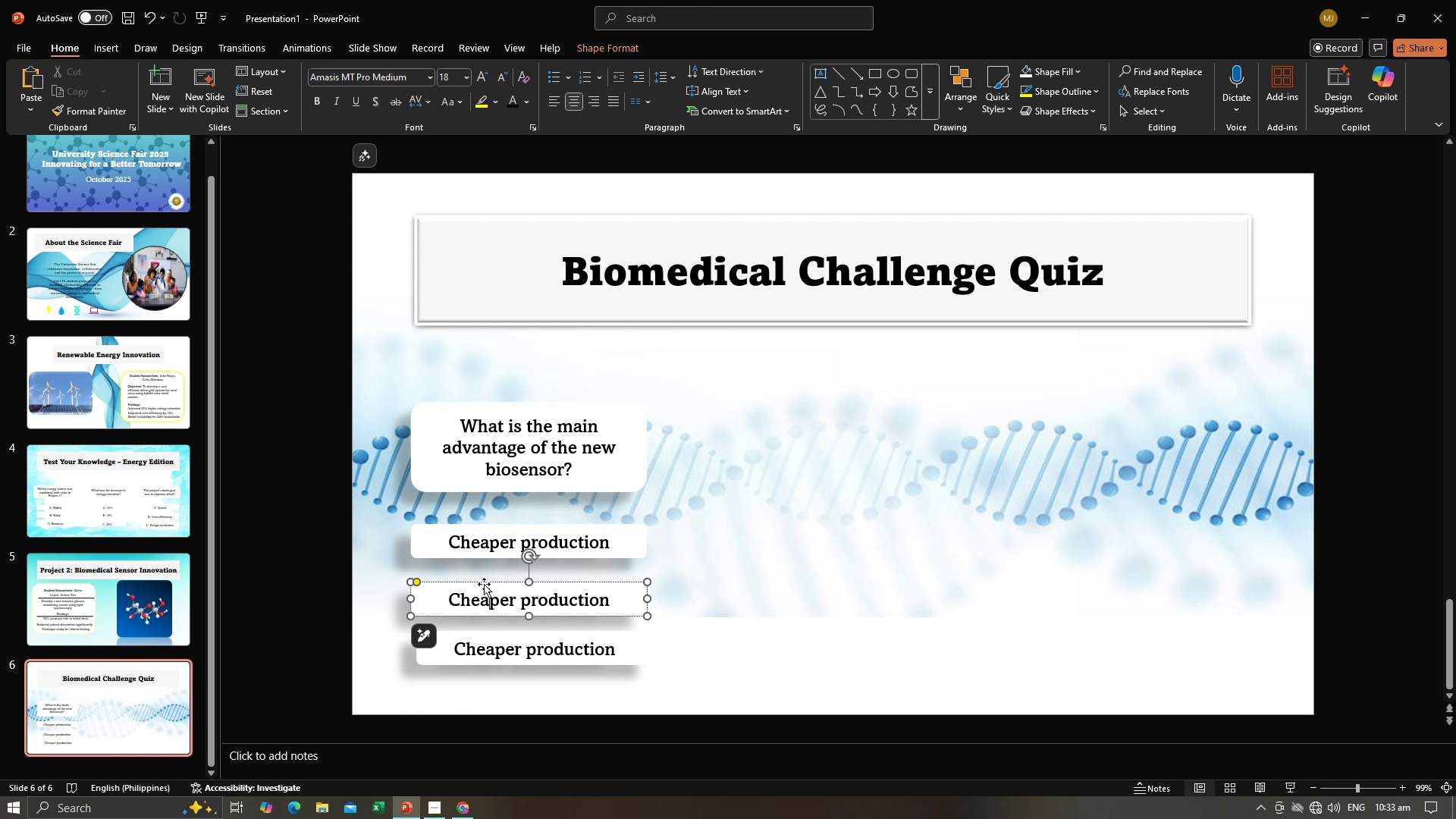 
left_click_drag(start_coordinate=[484, 584], to_coordinate=[484, 576])
 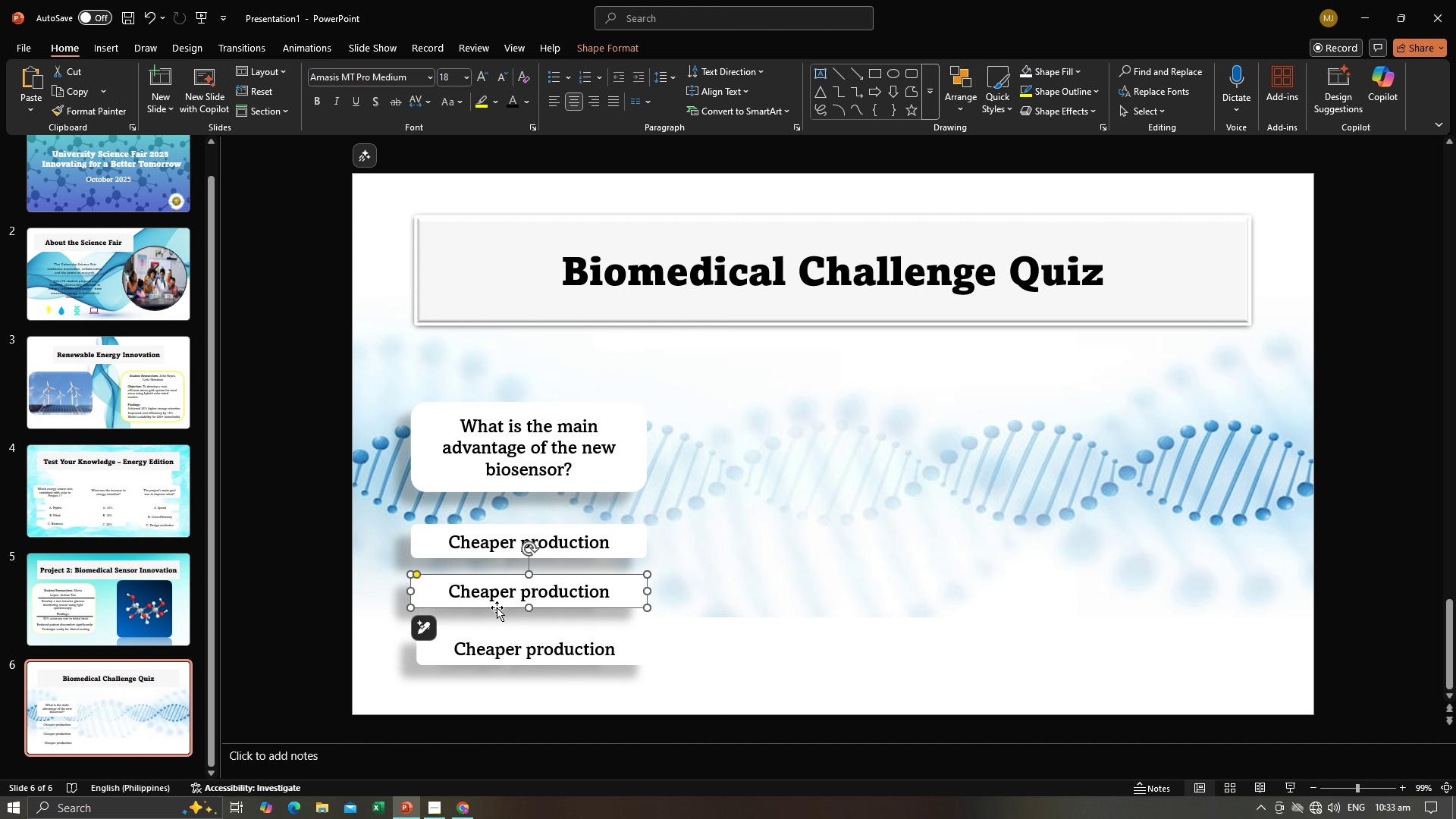 
key(Alt+AltLeft)
 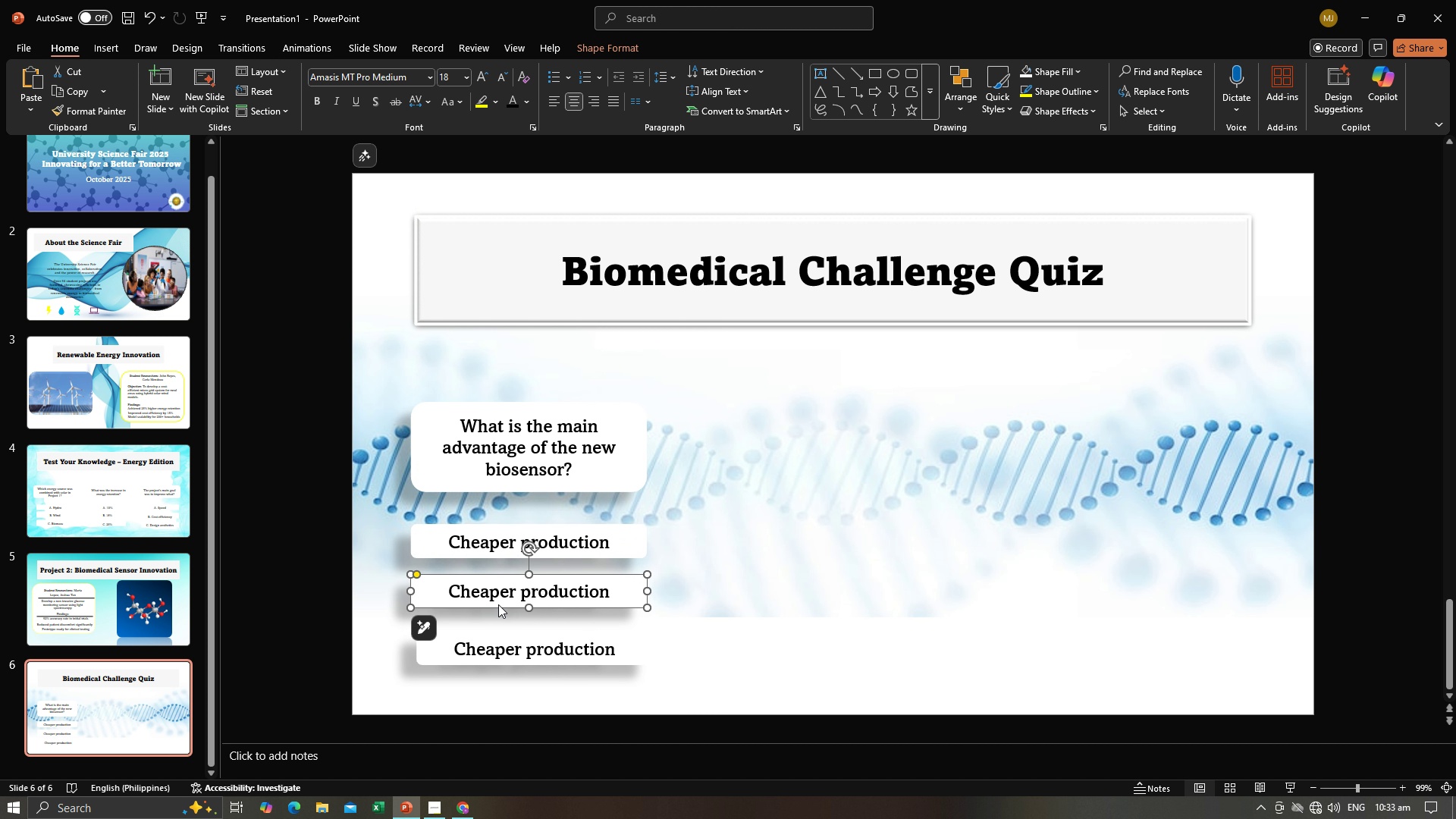 
key(Alt+Tab)
 